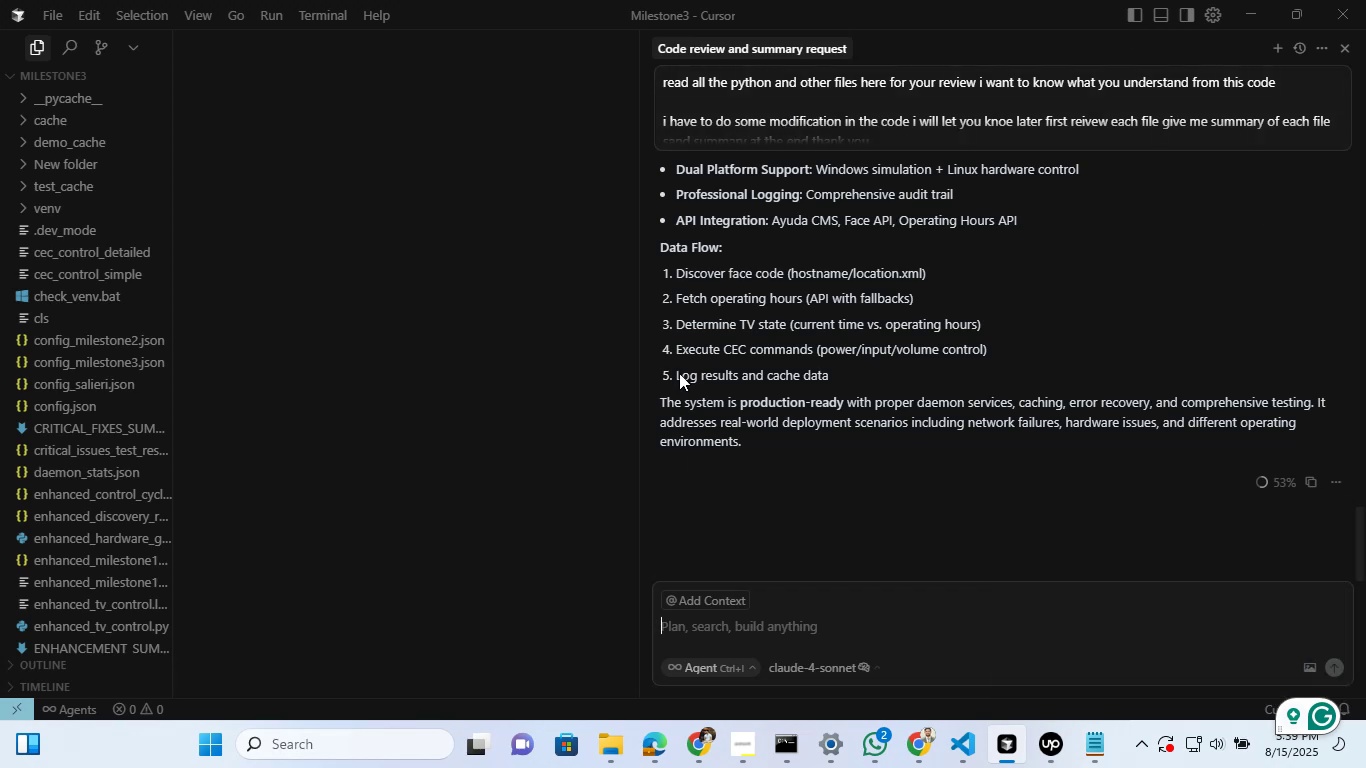 
scroll: coordinate [839, 323], scroll_direction: up, amount: 39.0
 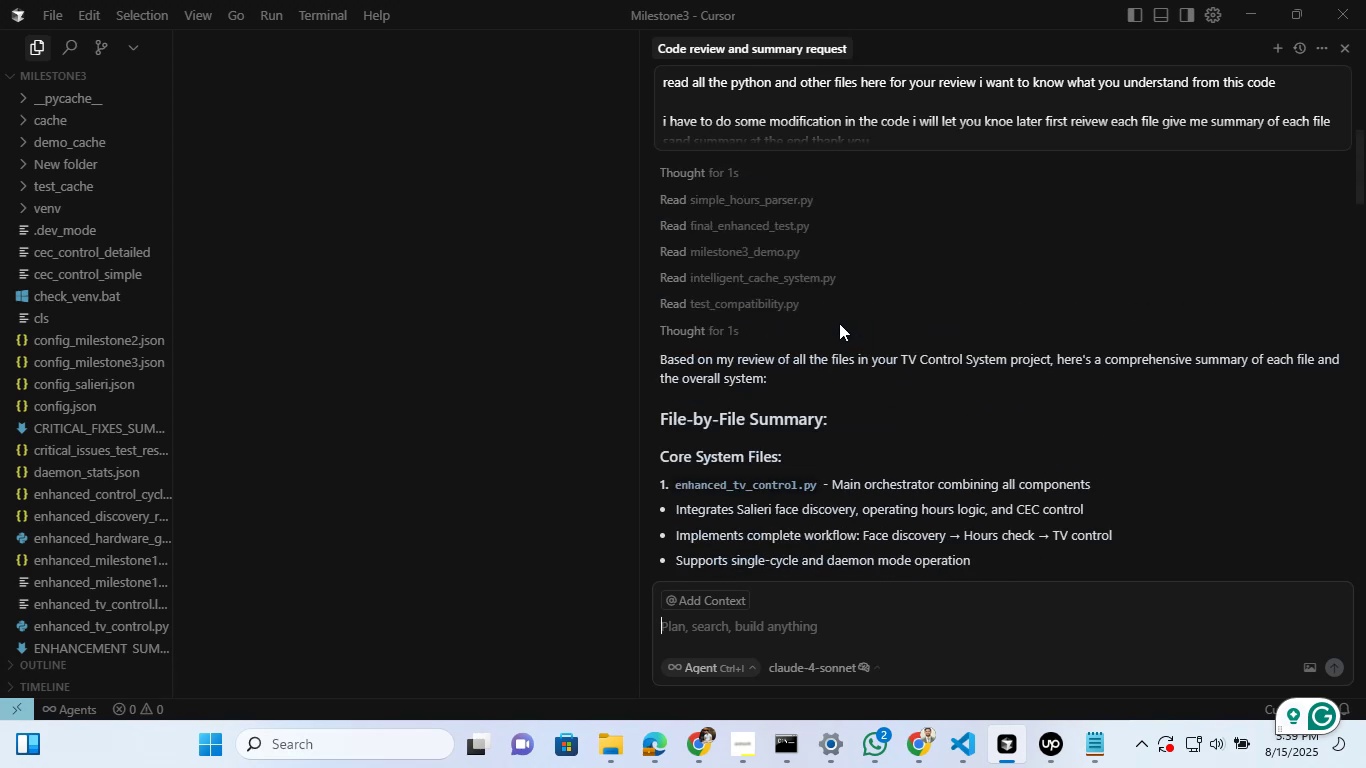 
scroll: coordinate [839, 323], scroll_direction: none, amount: 0.0
 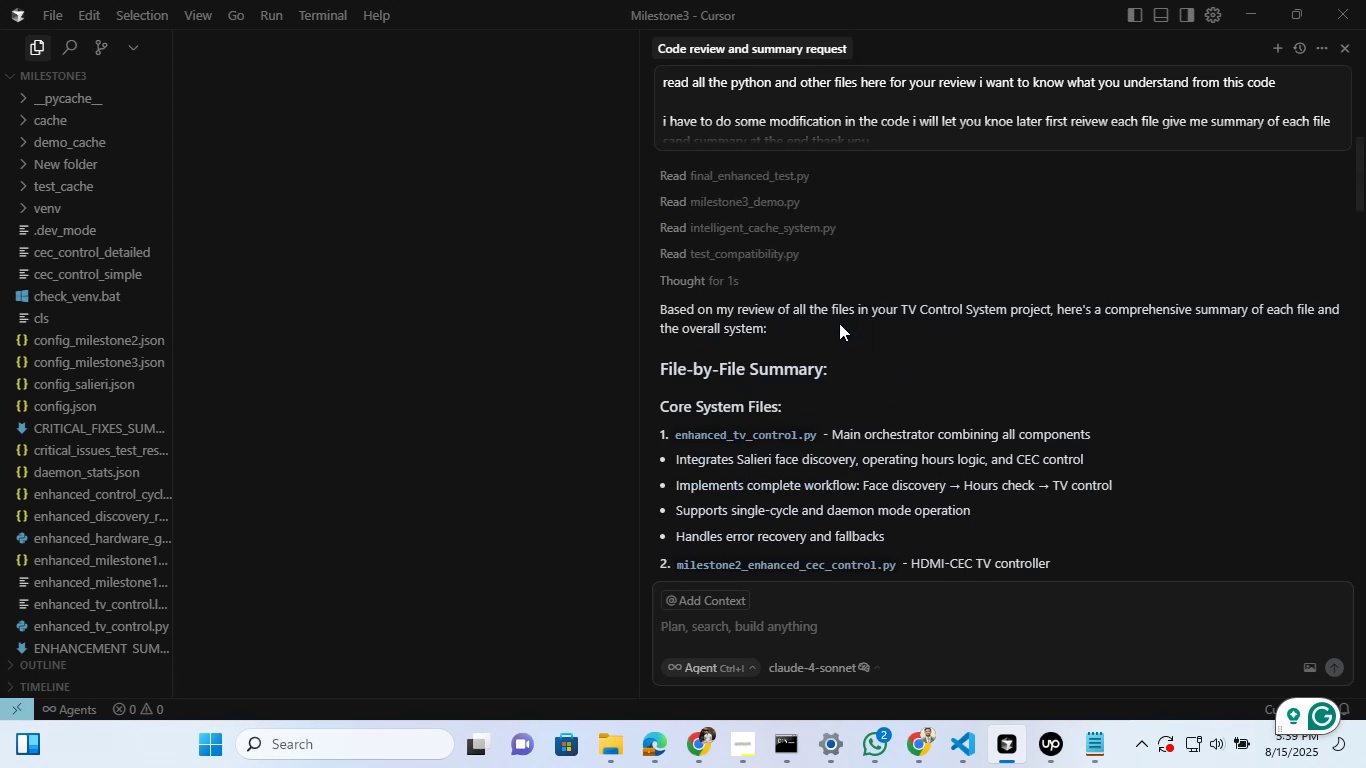 
scroll: coordinate [839, 323], scroll_direction: down, amount: 2.0
 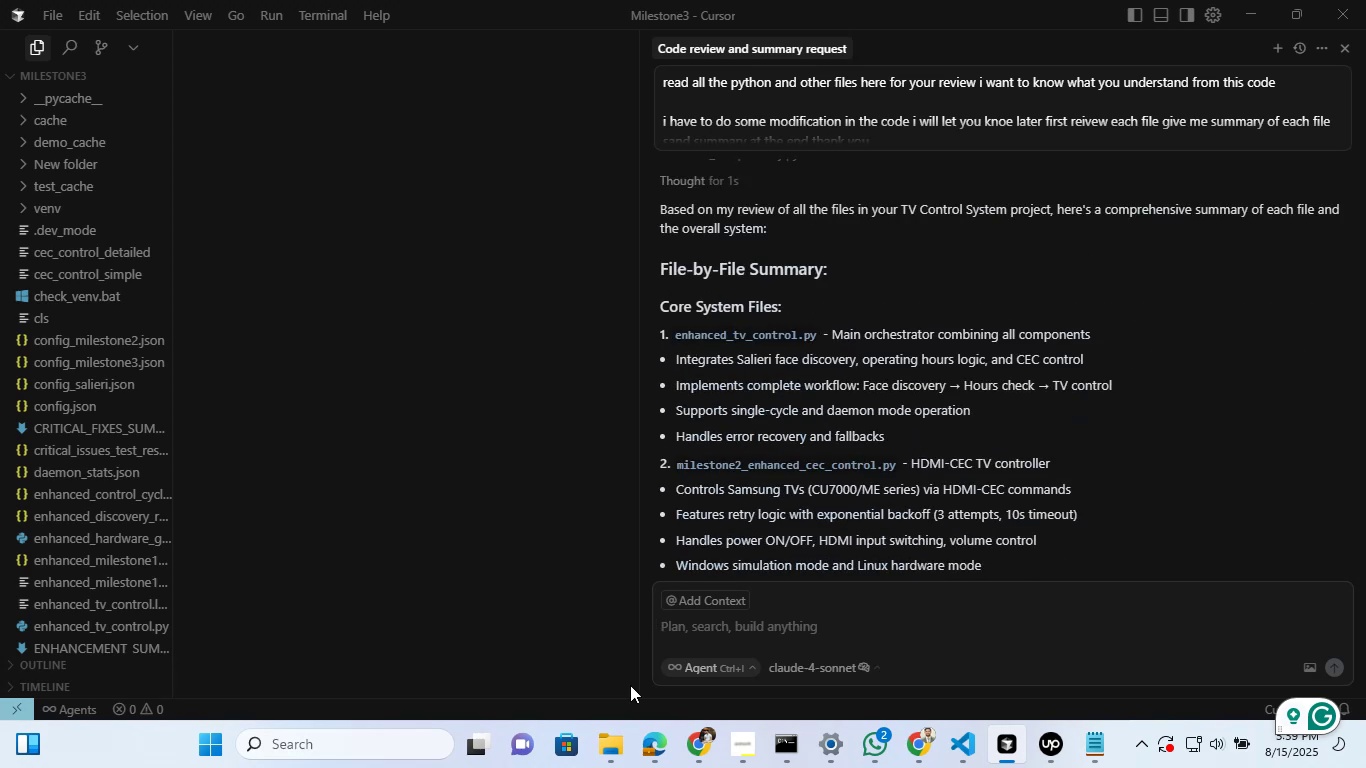 
mouse_move([659, 746])
 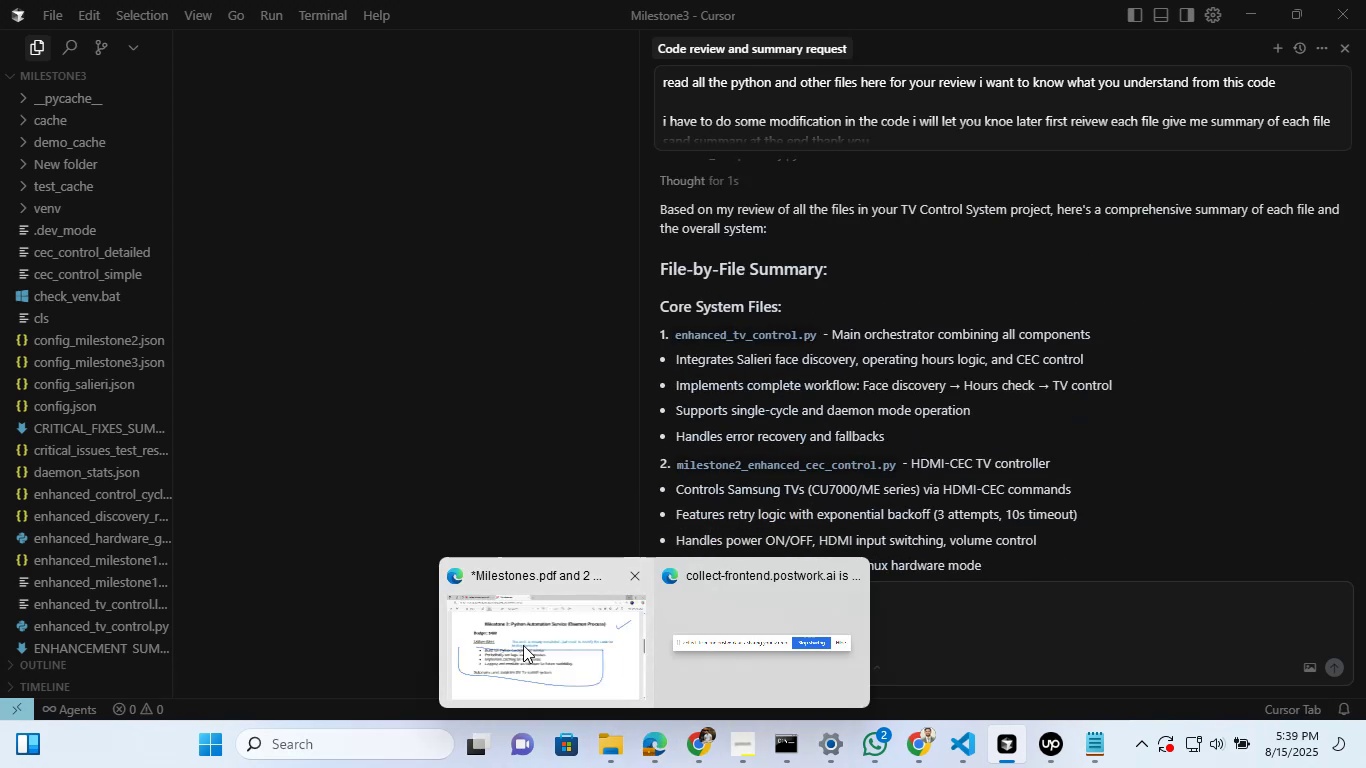 
left_click([523, 645])
 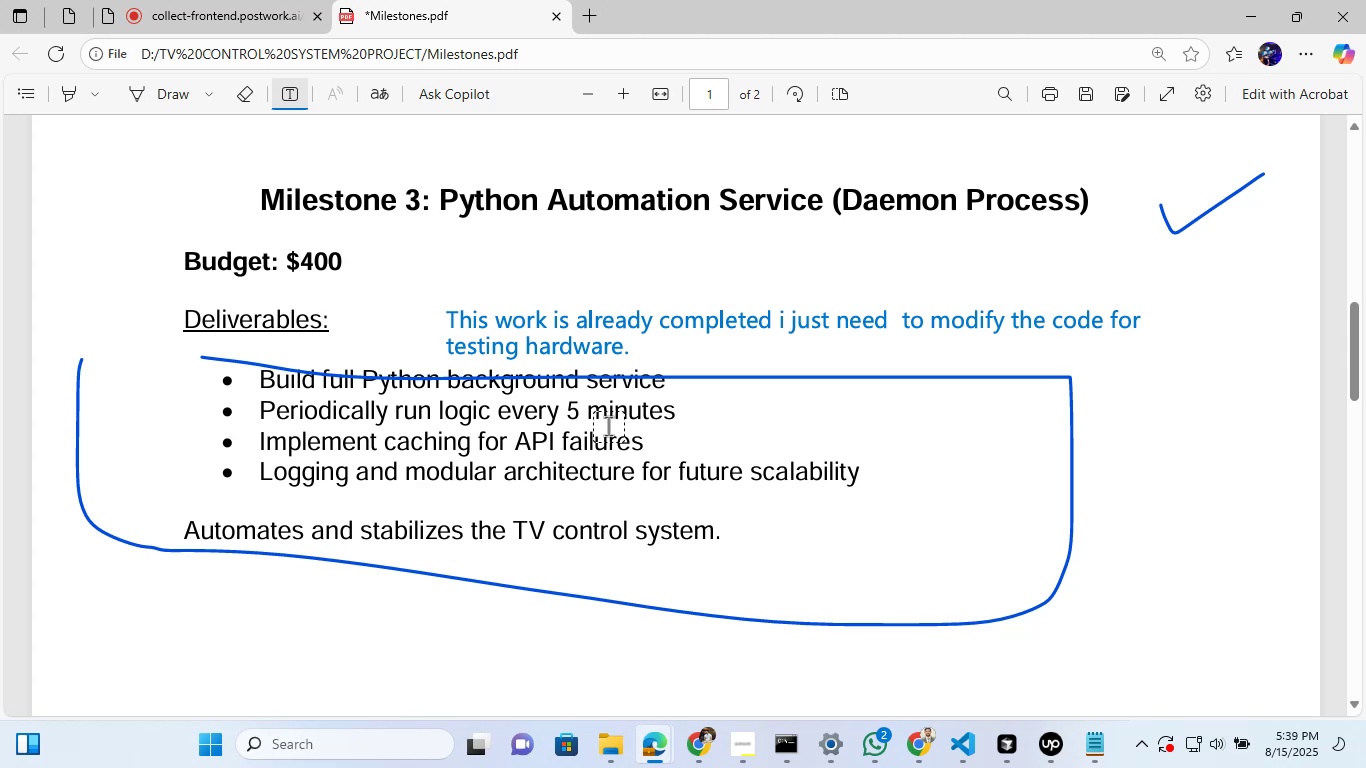 
wait(6.54)
 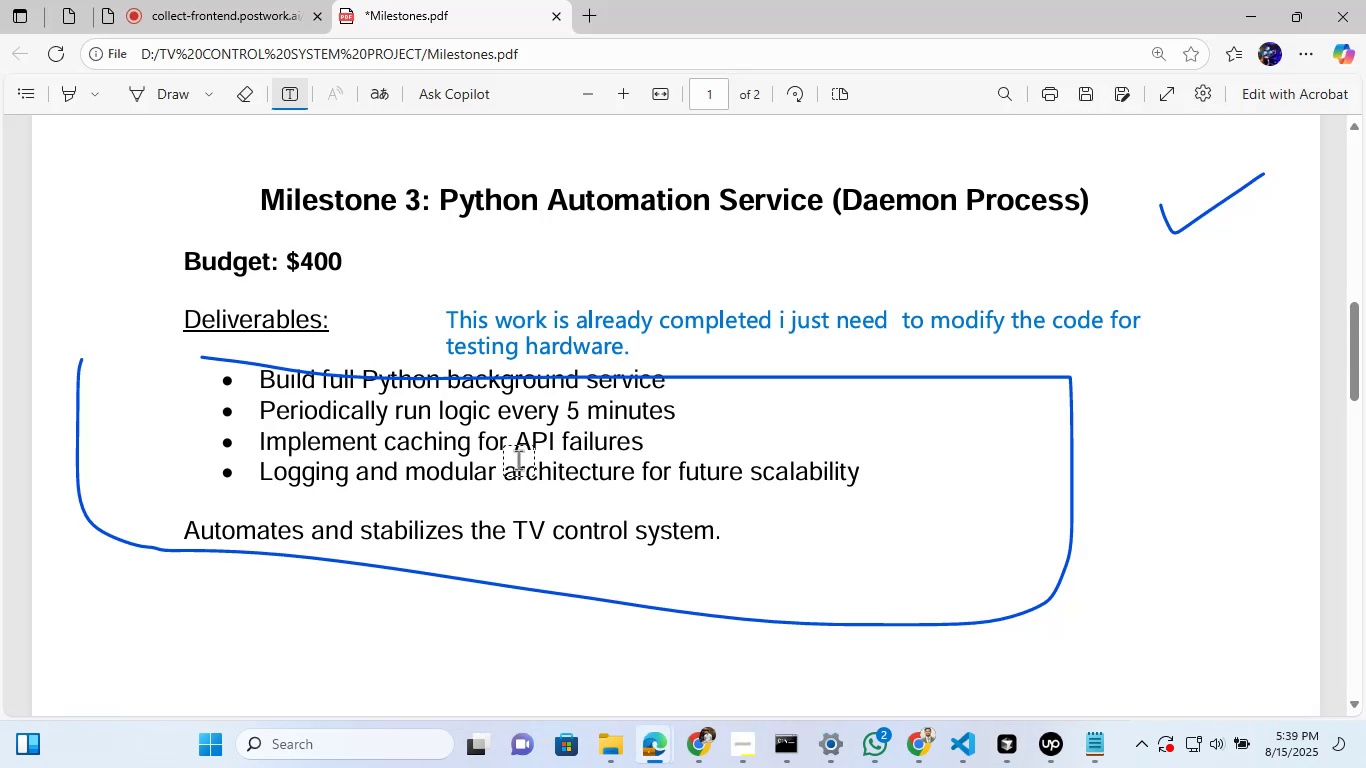 
left_click([1240, 13])
 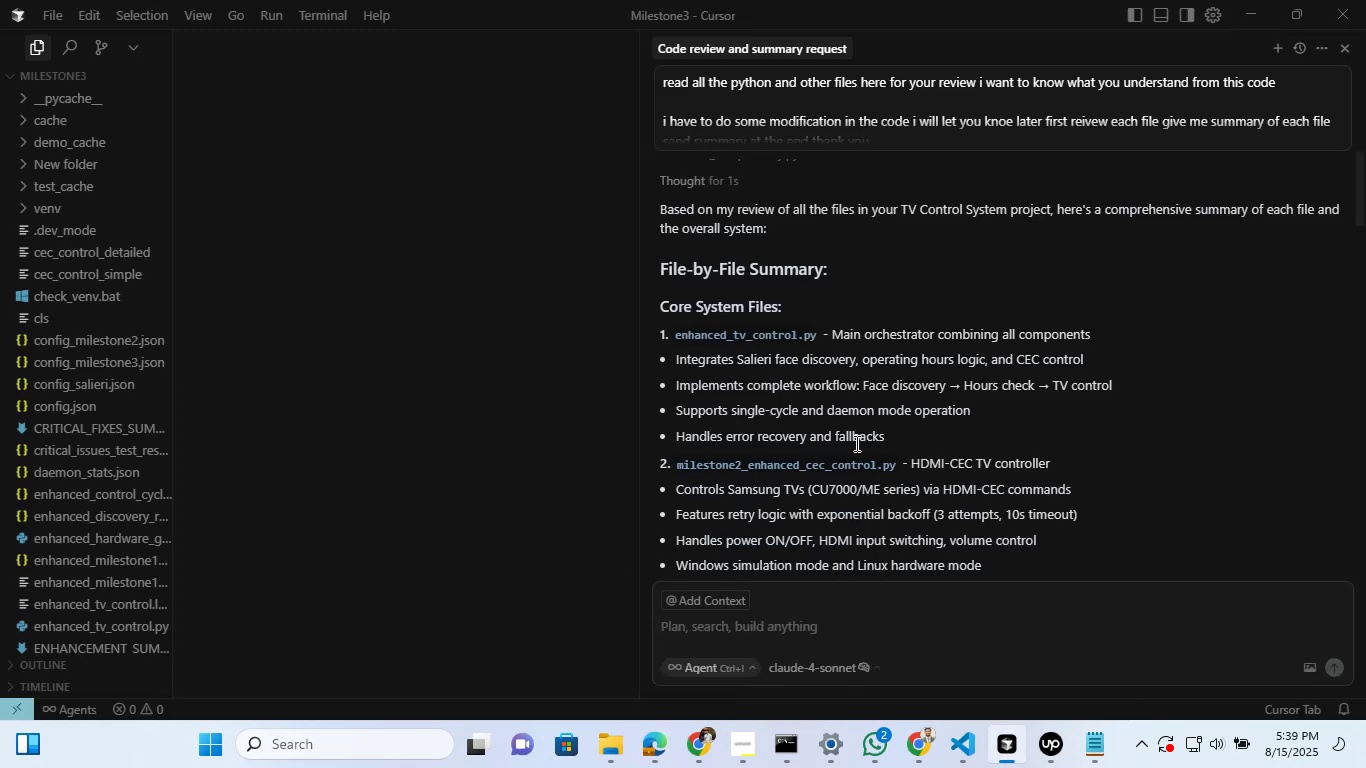 
scroll: coordinate [855, 438], scroll_direction: up, amount: 1.0
 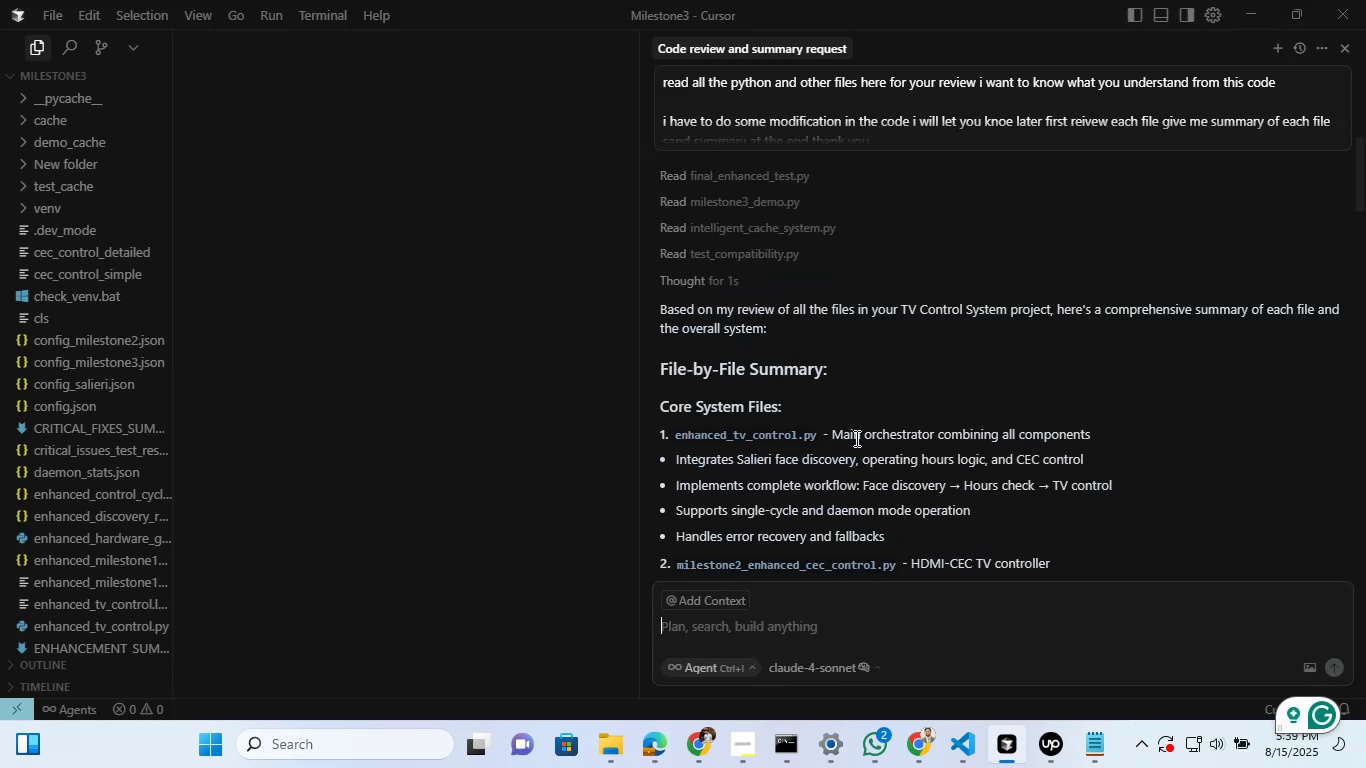 
scroll: coordinate [855, 438], scroll_direction: none, amount: 0.0
 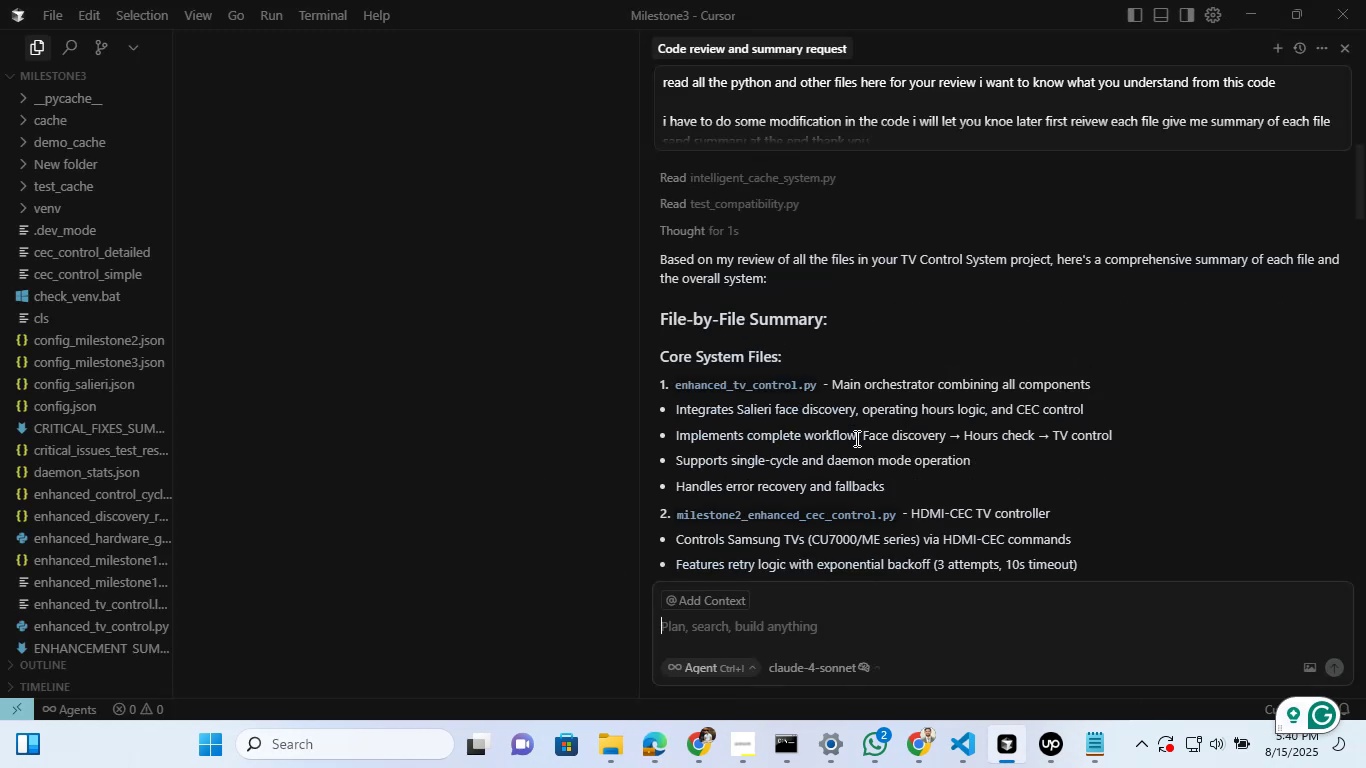 
wait(5.45)
 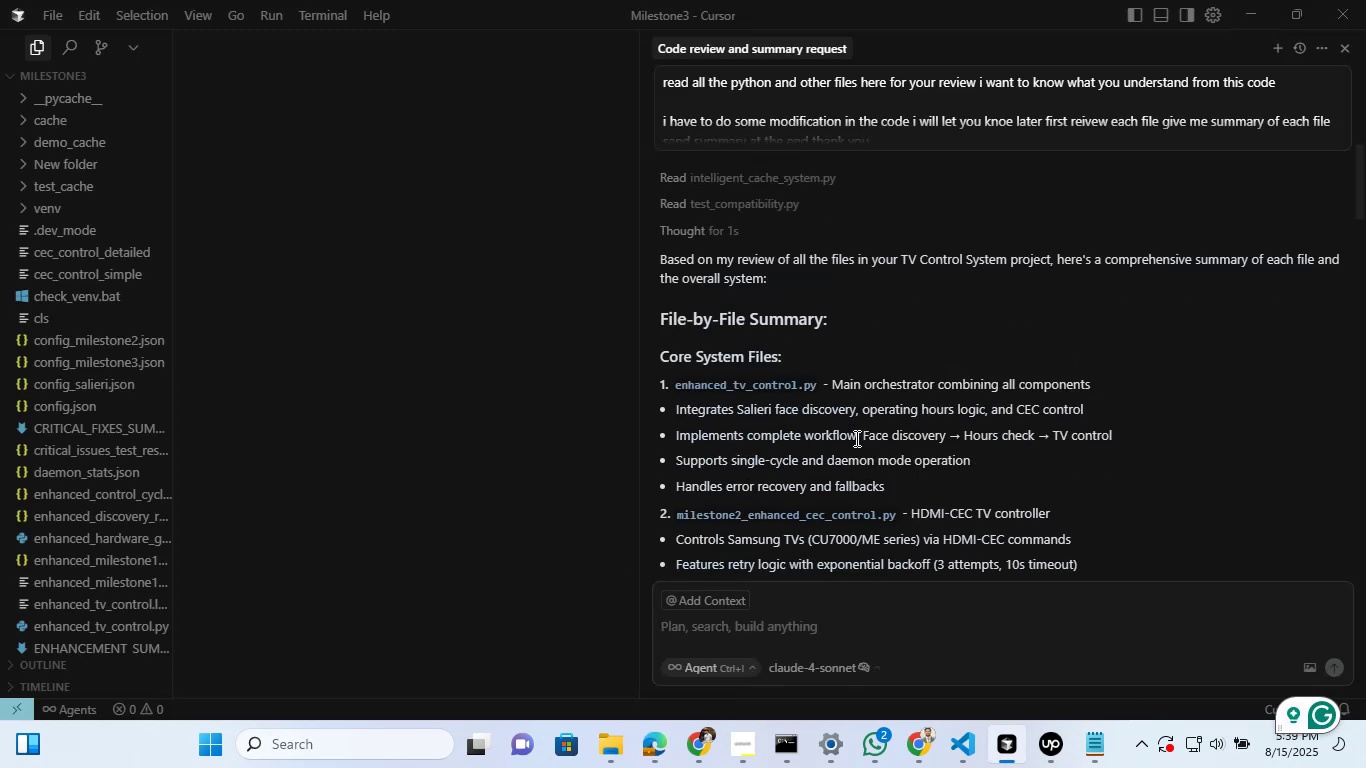 
scroll: coordinate [855, 438], scroll_direction: down, amount: 1.0
 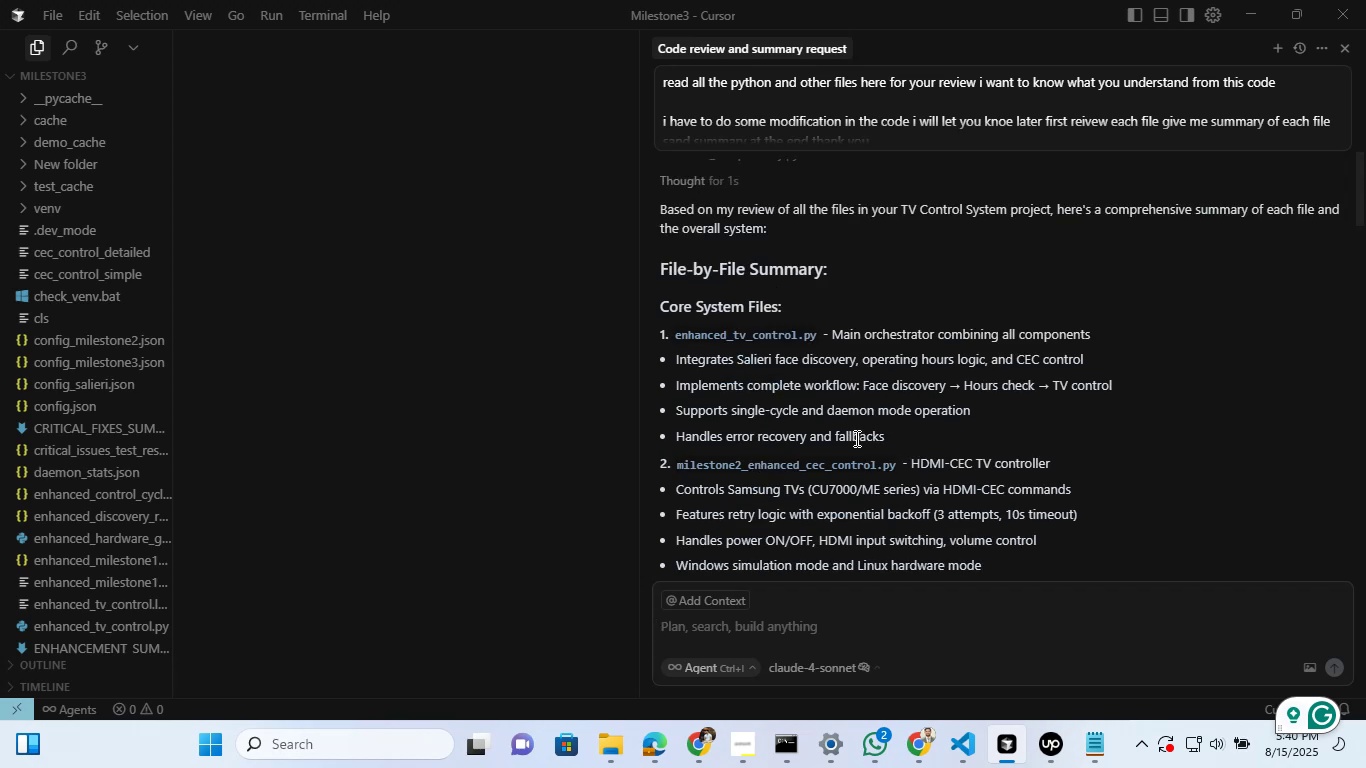 
wait(7.22)
 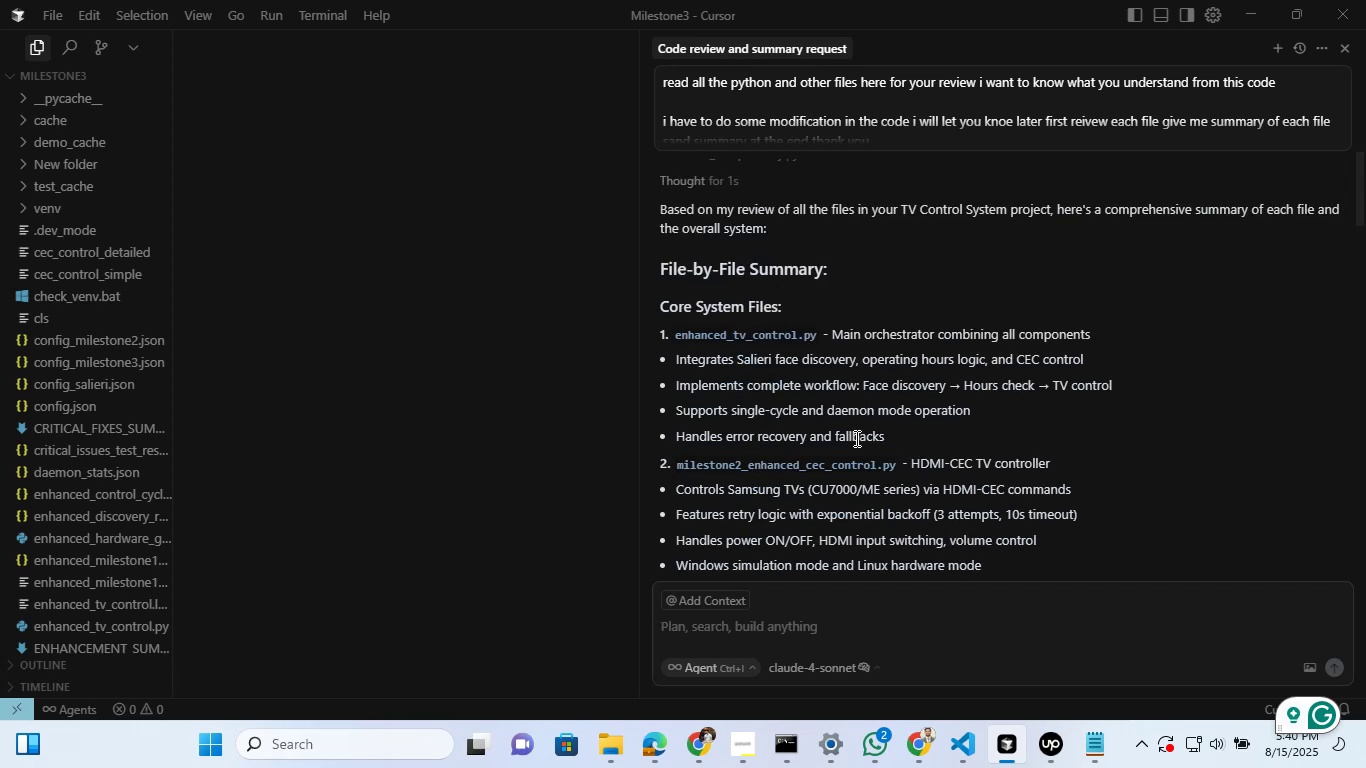 
scroll: coordinate [855, 438], scroll_direction: down, amount: 1.0
 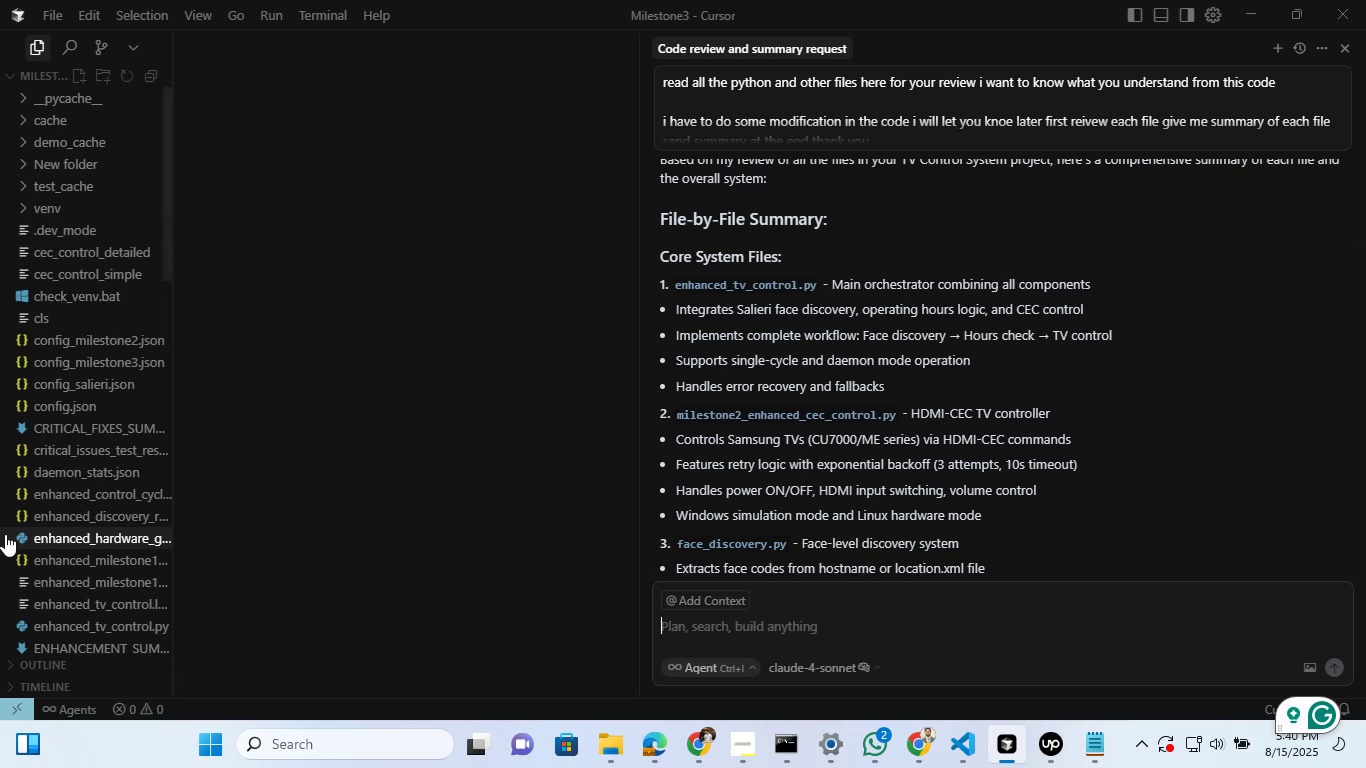 
wait(6.9)
 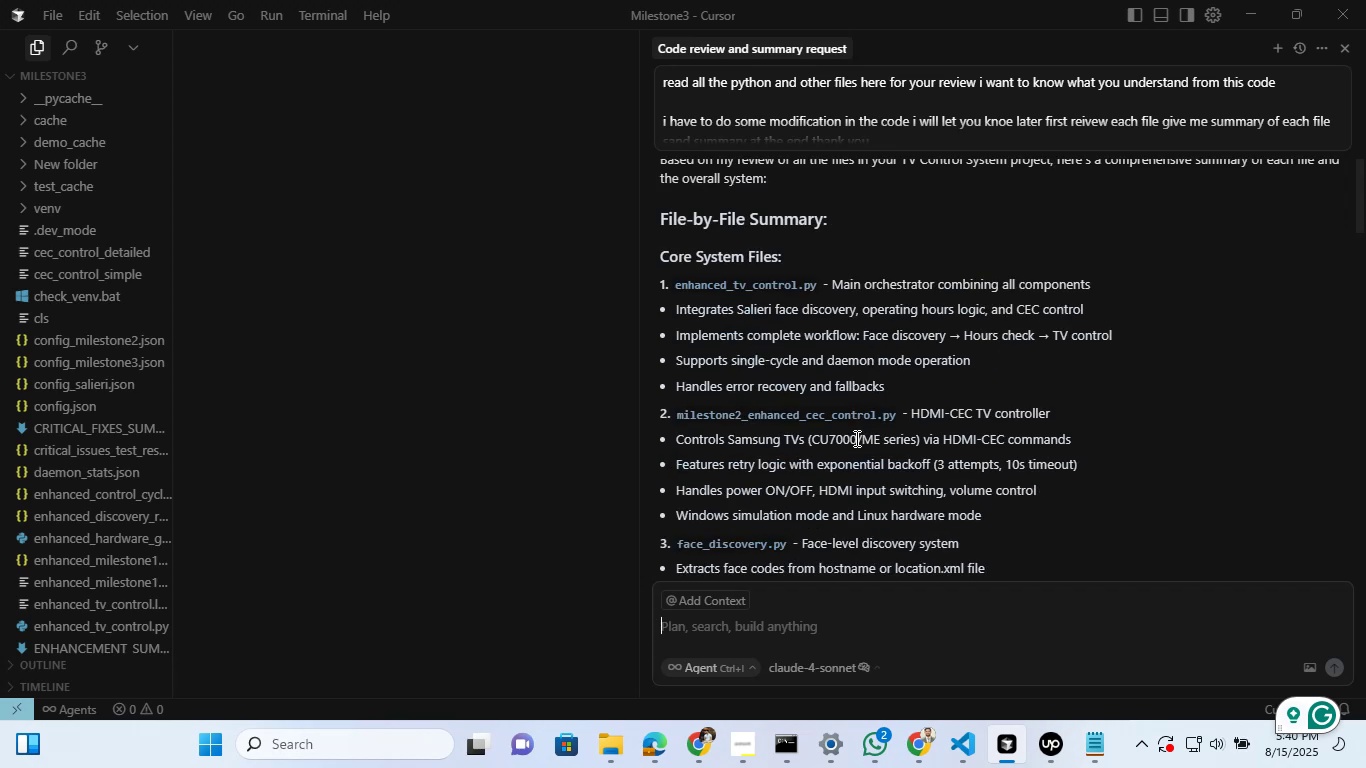 
scroll: coordinate [128, 344], scroll_direction: down, amount: 28.0
 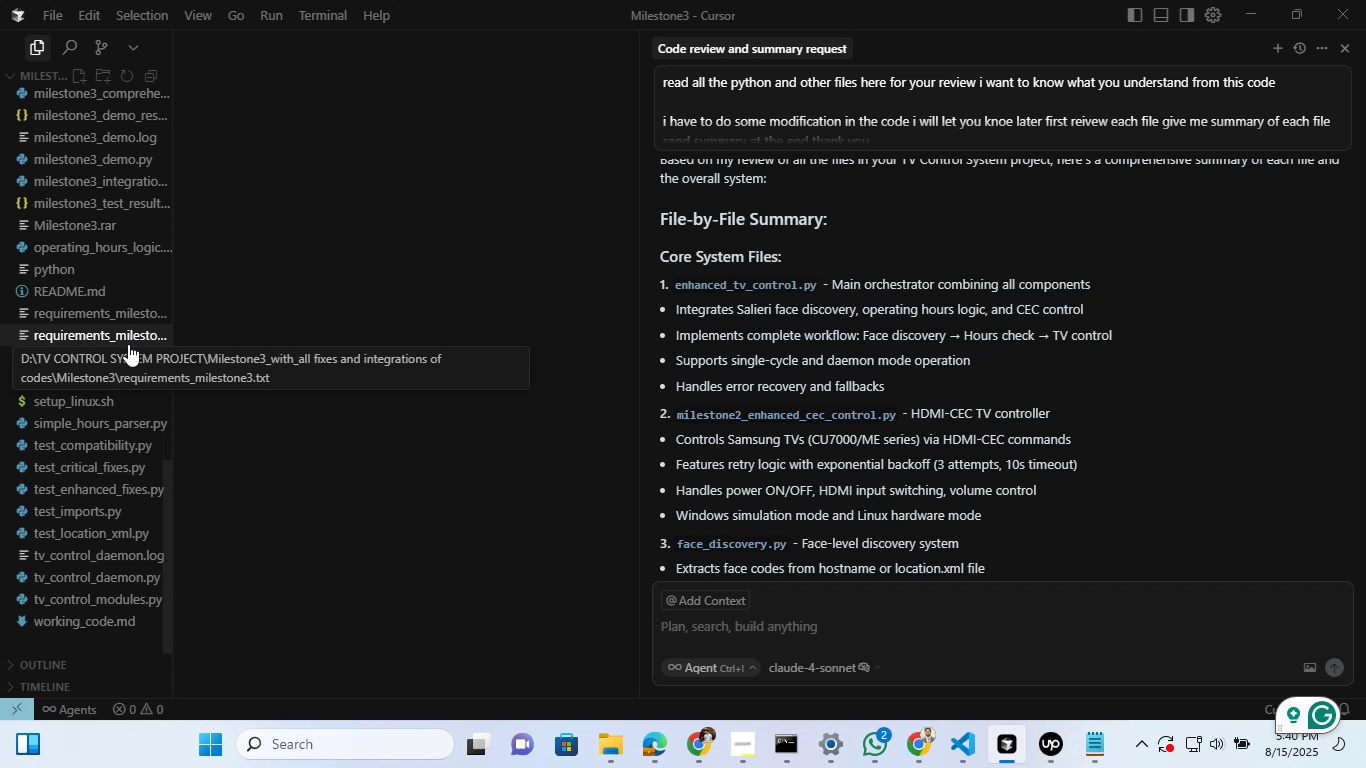 
wait(5.42)
 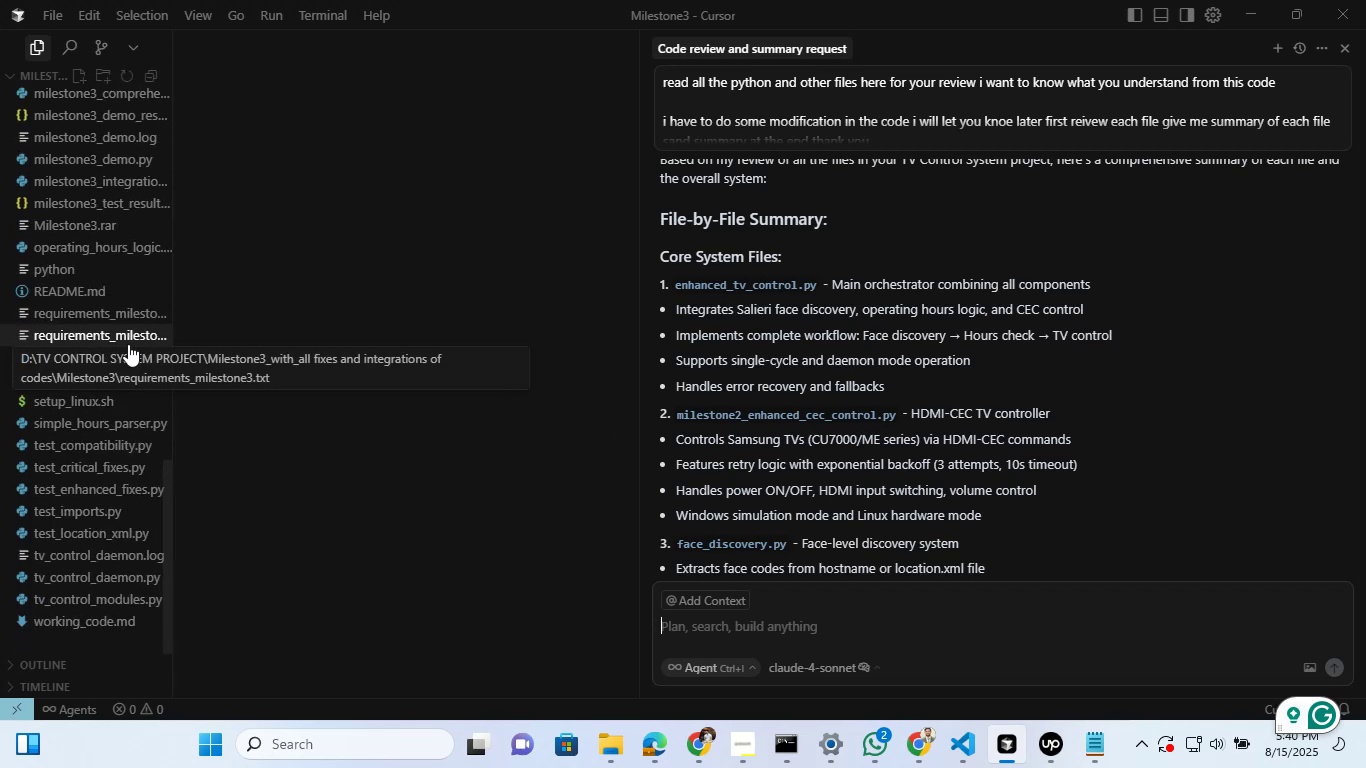 
scroll: coordinate [120, 430], scroll_direction: up, amount: 24.0
 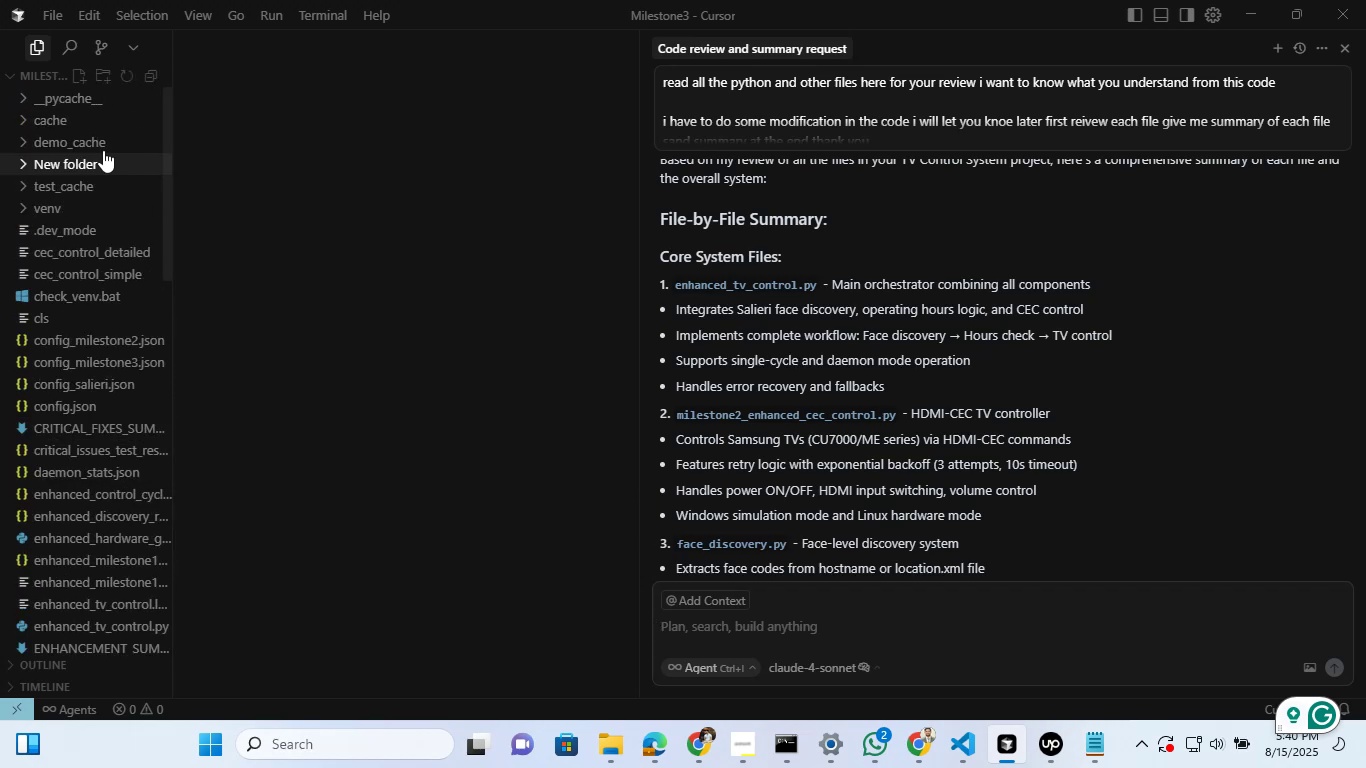 
left_click([67, 159])
 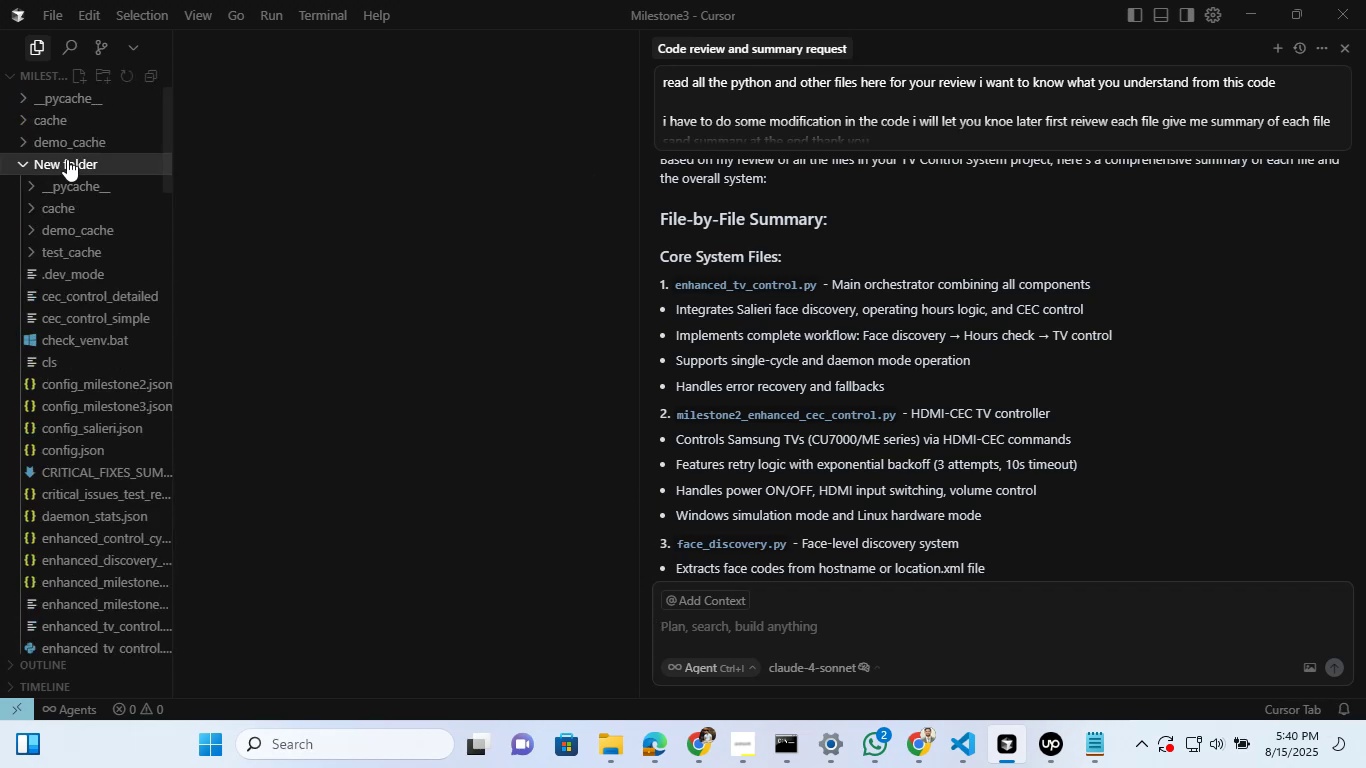 
left_click([67, 159])
 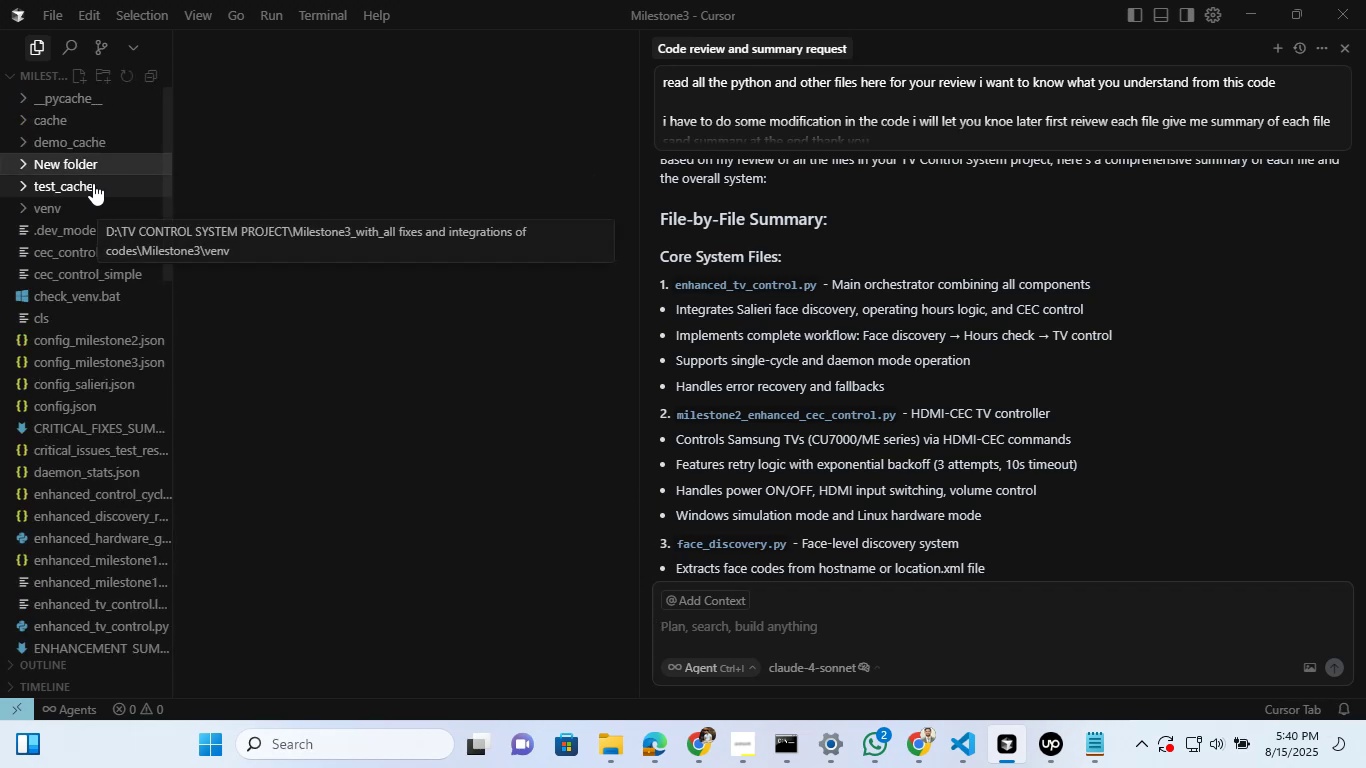 
left_click([93, 183])
 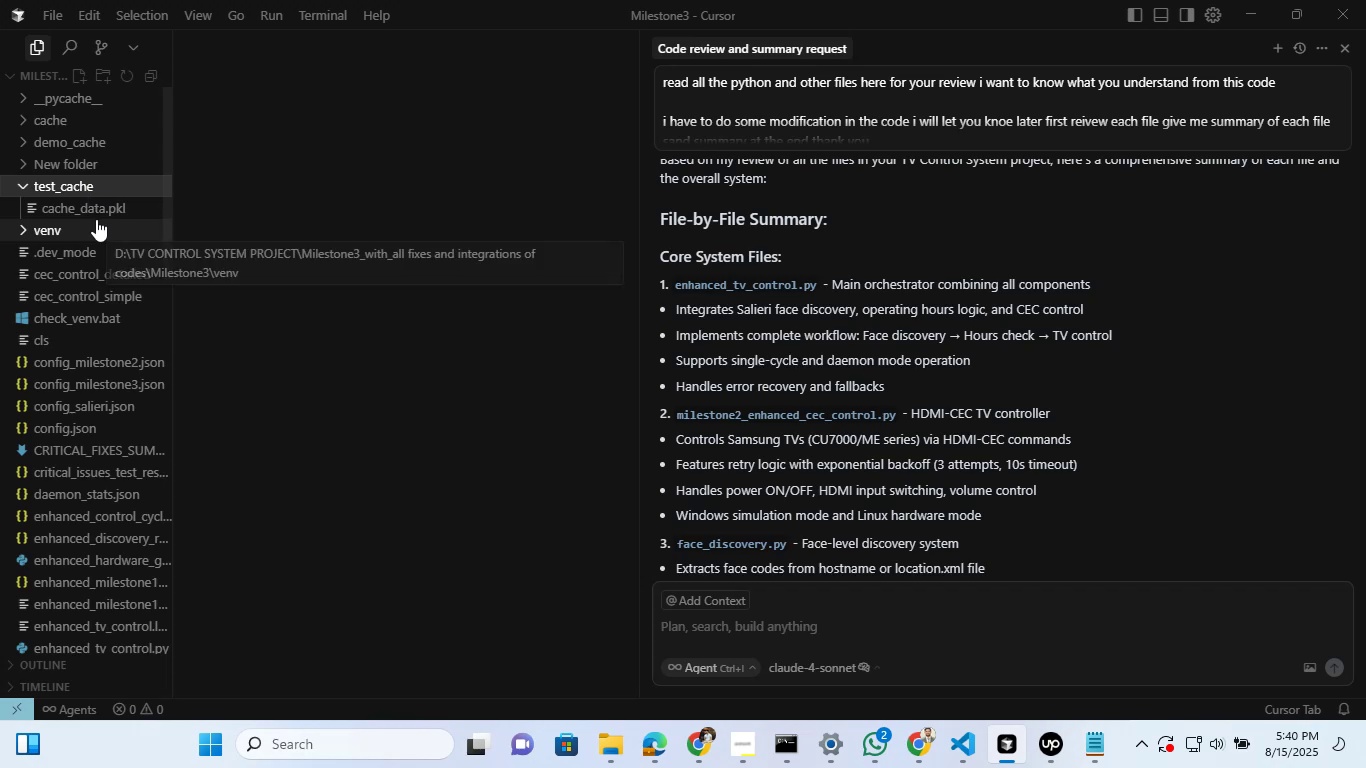 
left_click([96, 215])
 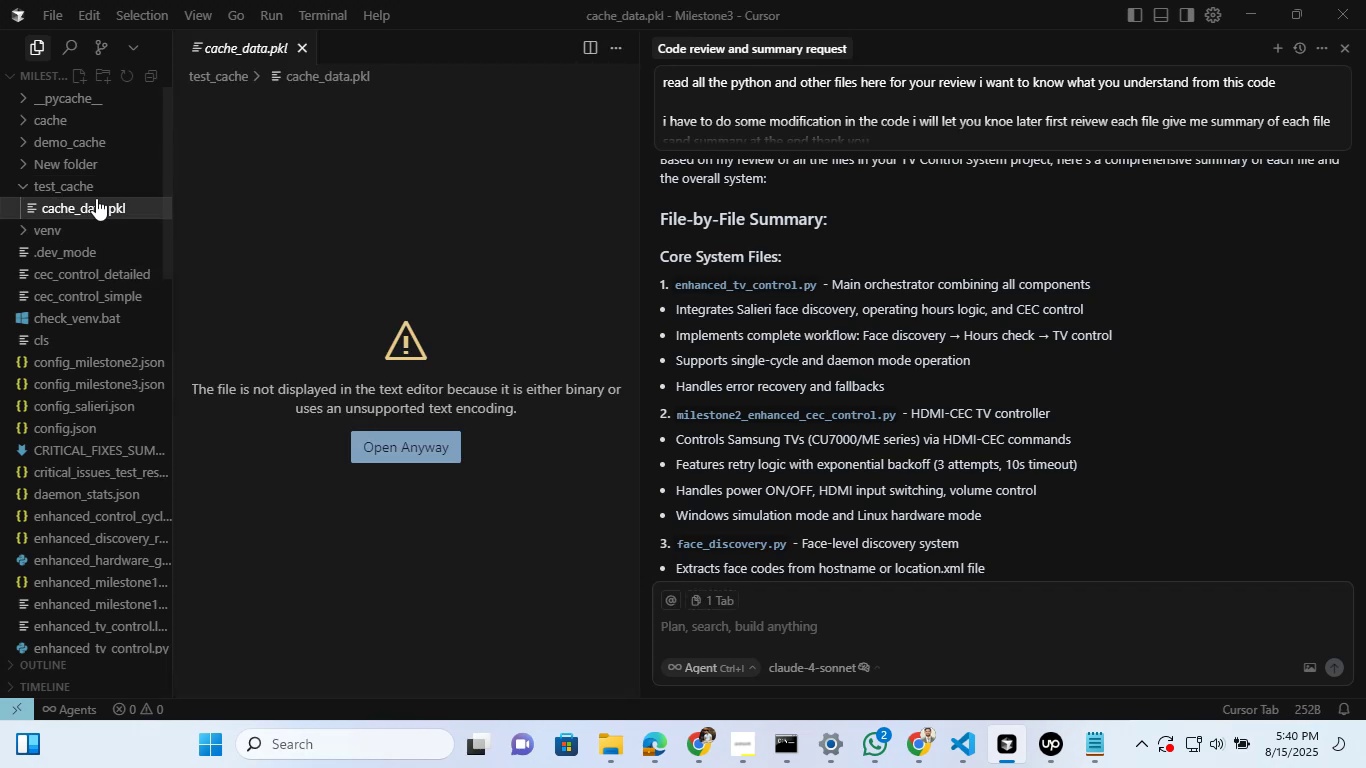 
left_click([97, 188])
 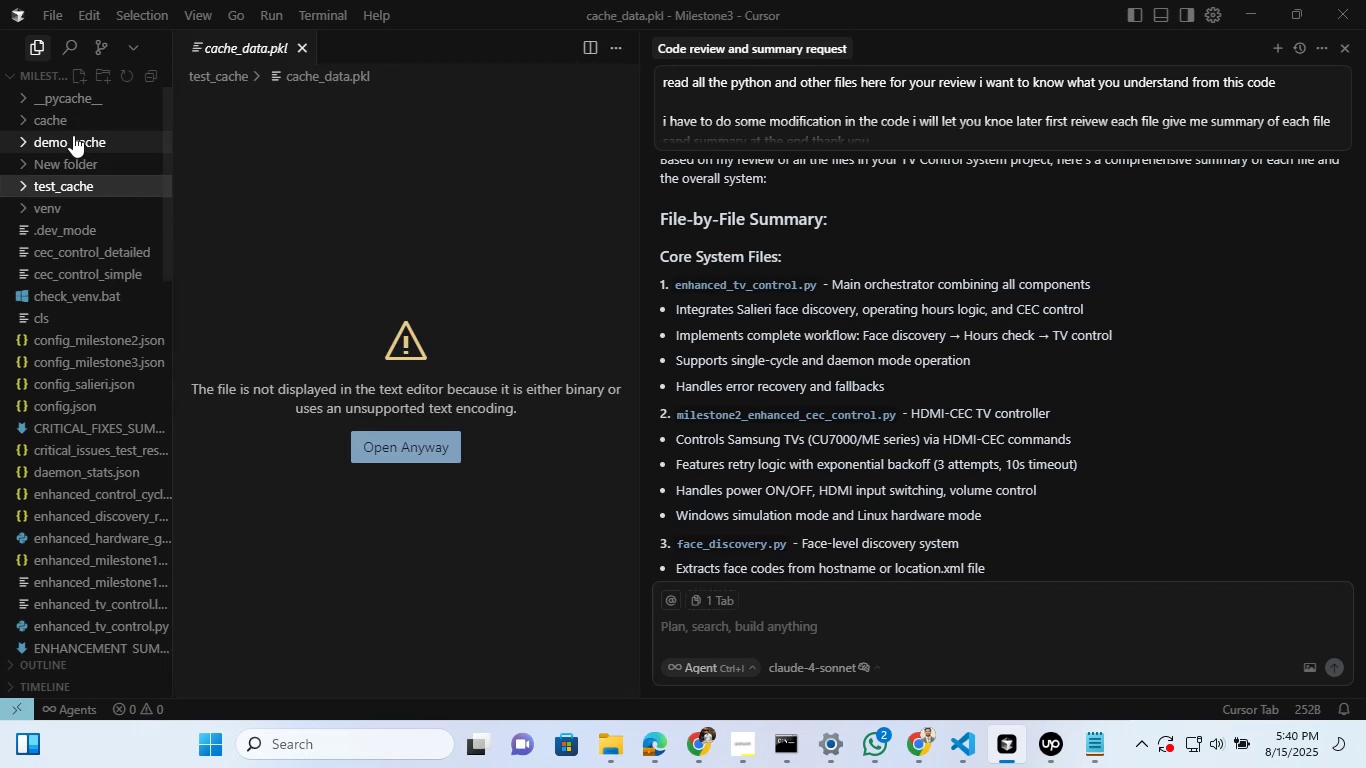 
double_click([73, 135])
 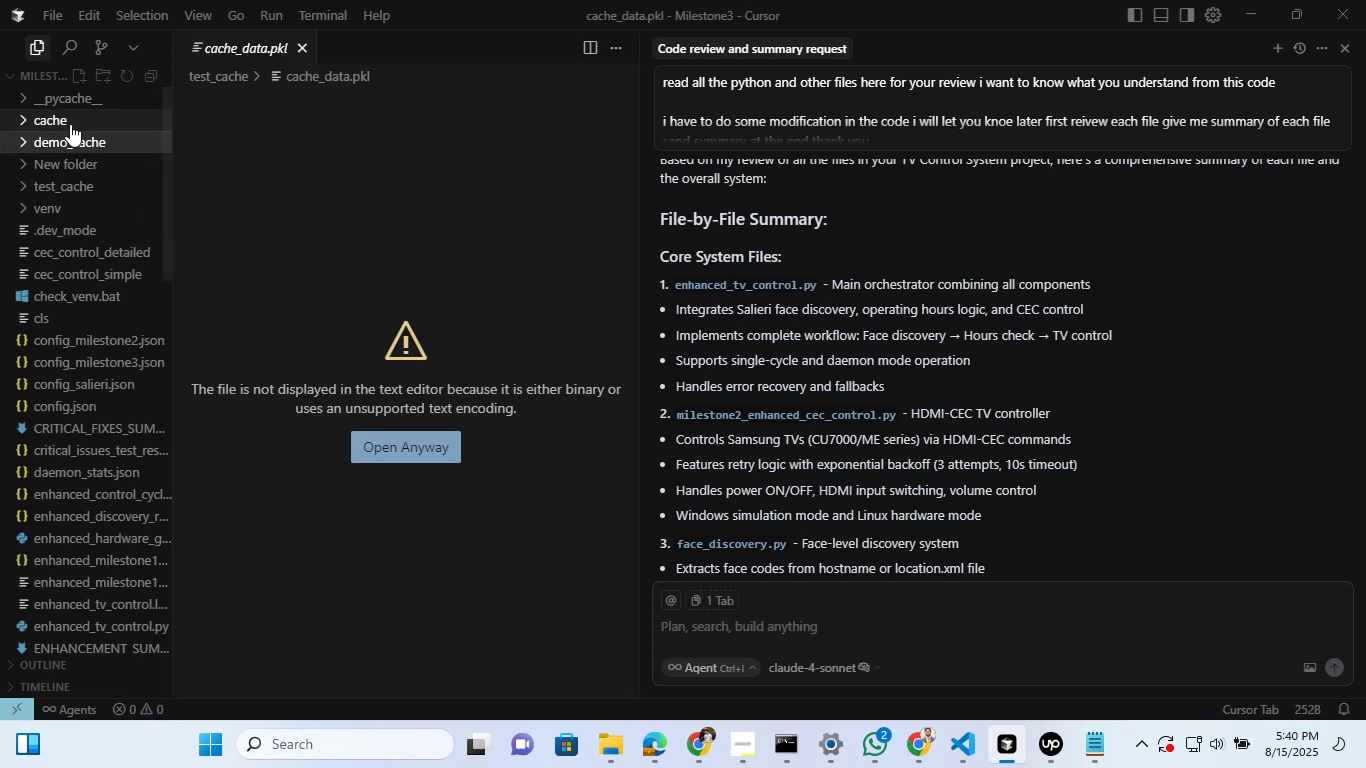 
left_click([70, 124])
 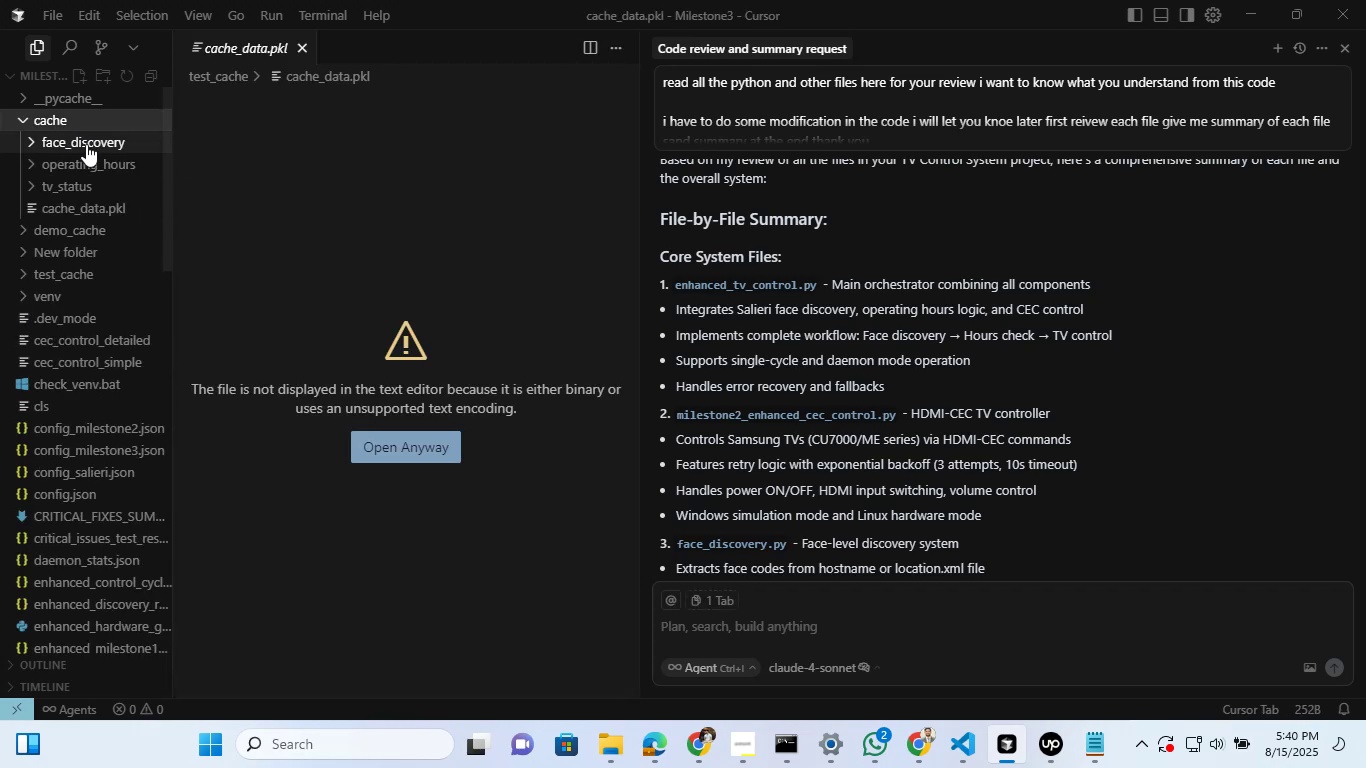 
left_click([86, 144])
 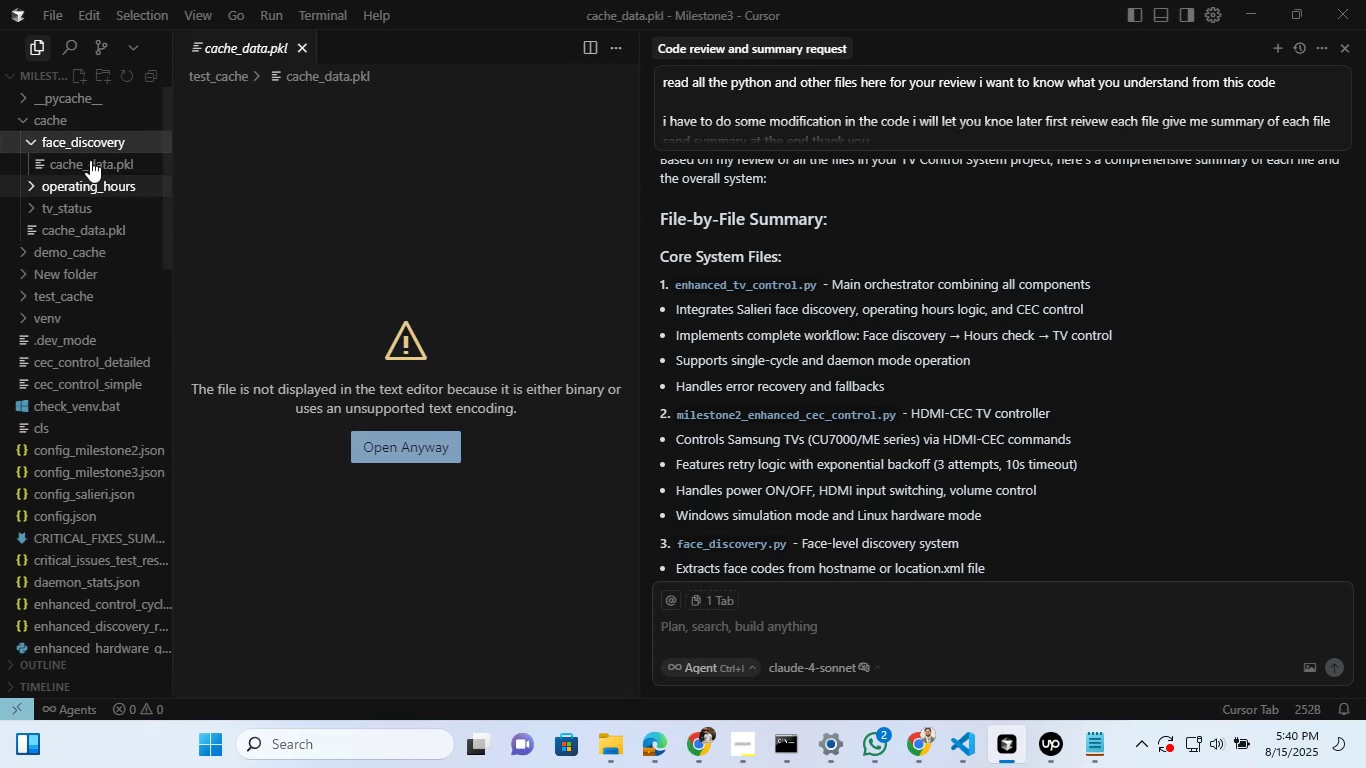 
left_click([89, 139])
 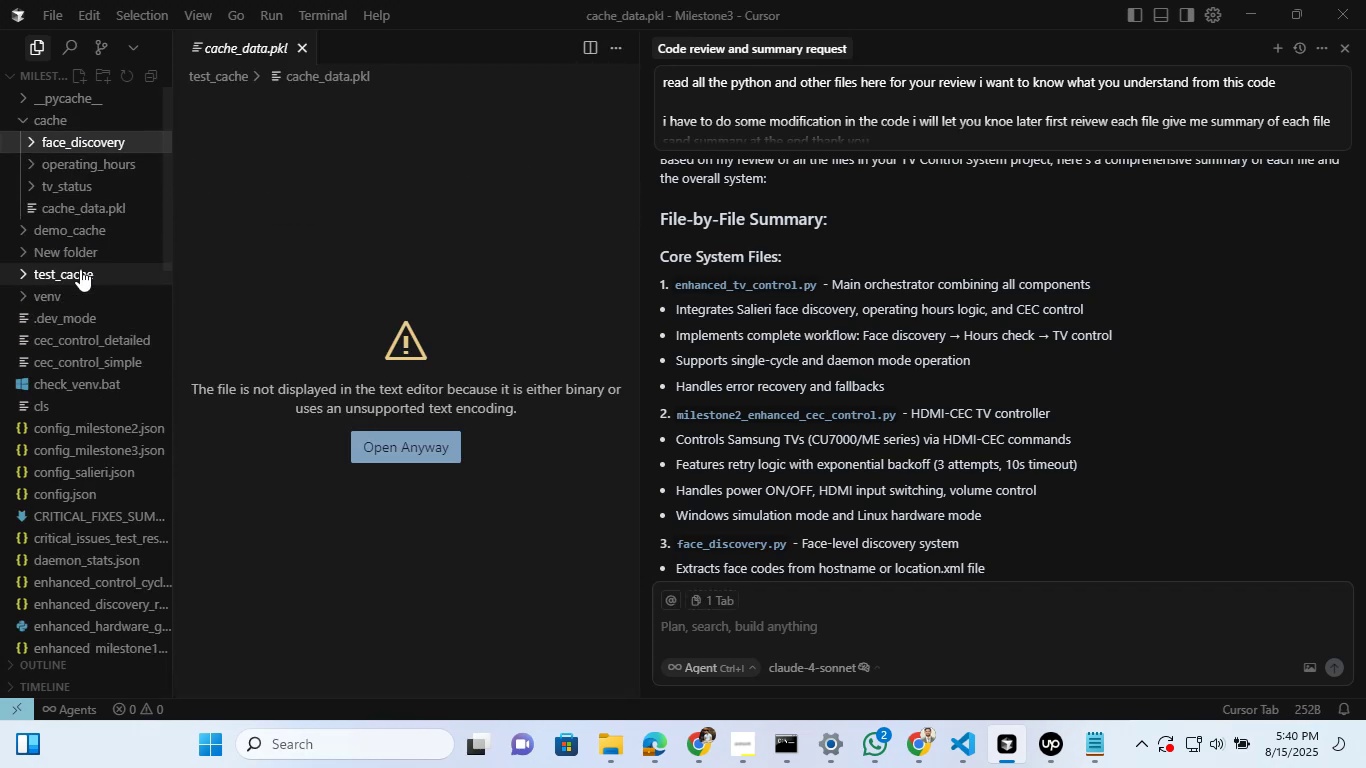 
double_click([80, 269])
 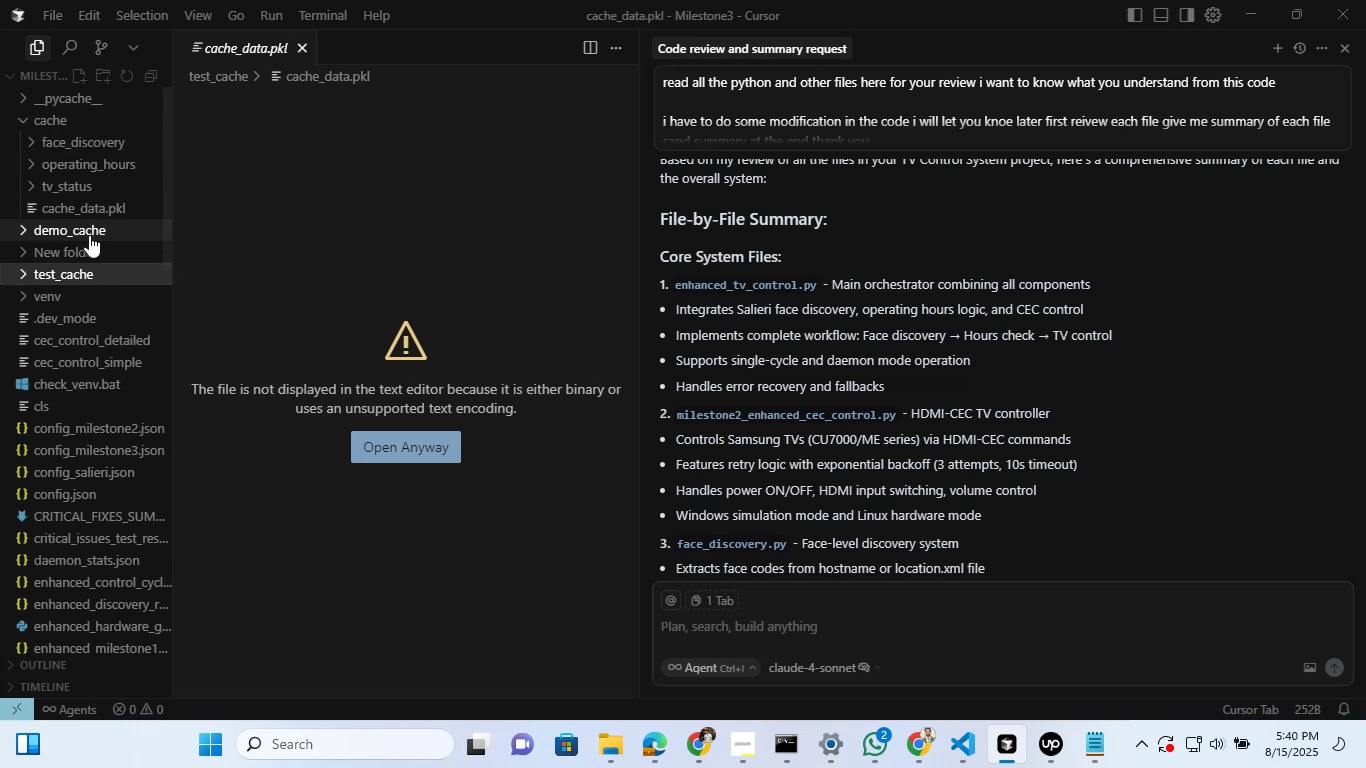 
double_click([89, 235])
 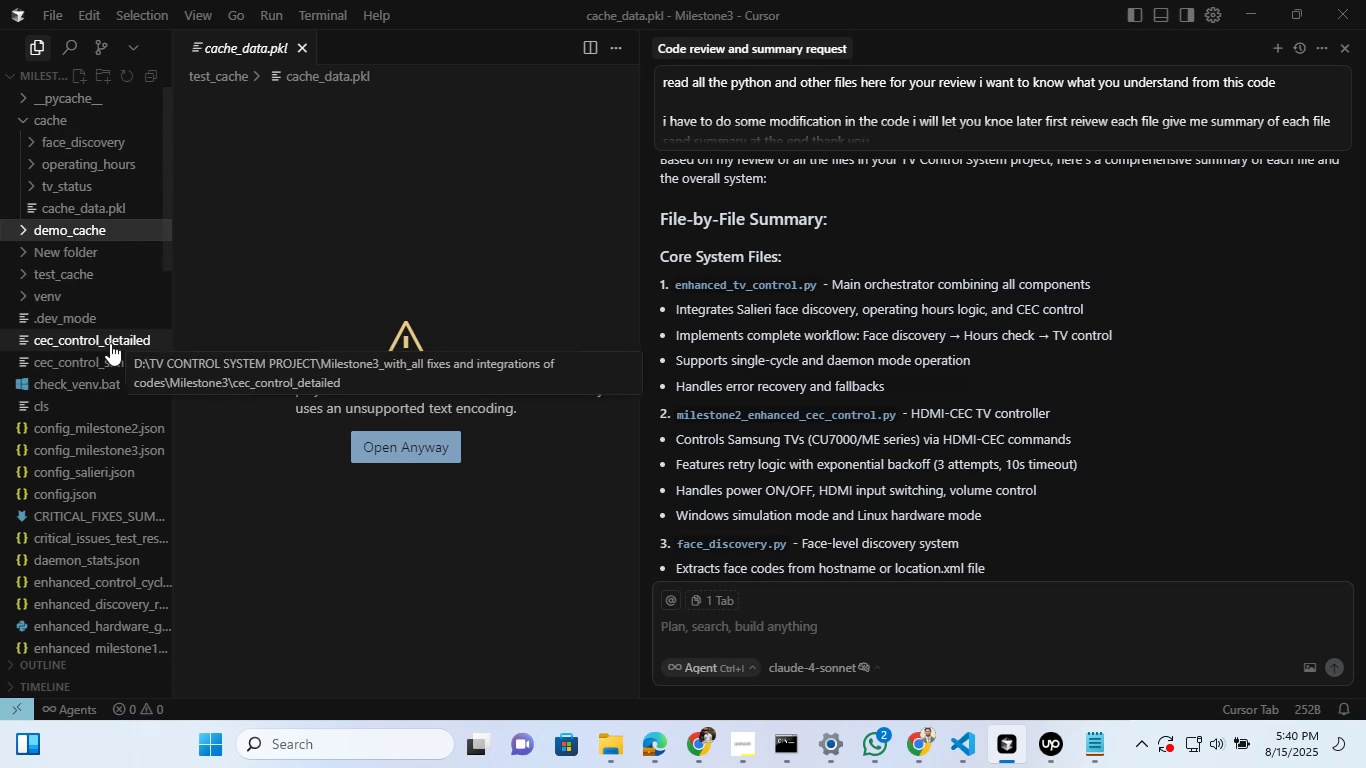 
scroll: coordinate [917, 419], scroll_direction: down, amount: 1.0
 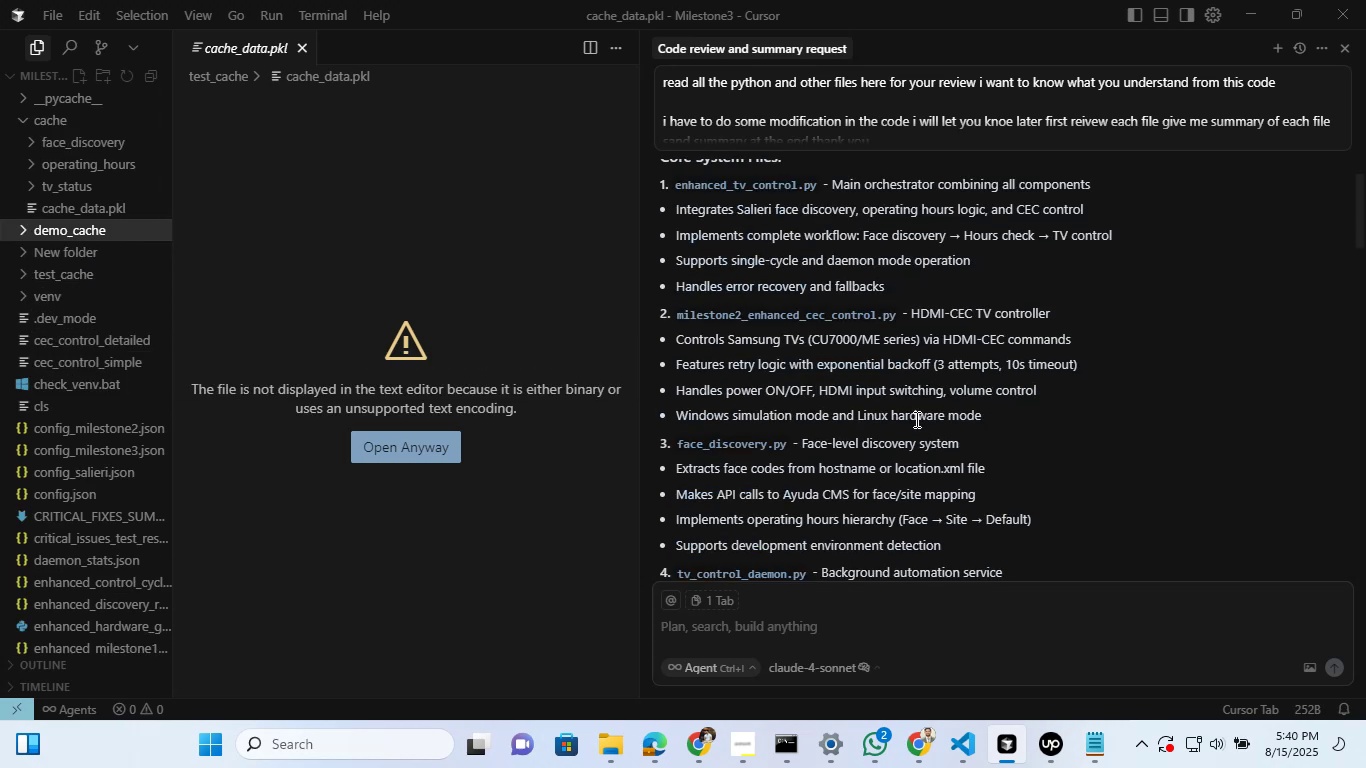 
wait(7.53)
 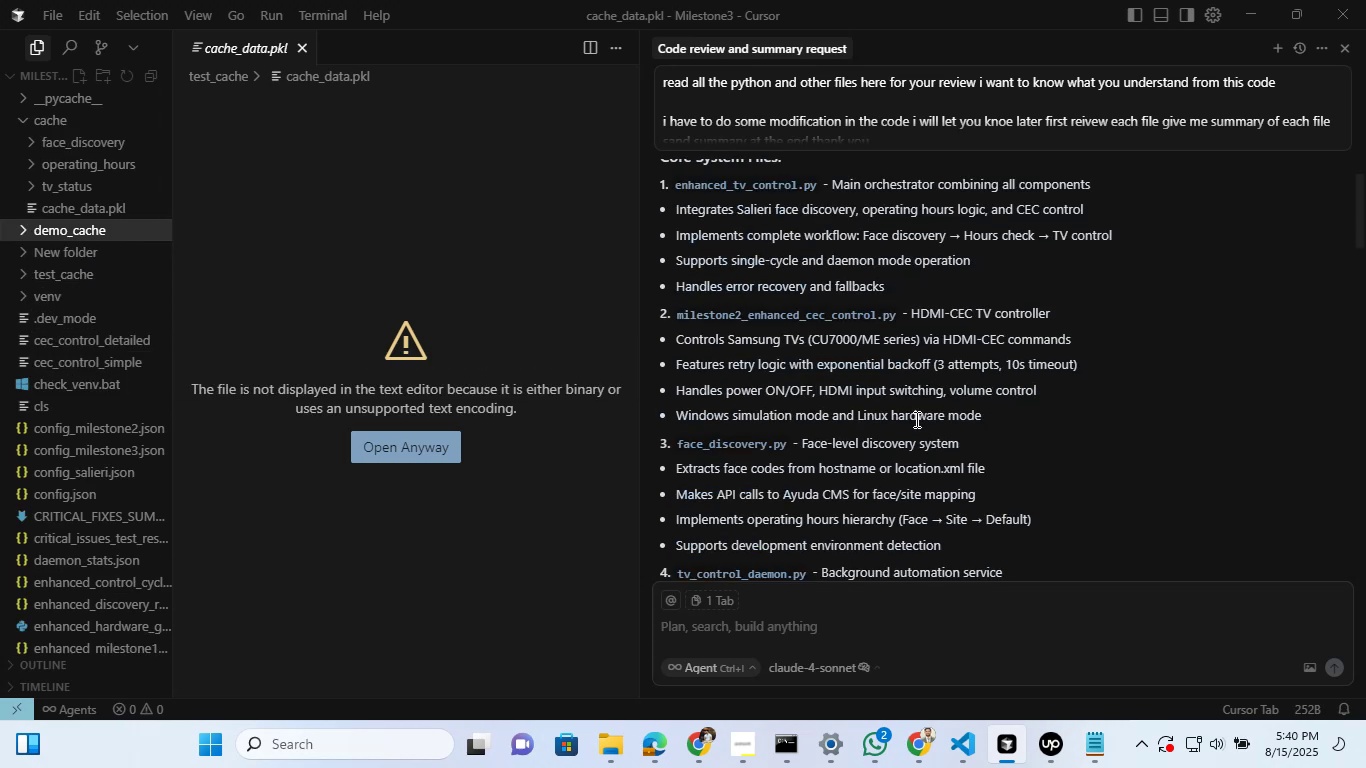 
scroll: coordinate [915, 419], scroll_direction: down, amount: 1.0
 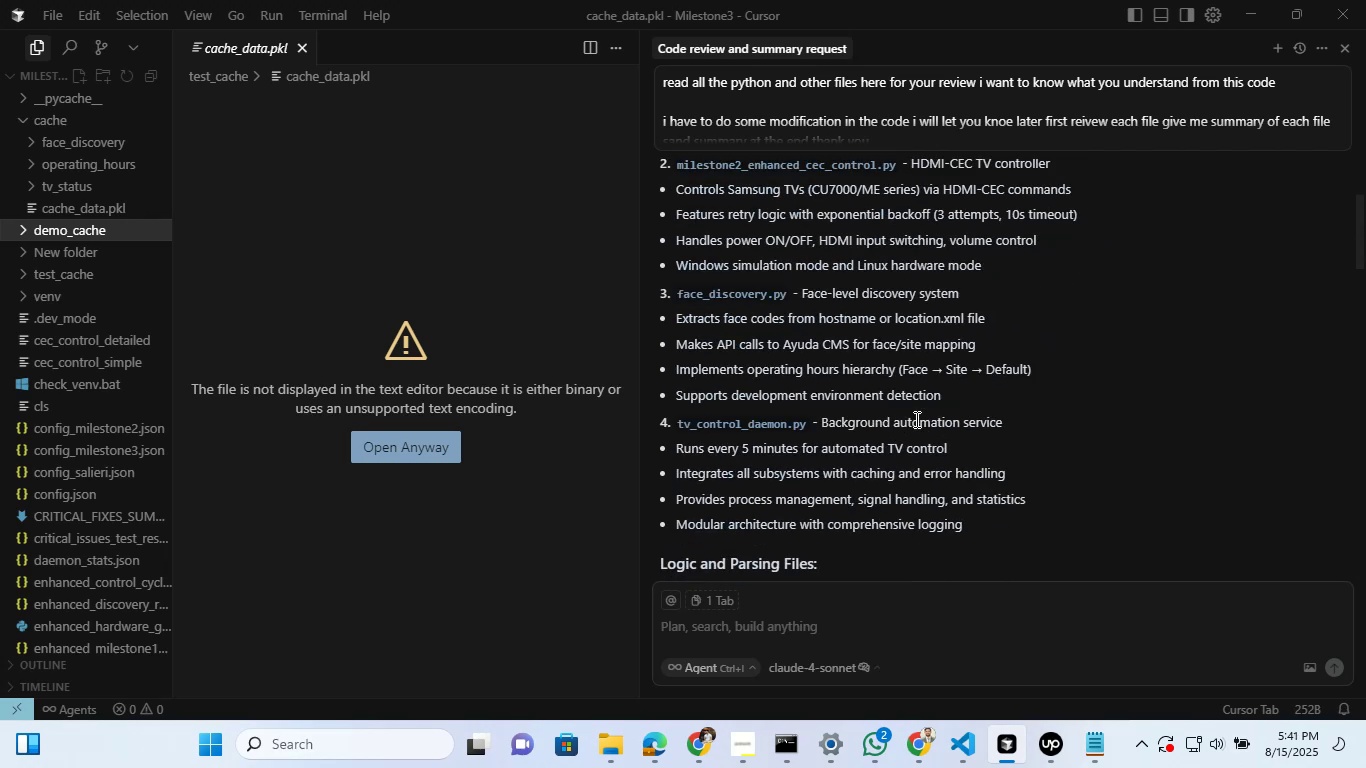 
wait(11.69)
 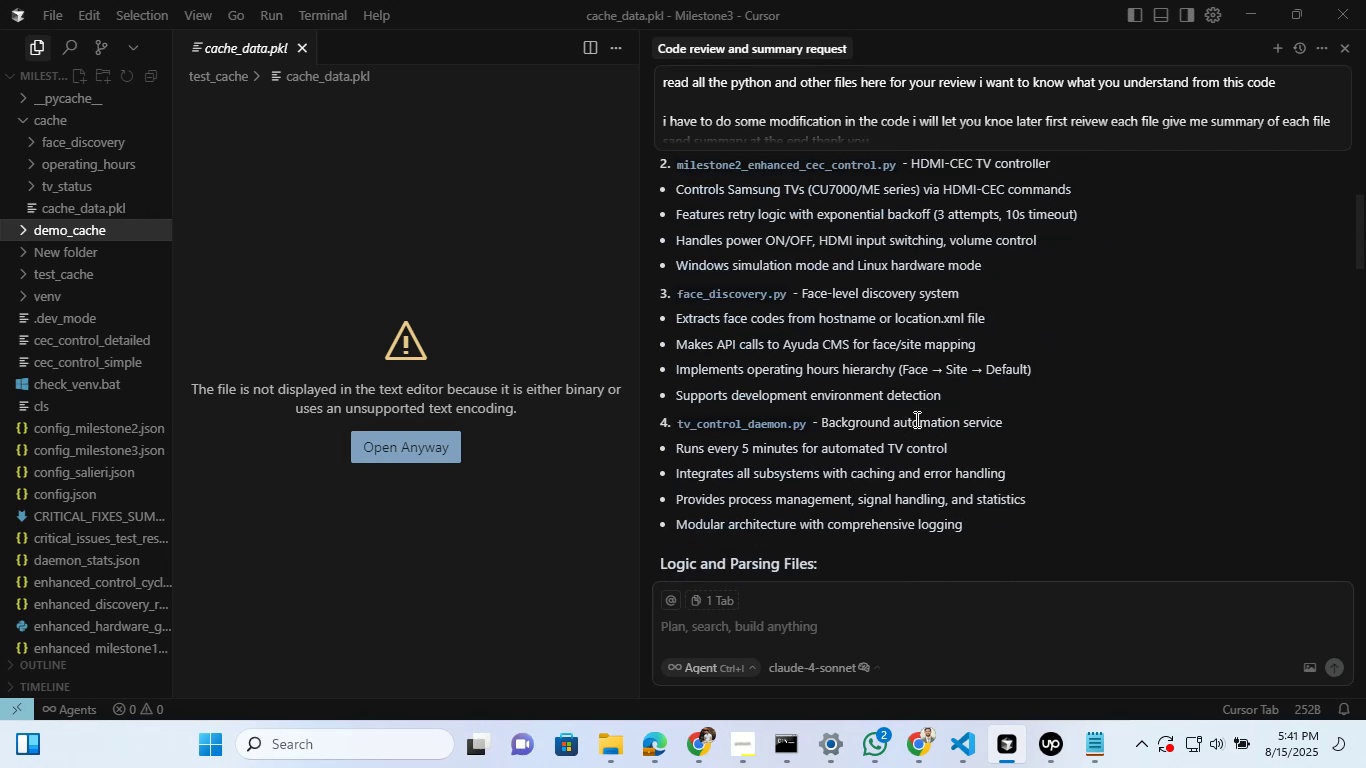 
scroll: coordinate [915, 419], scroll_direction: down, amount: 7.0
 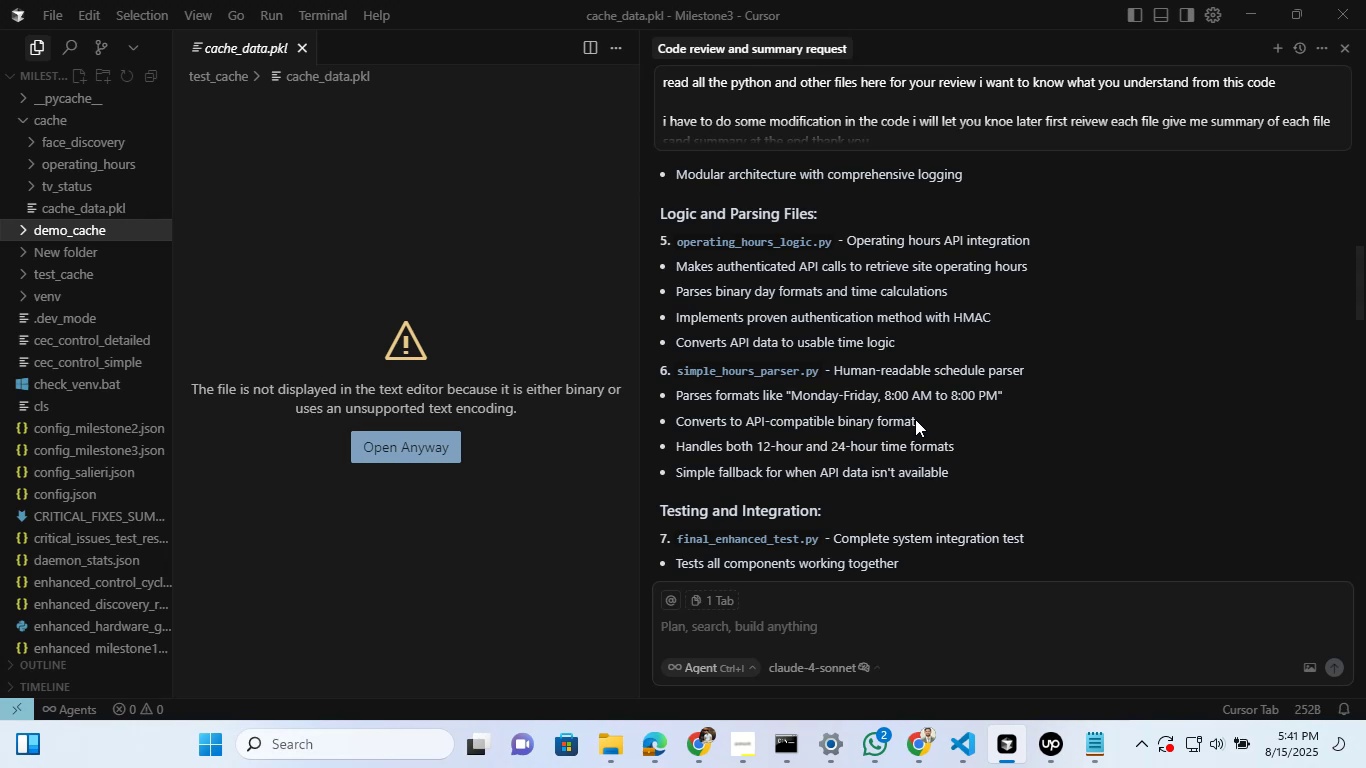 
wait(7.76)
 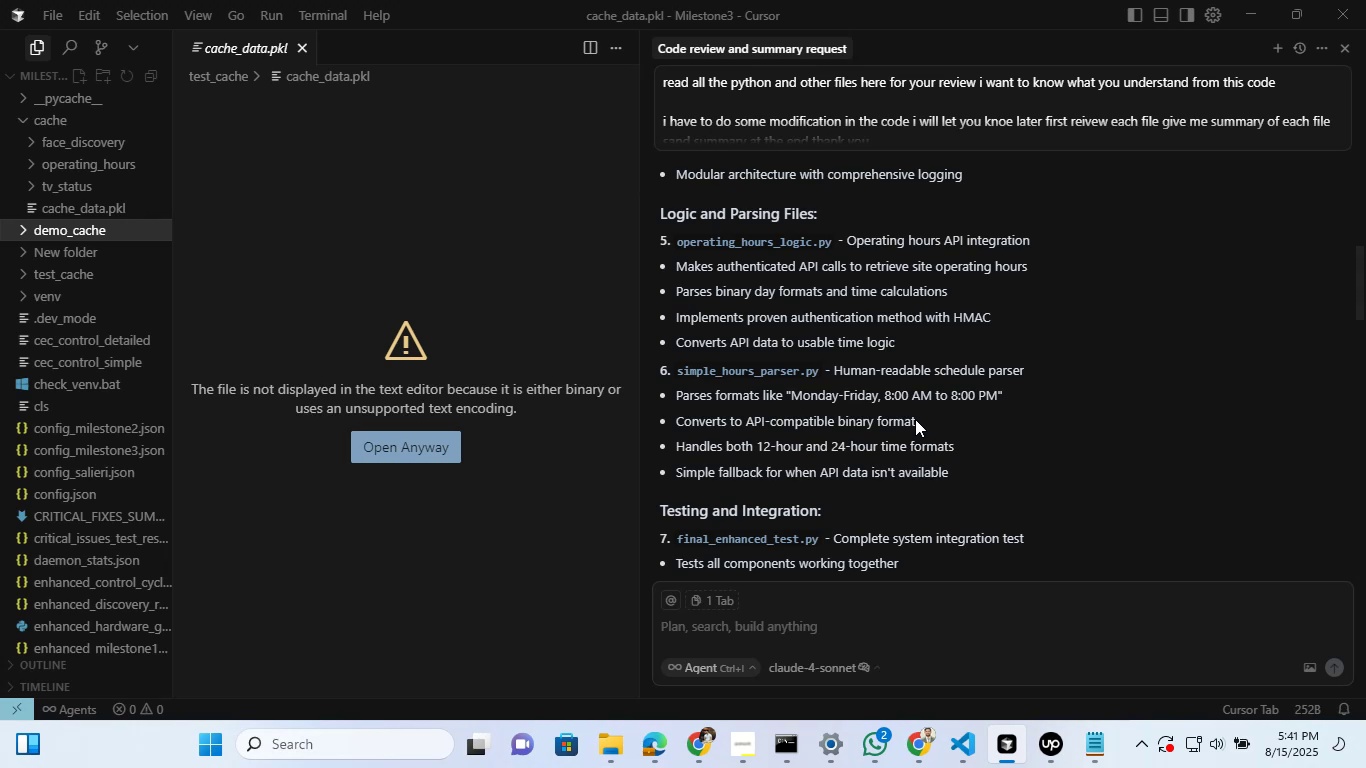 
scroll: coordinate [915, 419], scroll_direction: down, amount: 2.0
 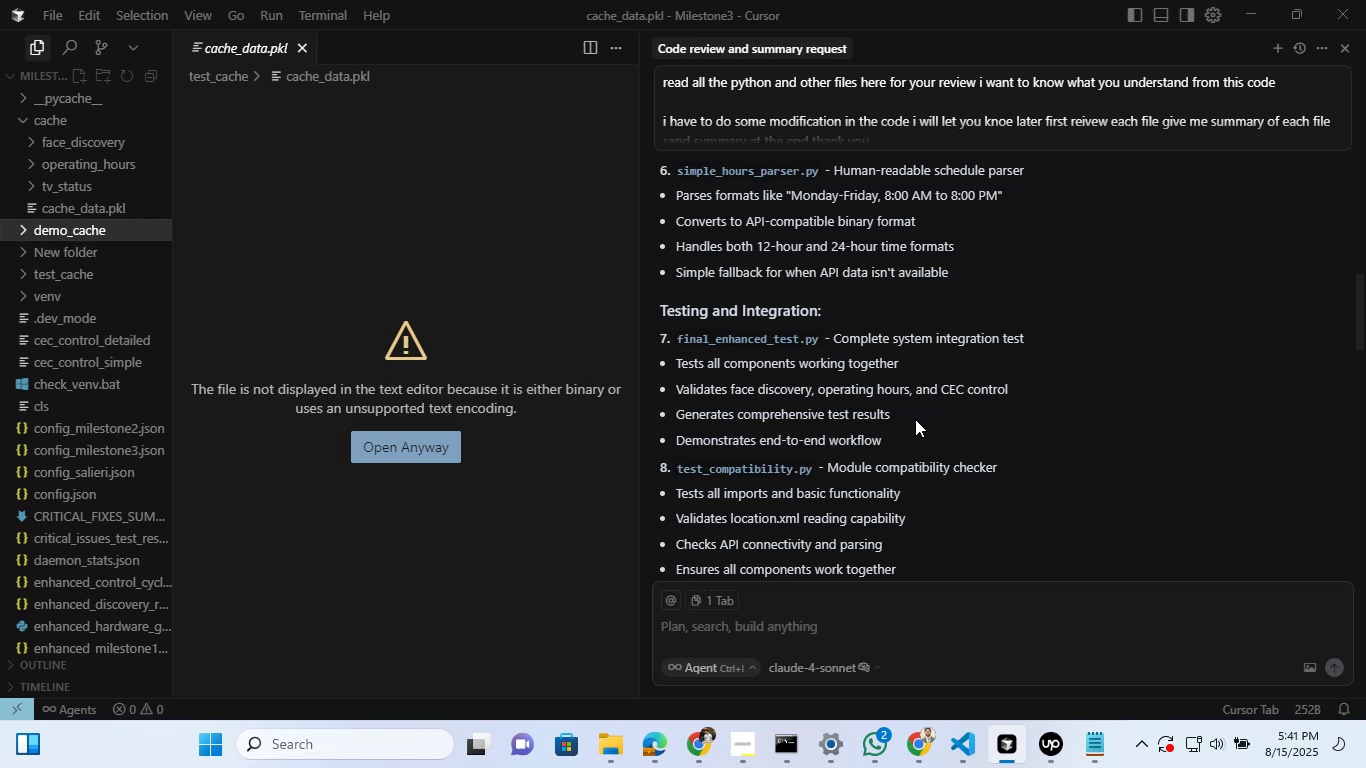 
wait(8.21)
 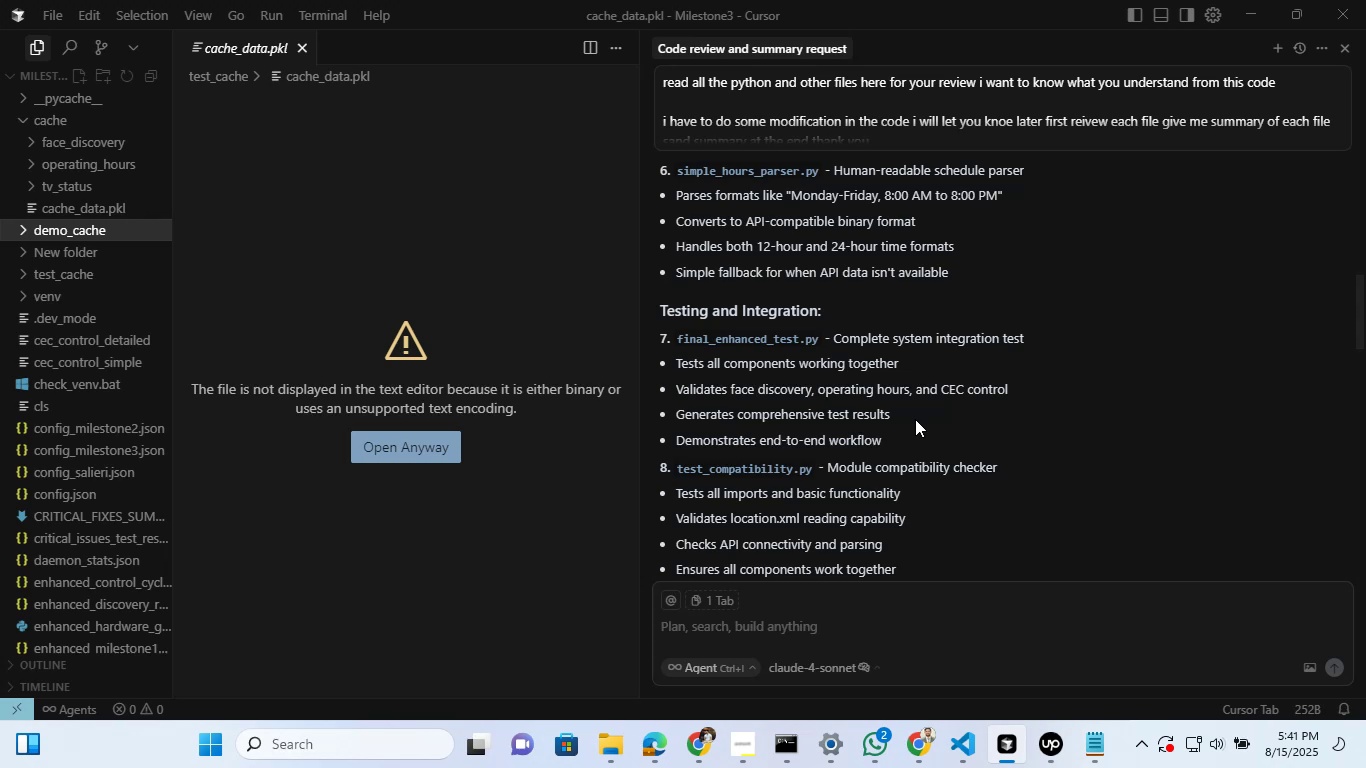 
scroll: coordinate [915, 419], scroll_direction: down, amount: 16.0
 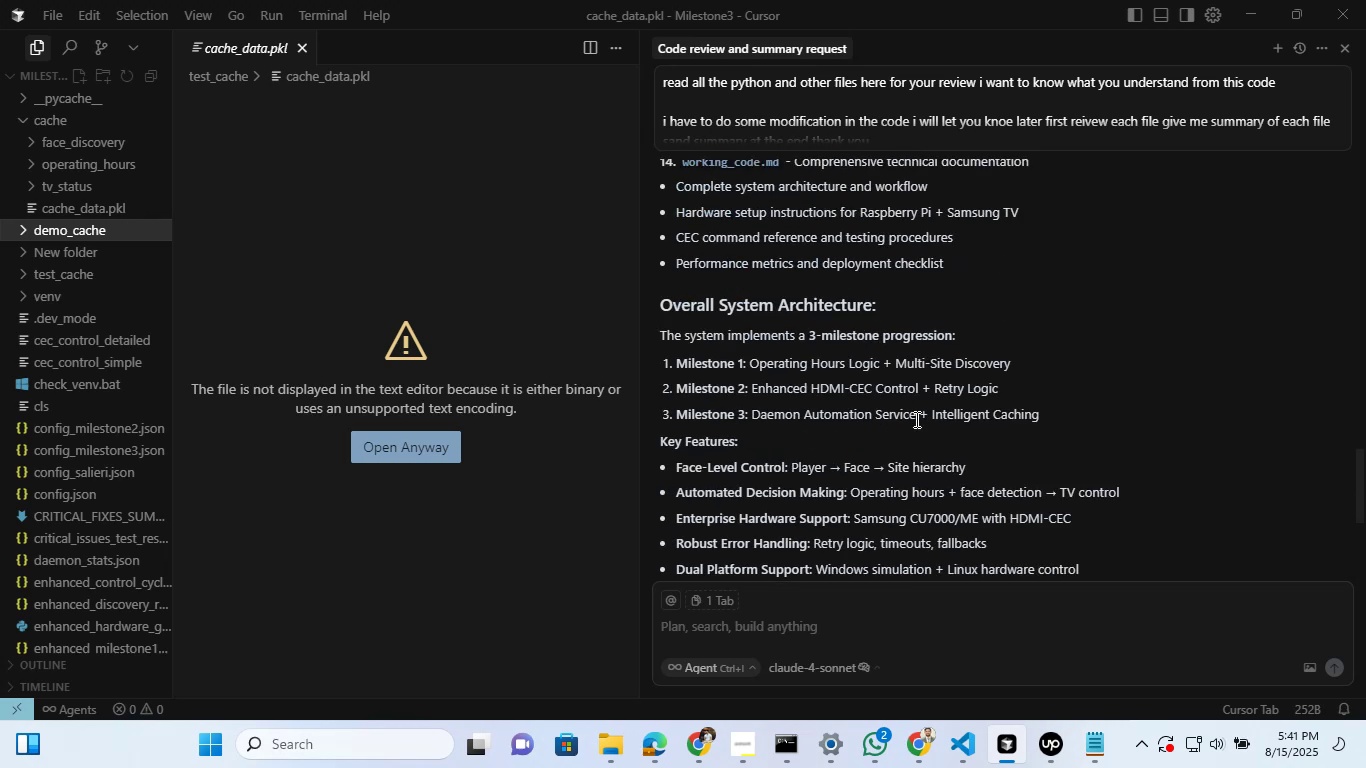 
scroll: coordinate [915, 419], scroll_direction: down, amount: 3.0
 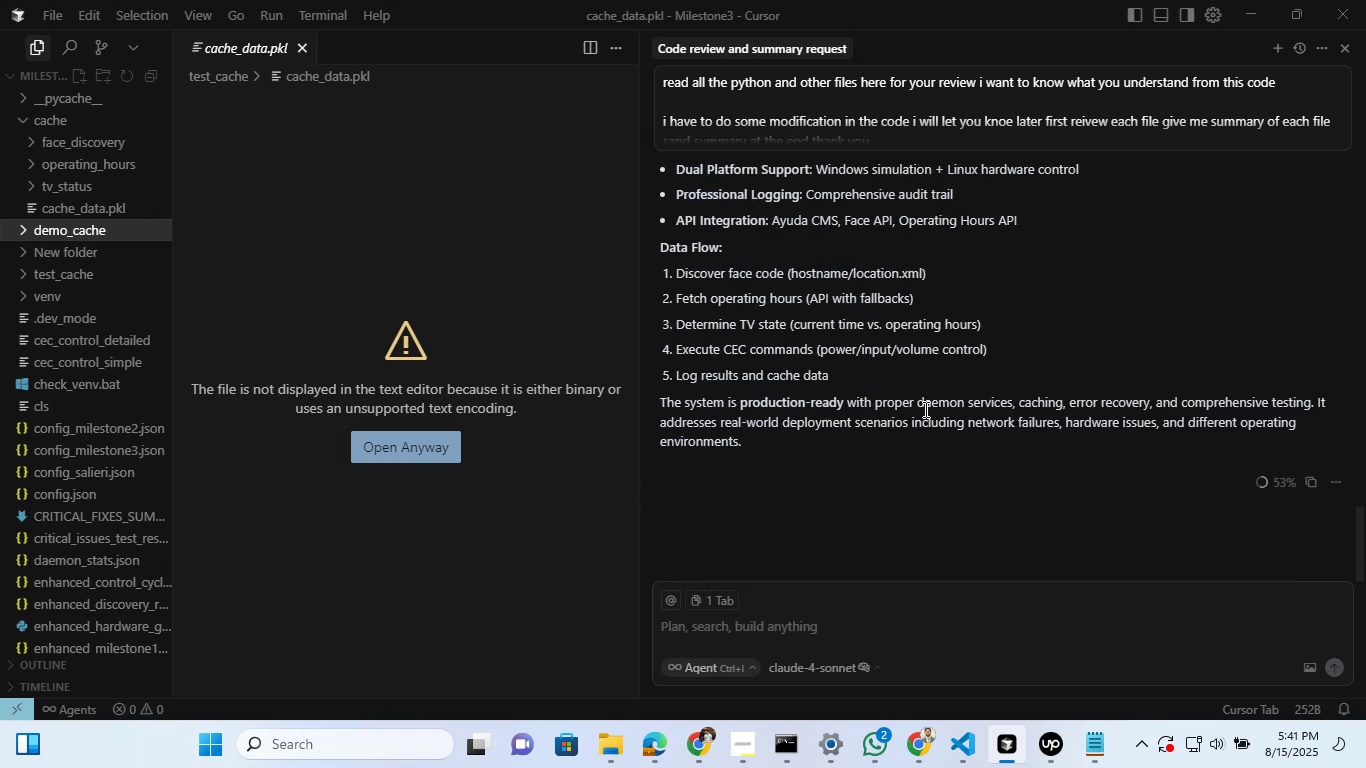 
scroll: coordinate [924, 409], scroll_direction: up, amount: 4.0
 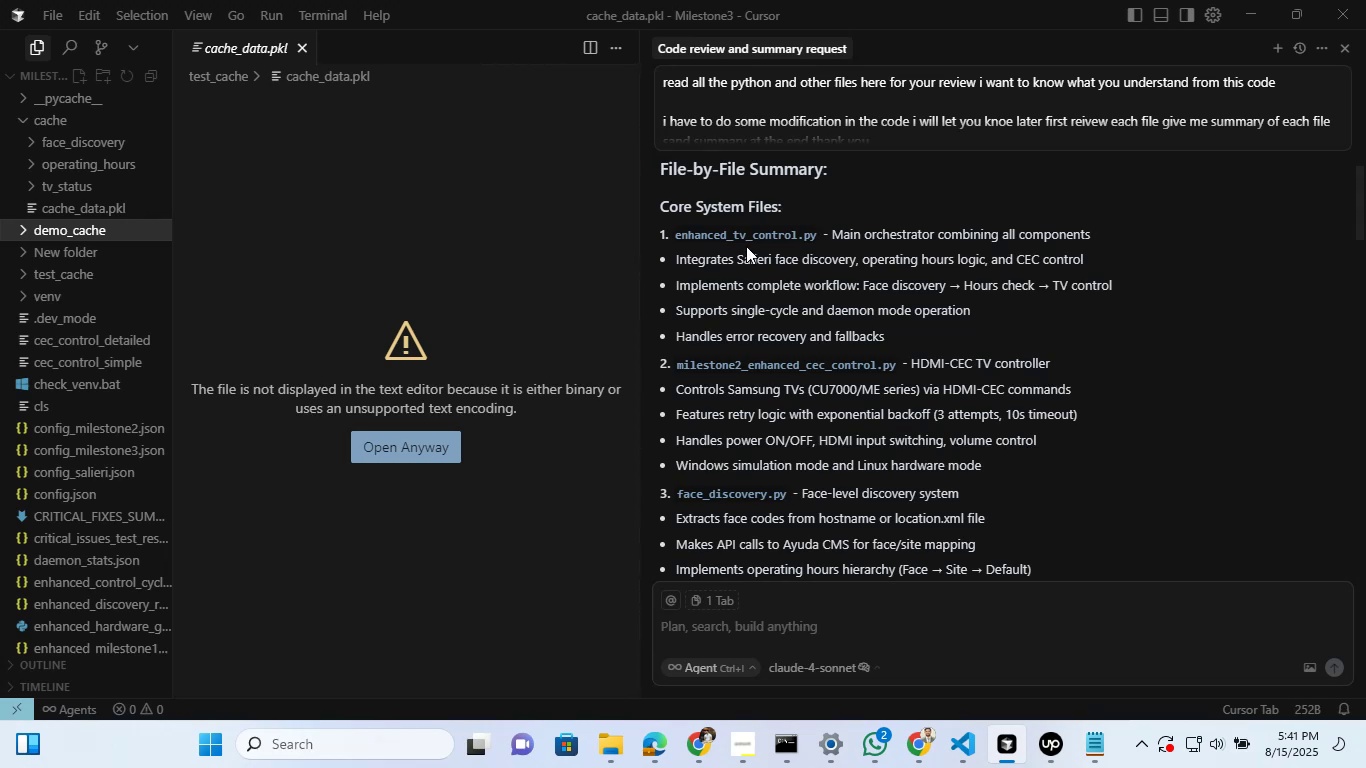 
left_click([740, 236])
 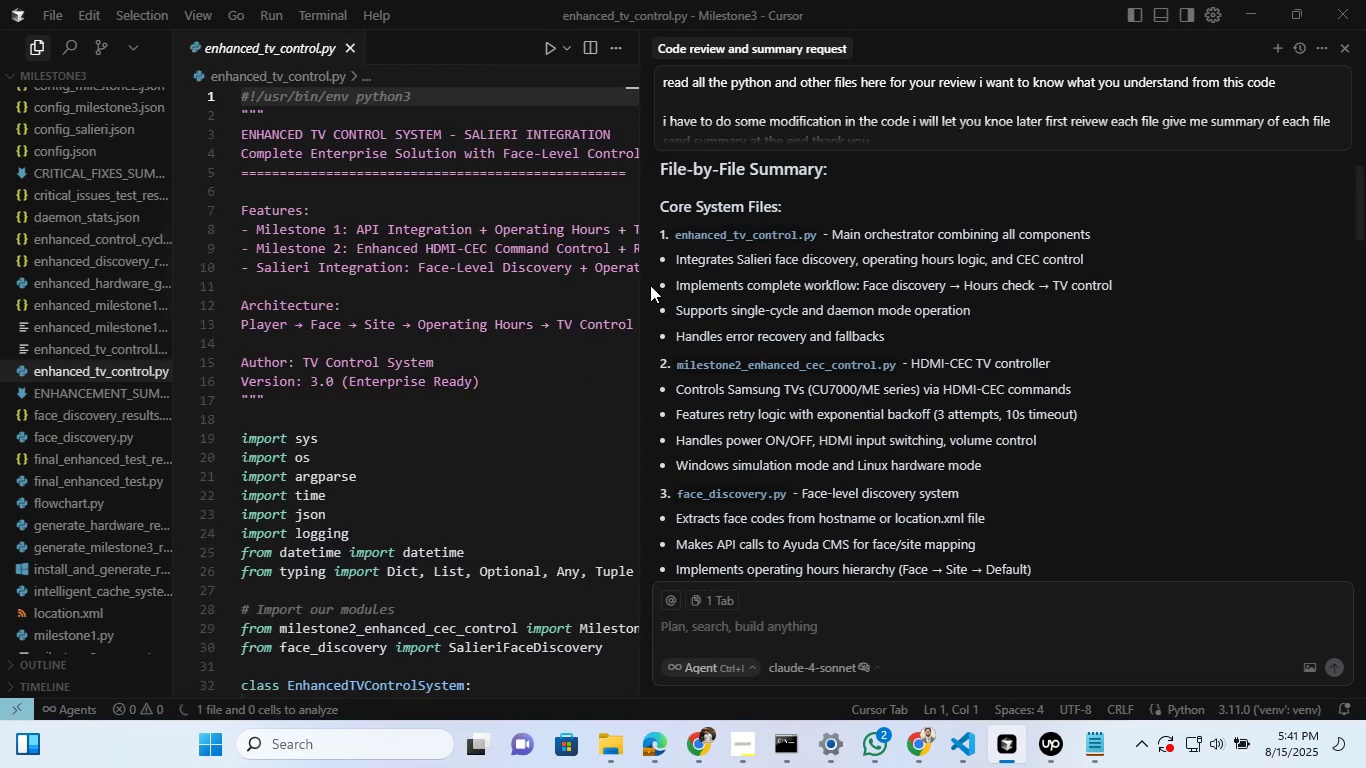 
left_click_drag(start_coordinate=[640, 301], to_coordinate=[765, 297])
 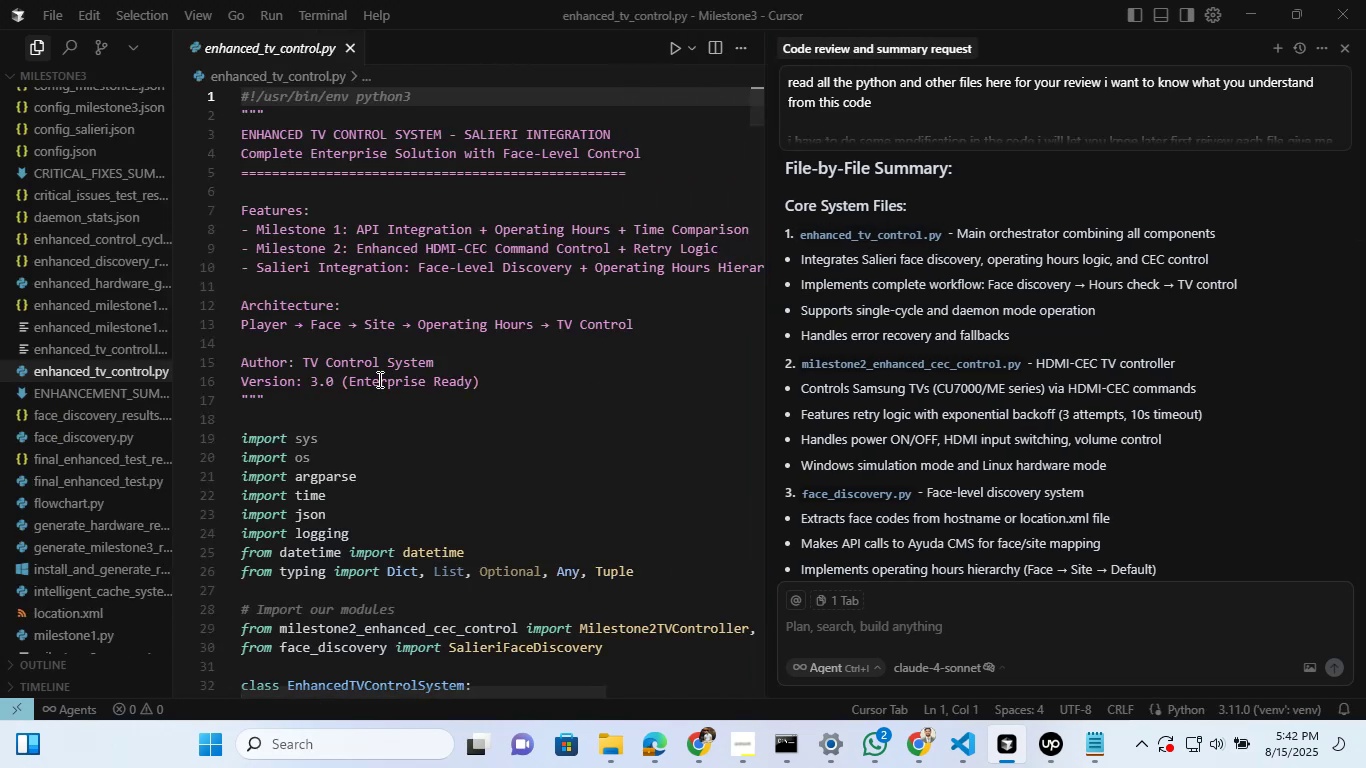 
scroll: coordinate [378, 379], scroll_direction: down, amount: 2.0
 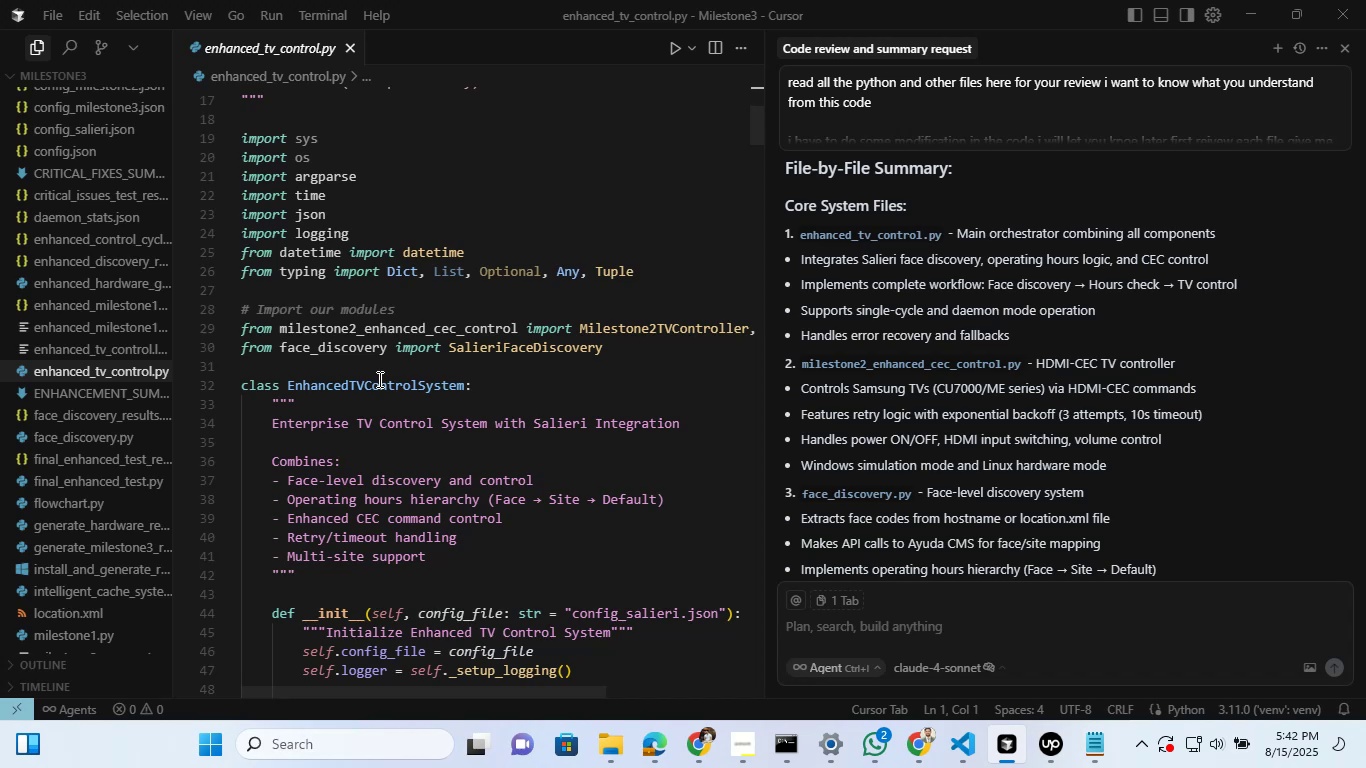 
wait(10.04)
 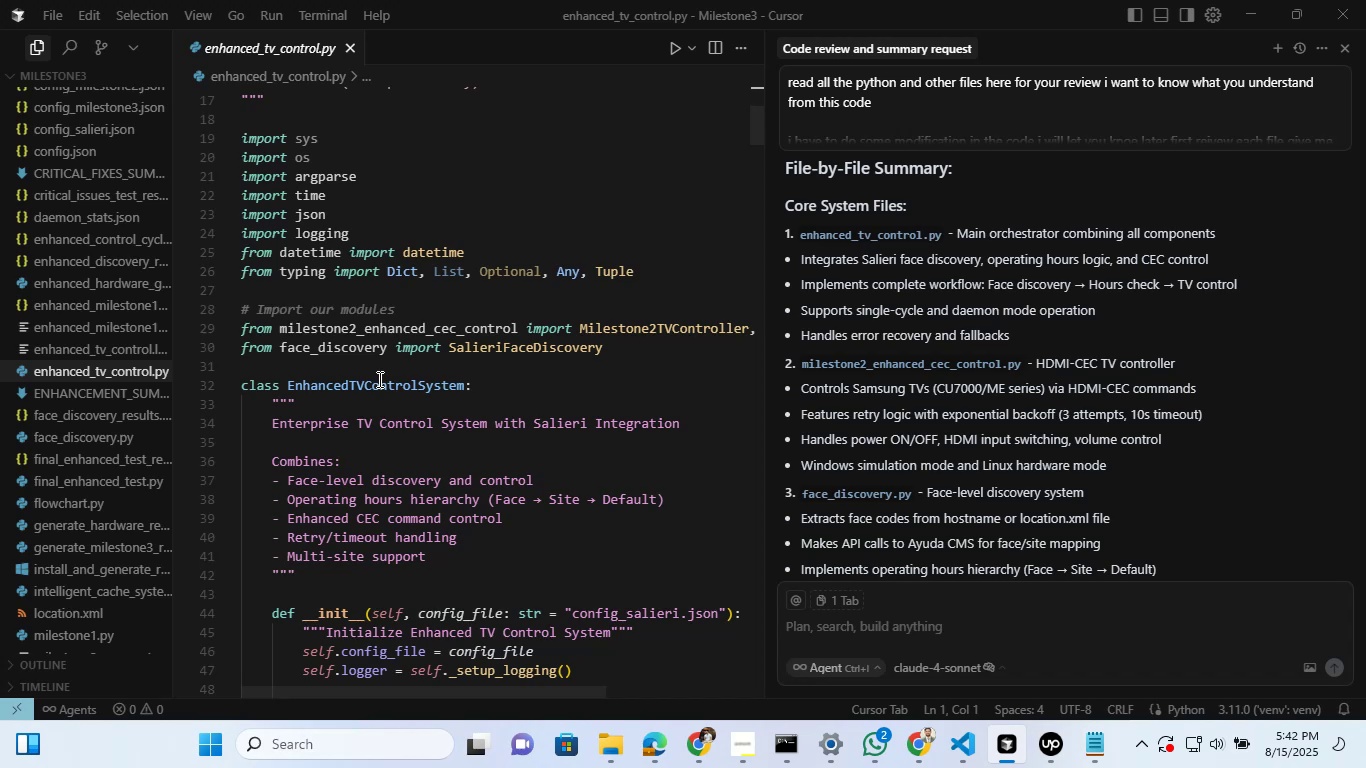 
scroll: coordinate [378, 379], scroll_direction: down, amount: 31.0
 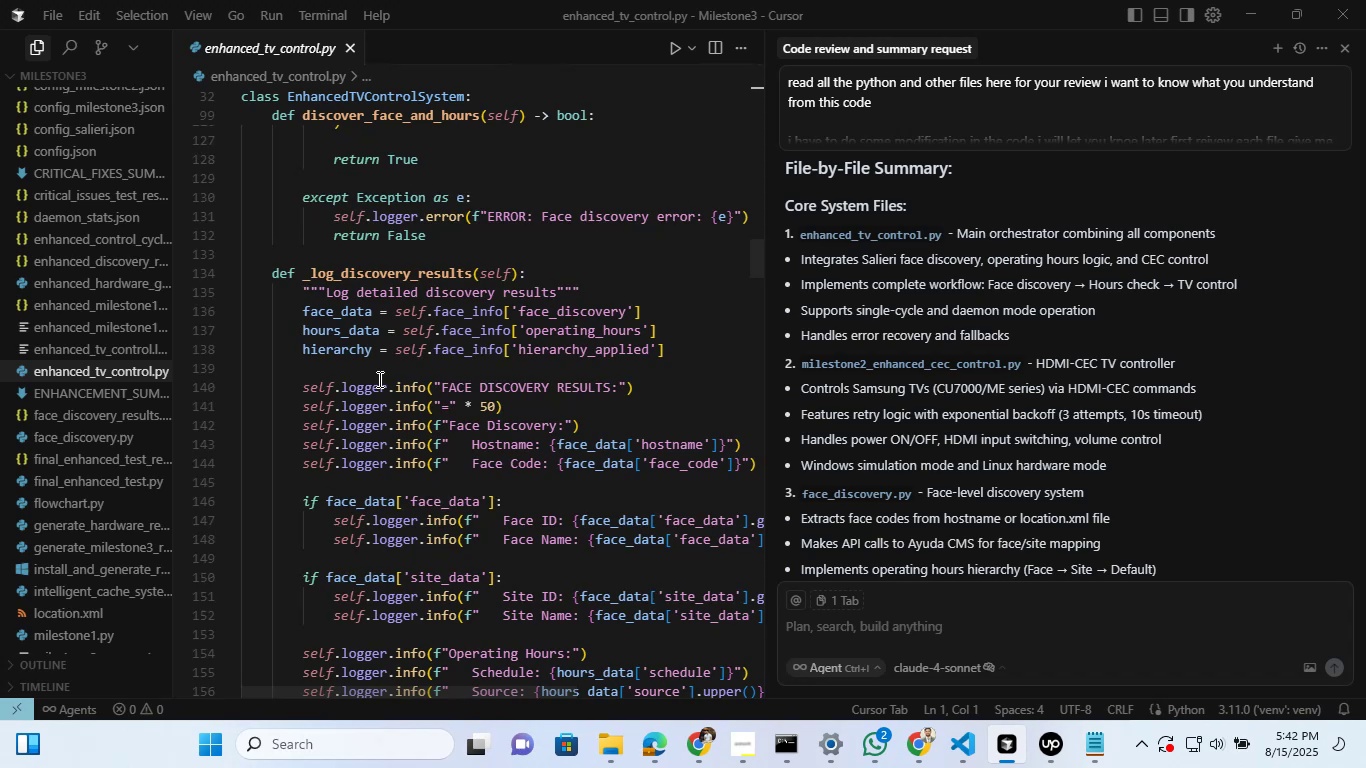 
wait(5.97)
 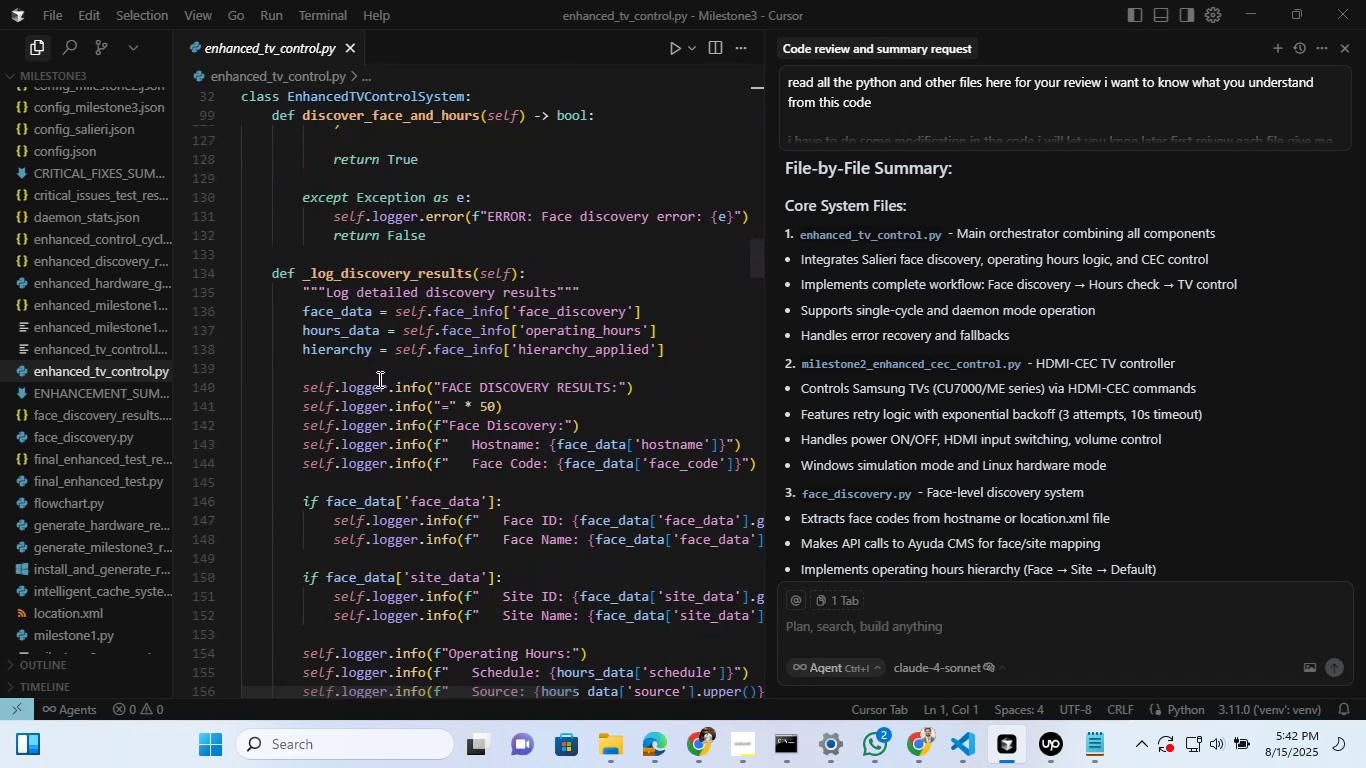 
scroll: coordinate [469, 408], scroll_direction: down, amount: 5.0
 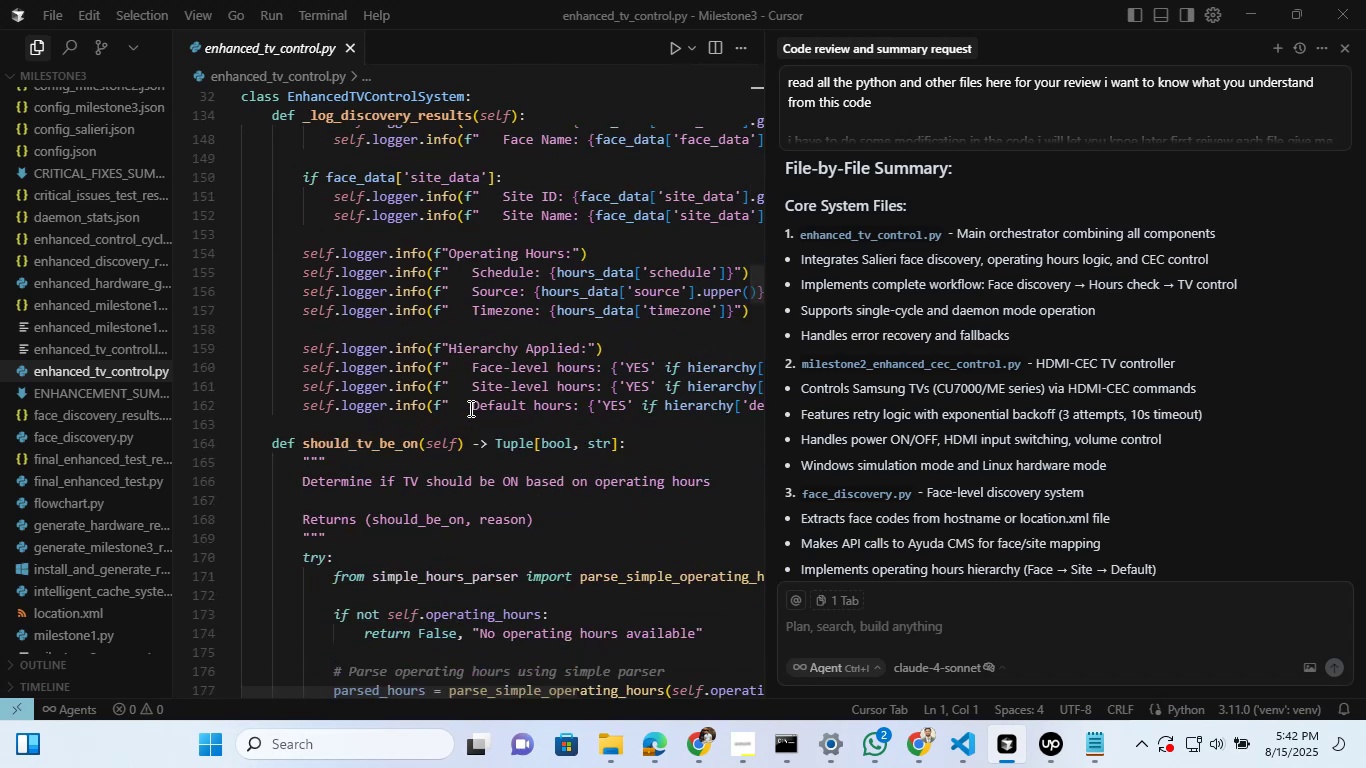 
scroll: coordinate [469, 408], scroll_direction: up, amount: 2.0
 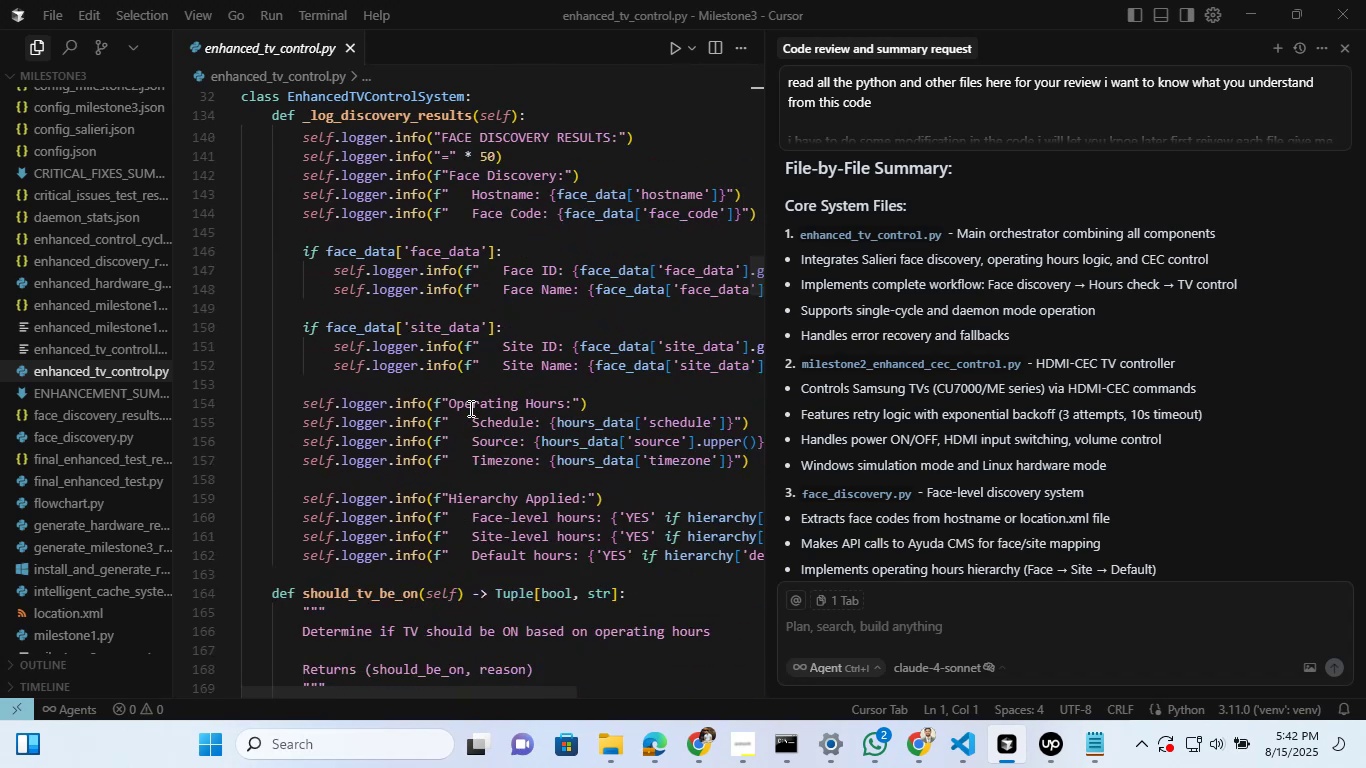 
wait(5.27)
 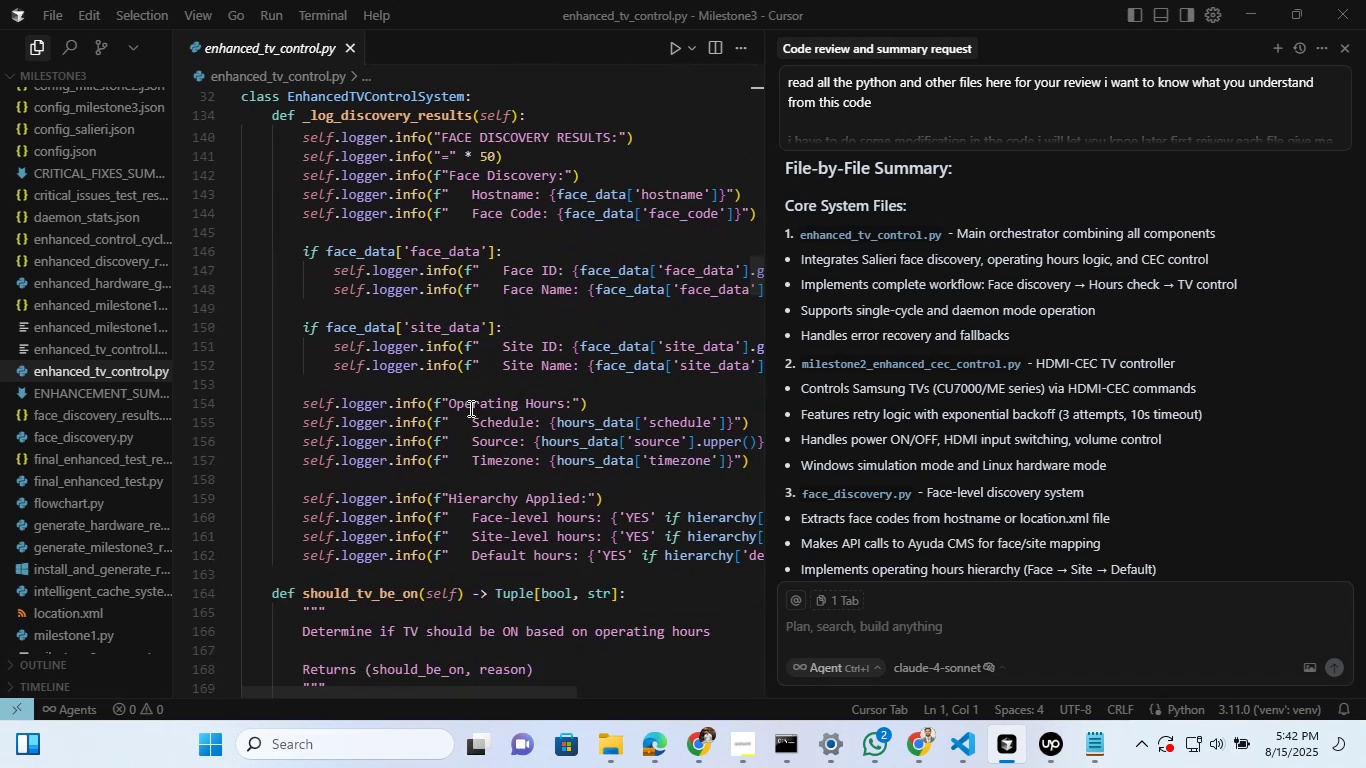 
scroll: coordinate [469, 408], scroll_direction: down, amount: 17.0
 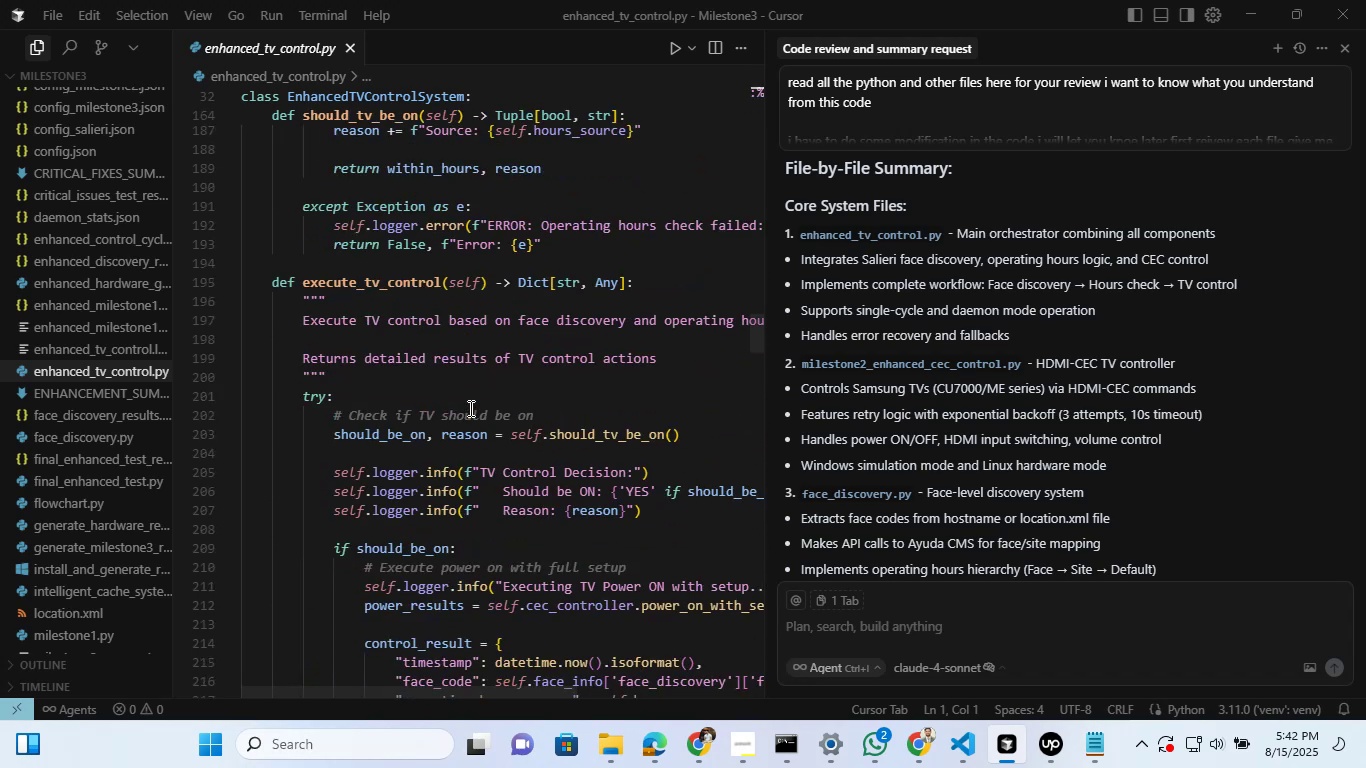 
wait(5.7)
 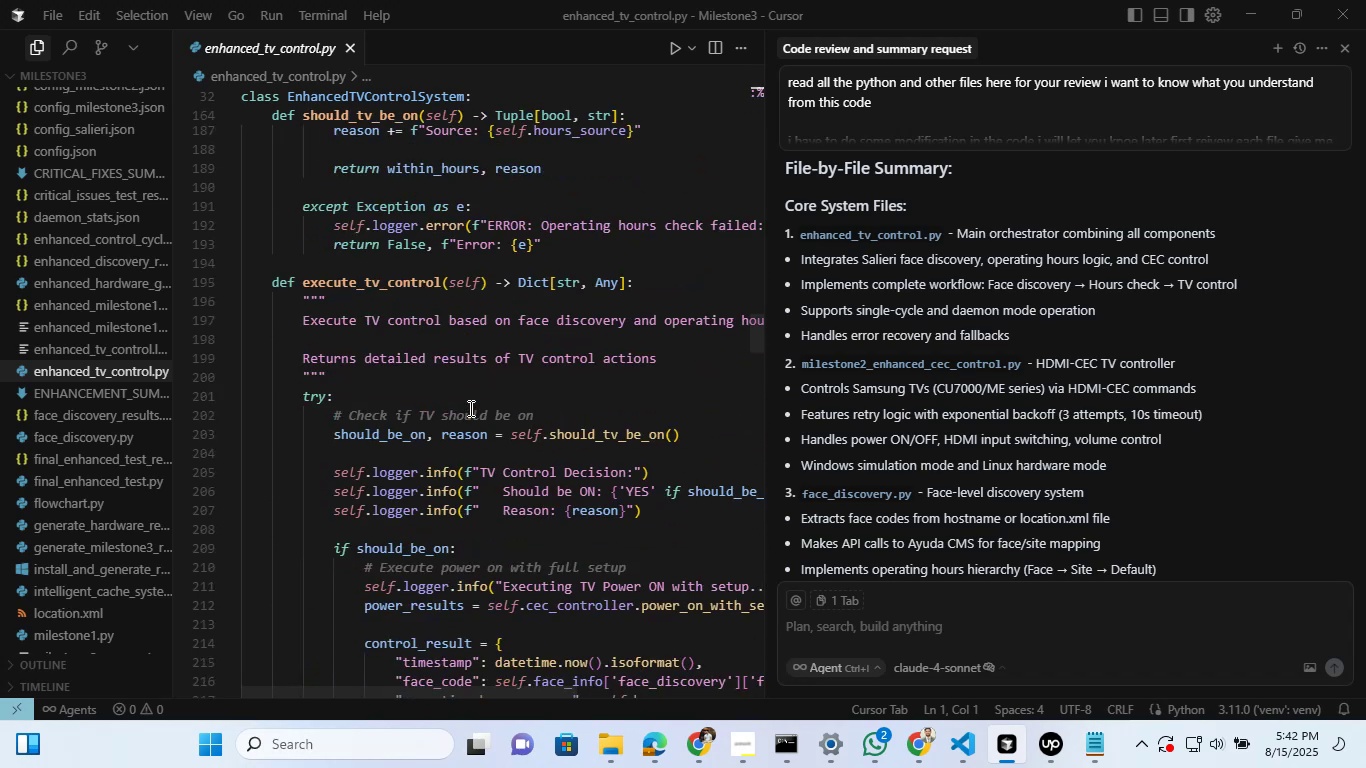 
scroll: coordinate [469, 408], scroll_direction: down, amount: 28.0
 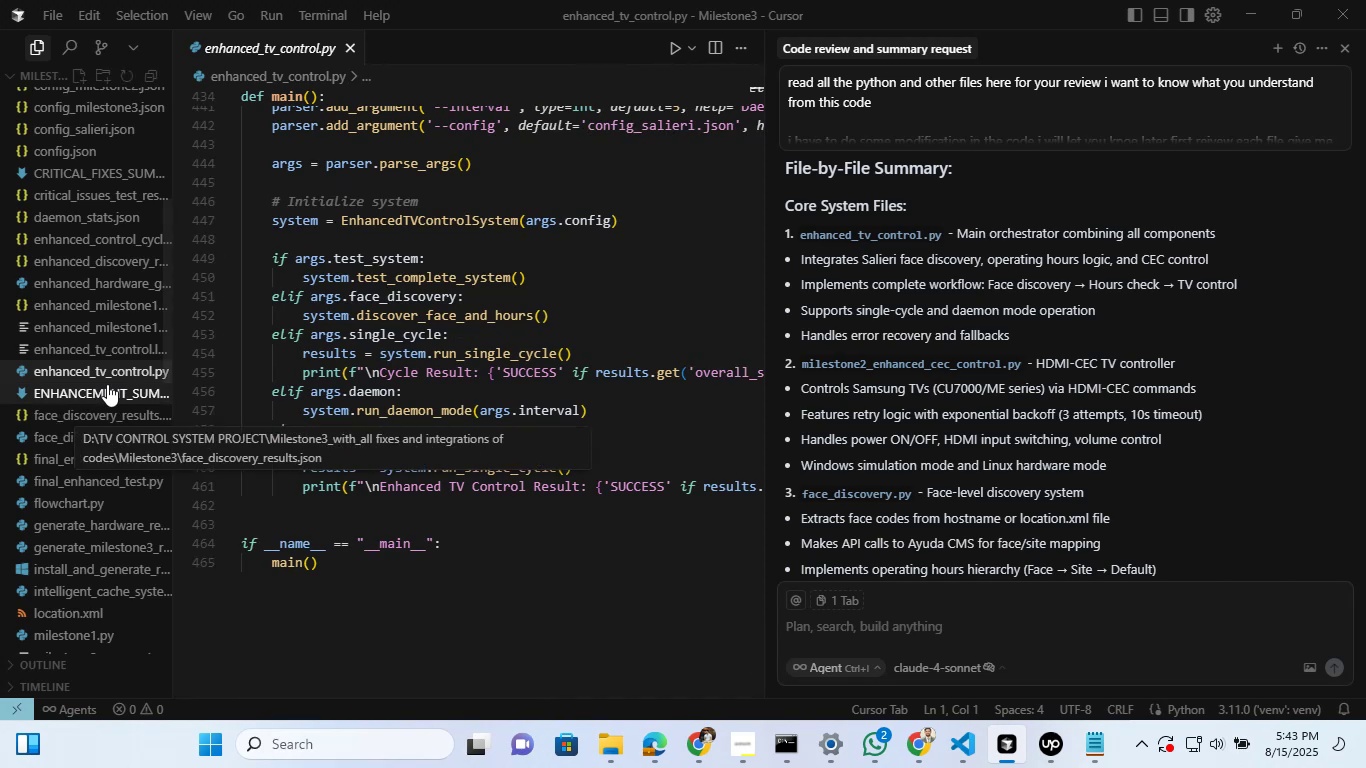 
wait(7.57)
 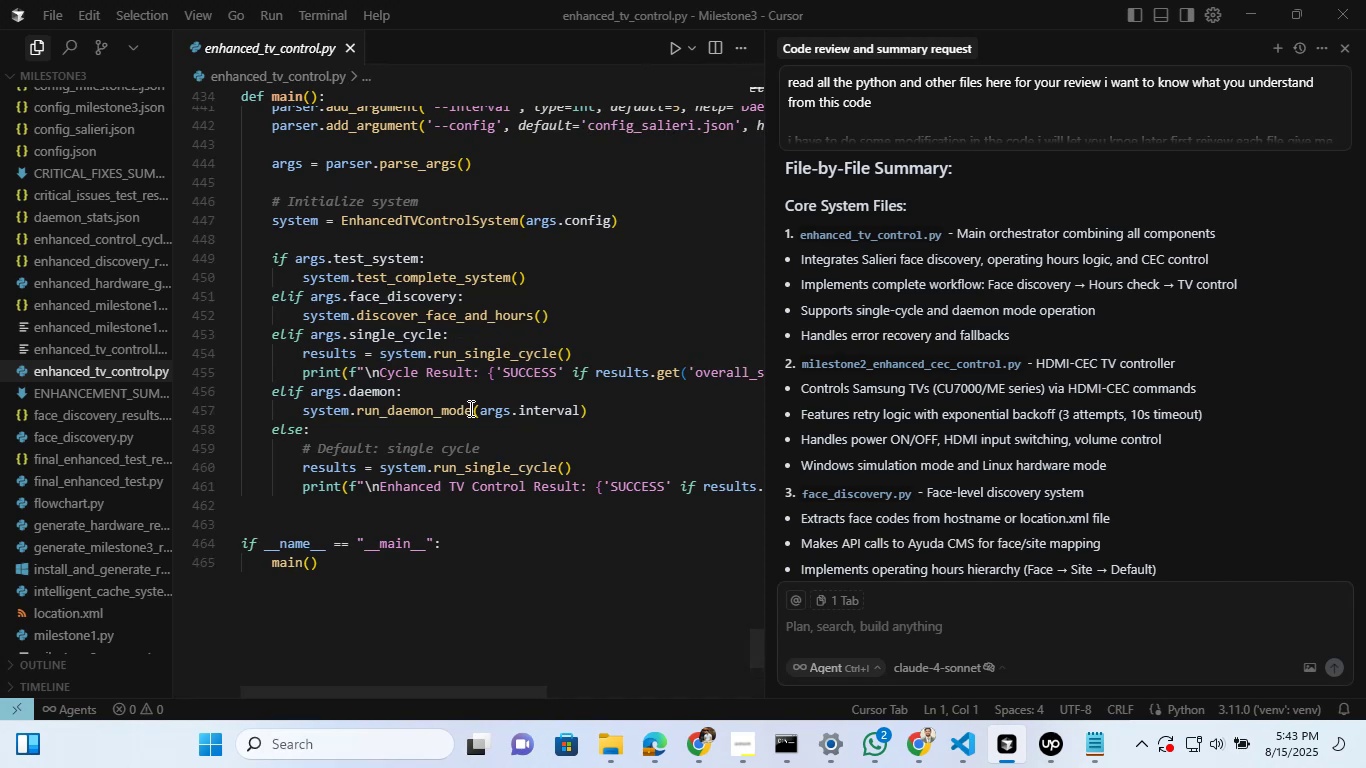 
mouse_move([104, 494])
 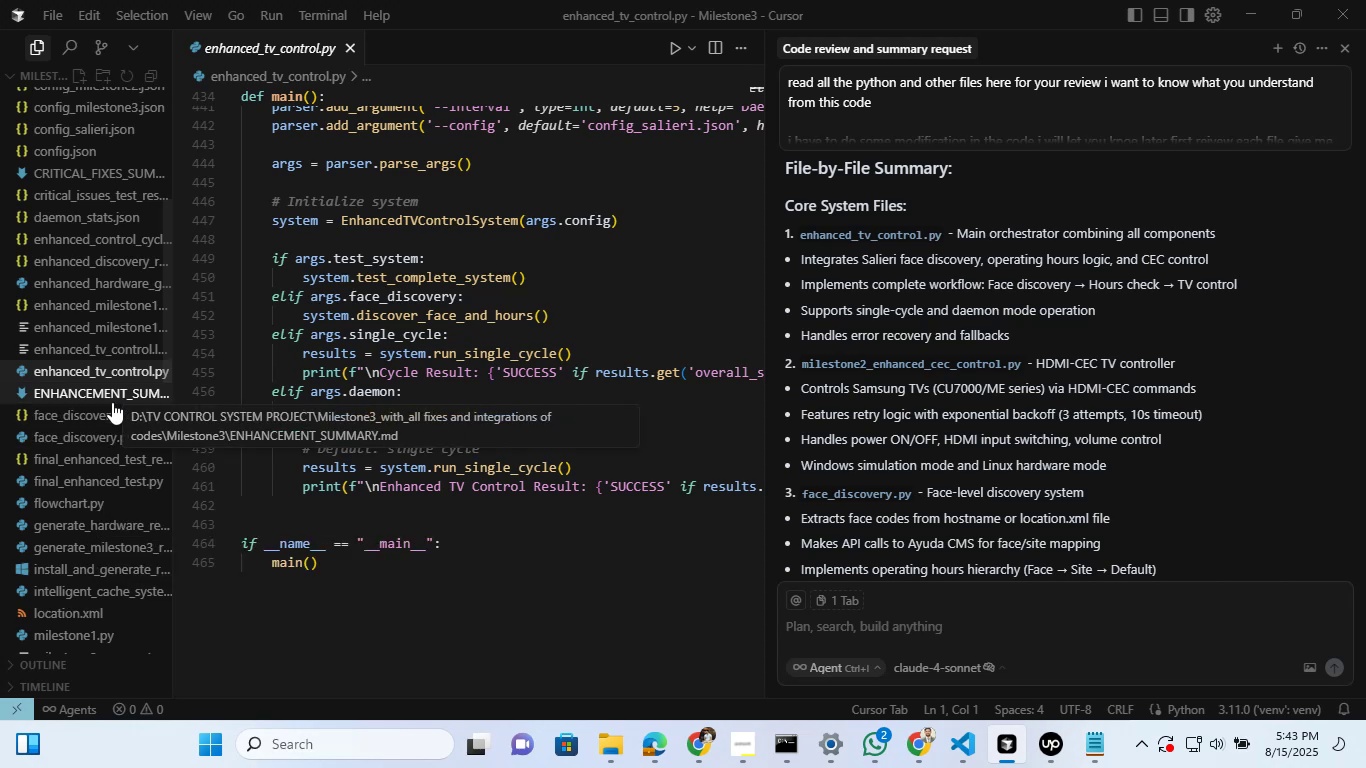 
scroll: coordinate [112, 402], scroll_direction: down, amount: 12.0
 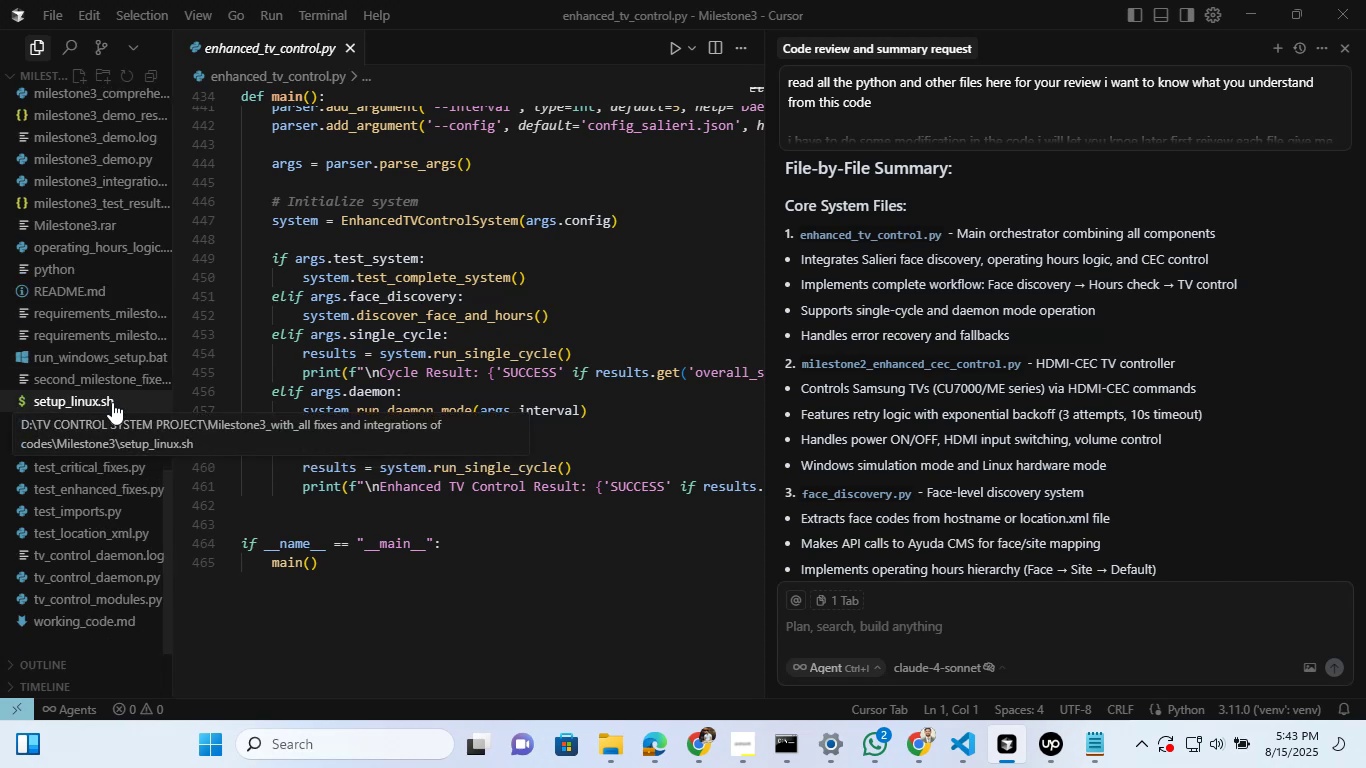 
scroll: coordinate [112, 402], scroll_direction: up, amount: 10.0
 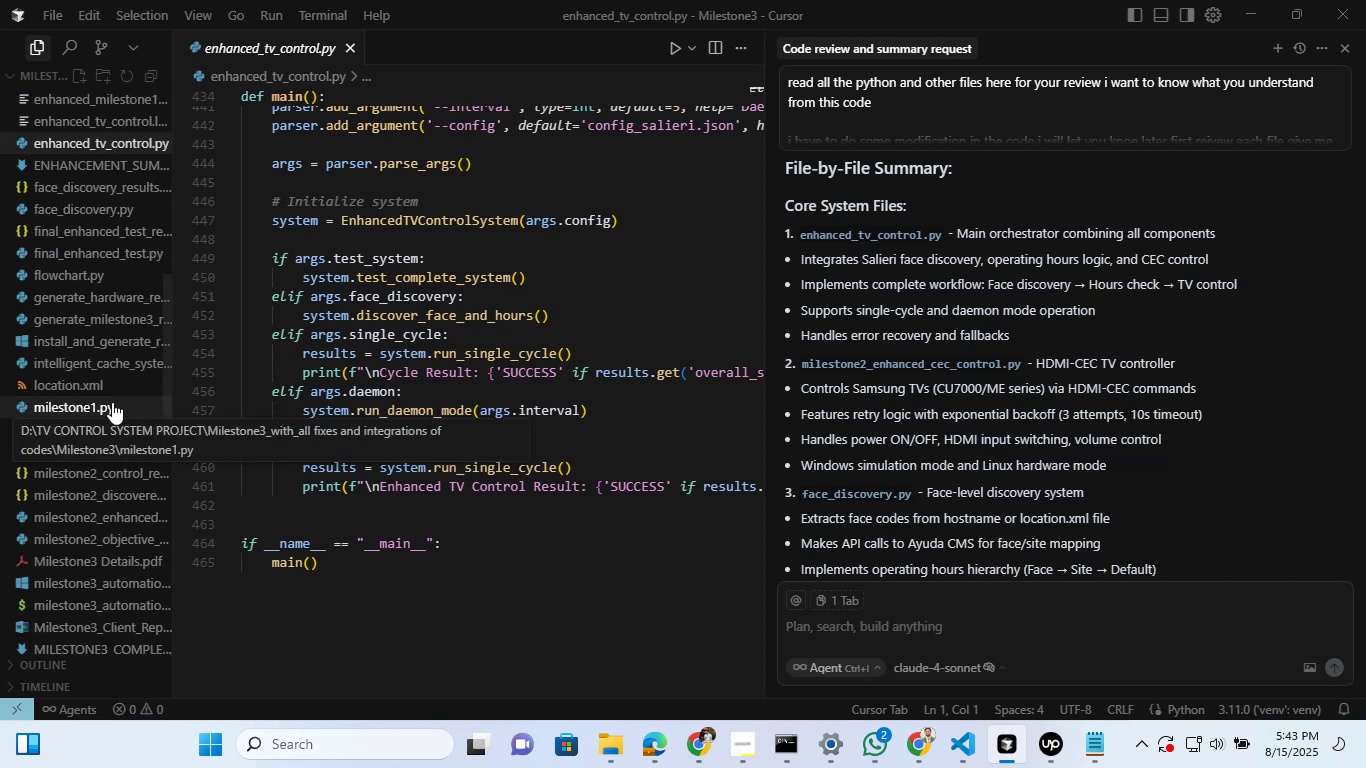 
scroll: coordinate [114, 402], scroll_direction: up, amount: 9.0
 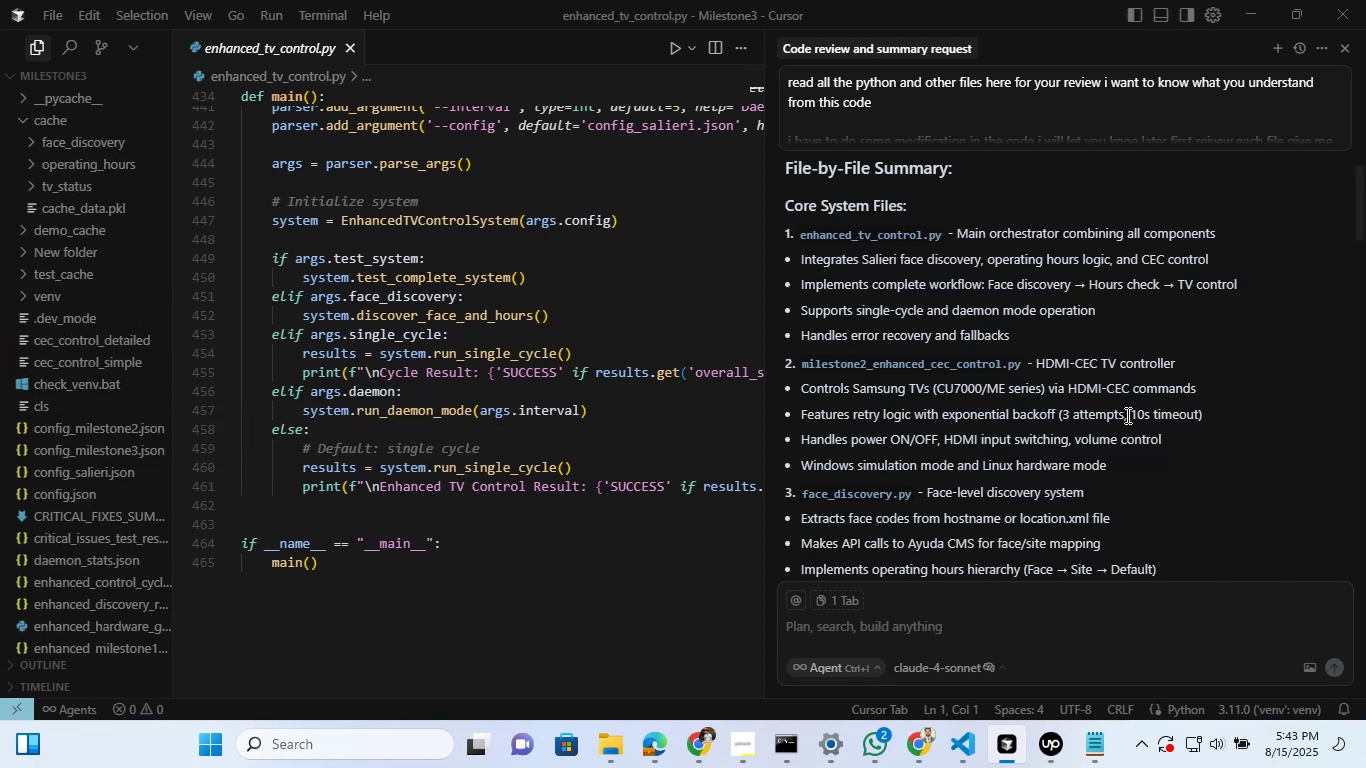 
left_click([885, 362])
 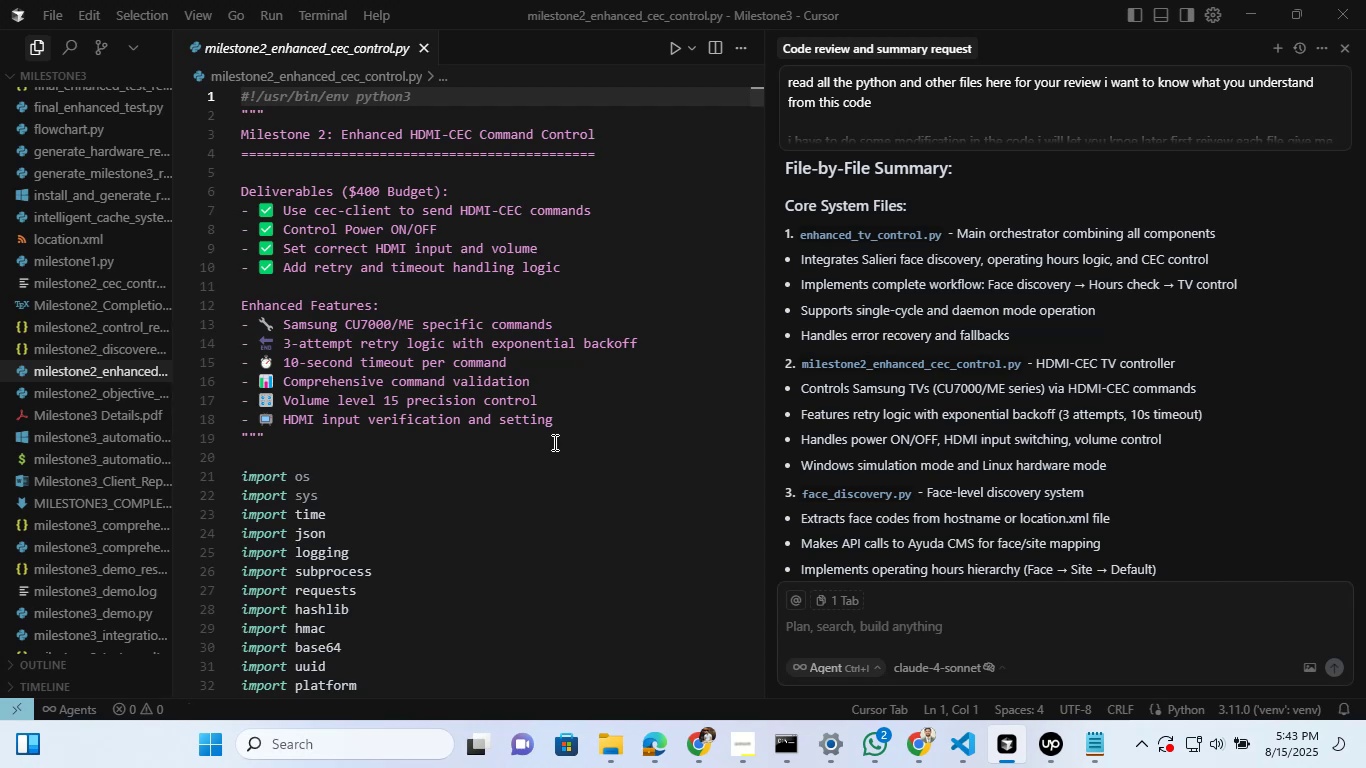 
wait(7.31)
 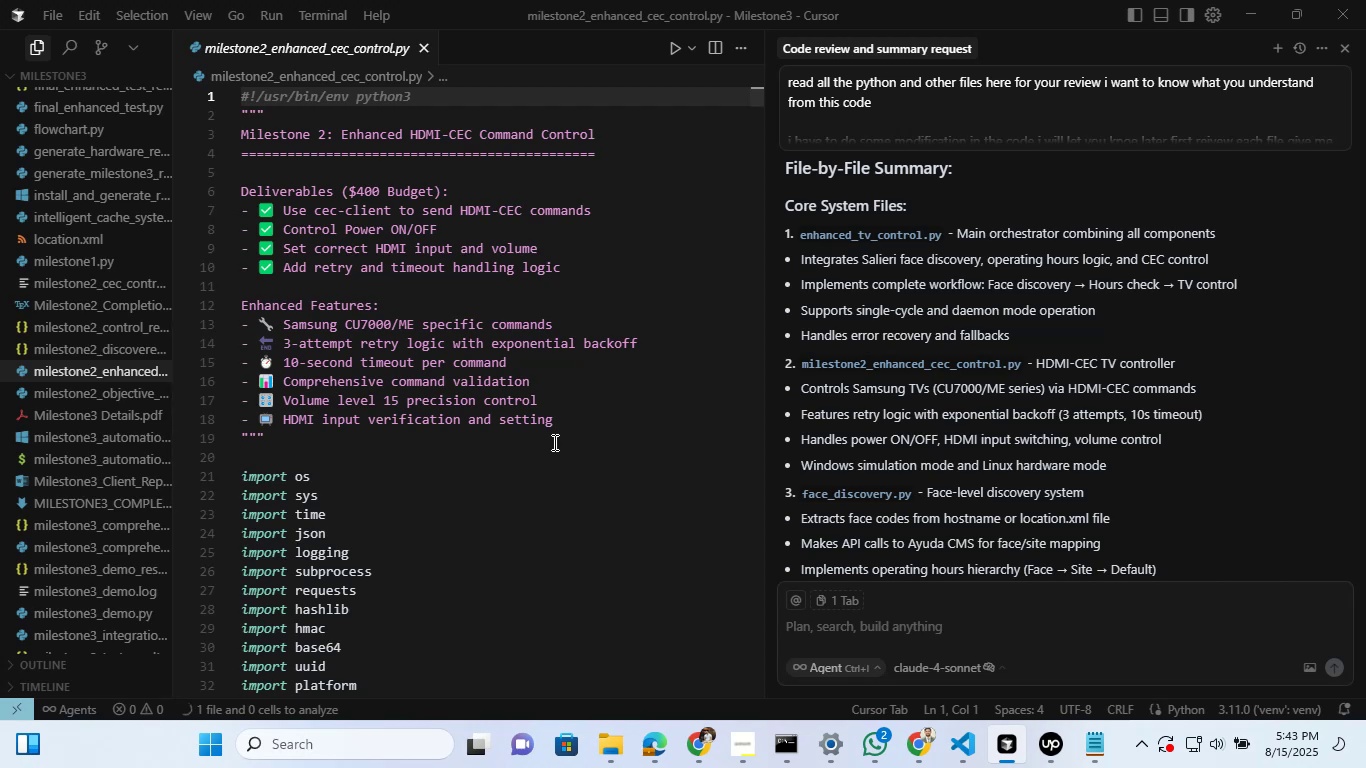 
left_click_drag(start_coordinate=[443, 196], to_coordinate=[344, 194])
 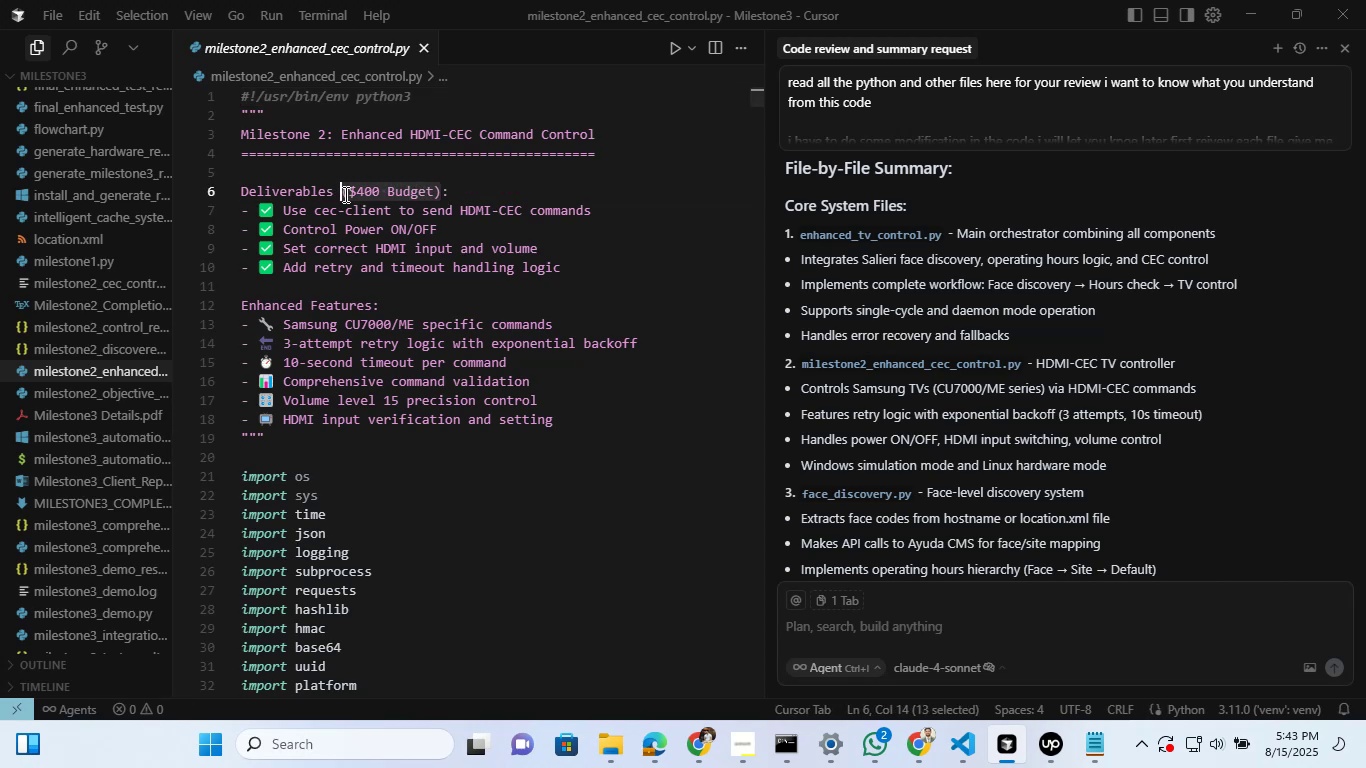 
key(Backspace)
 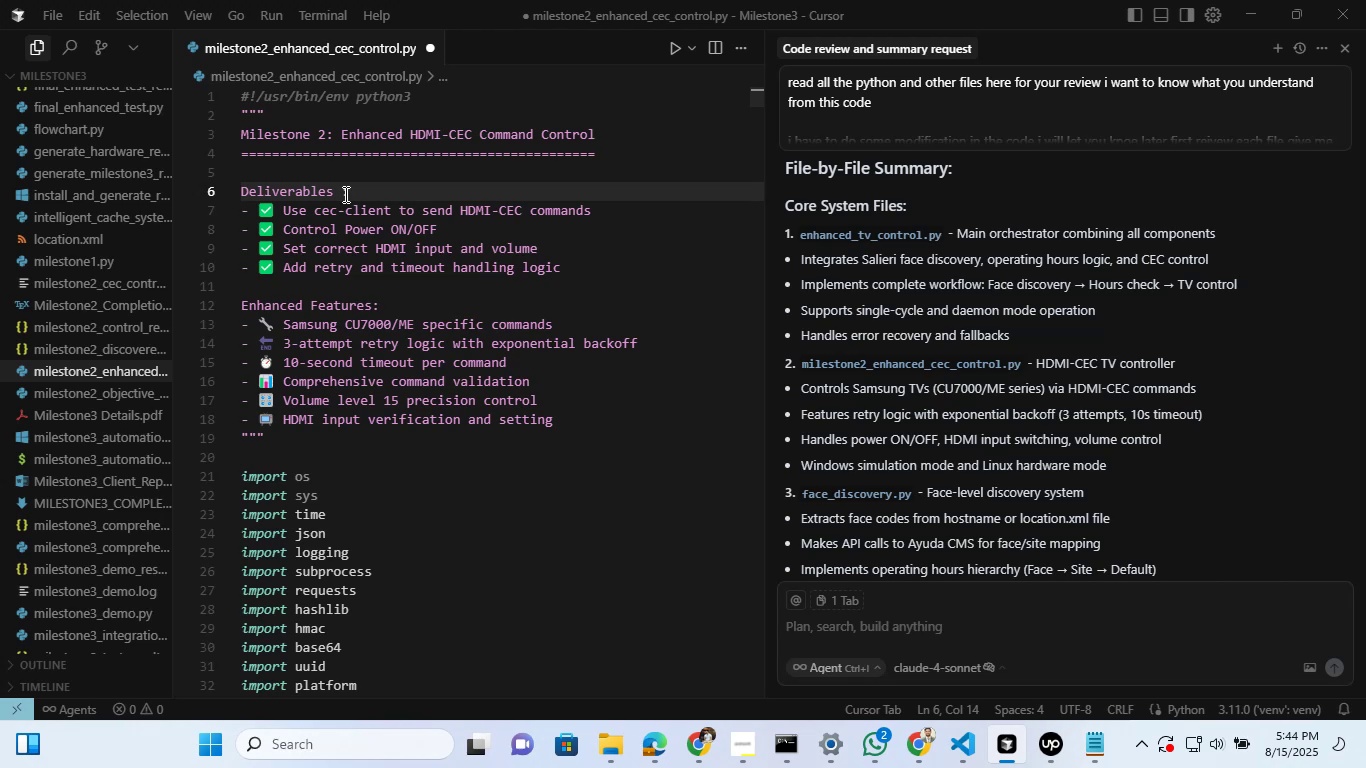 
wait(21.73)
 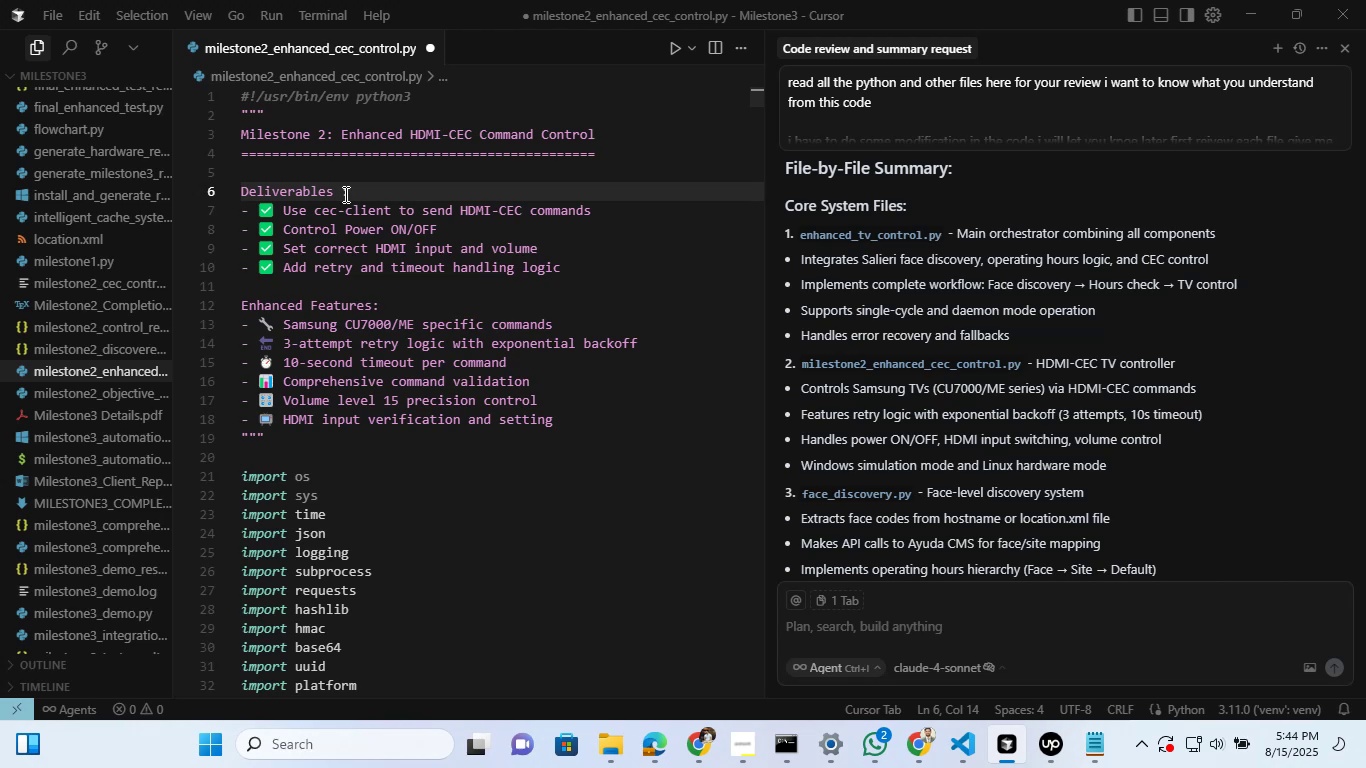 
scroll: coordinate [568, 306], scroll_direction: down, amount: 33.0
 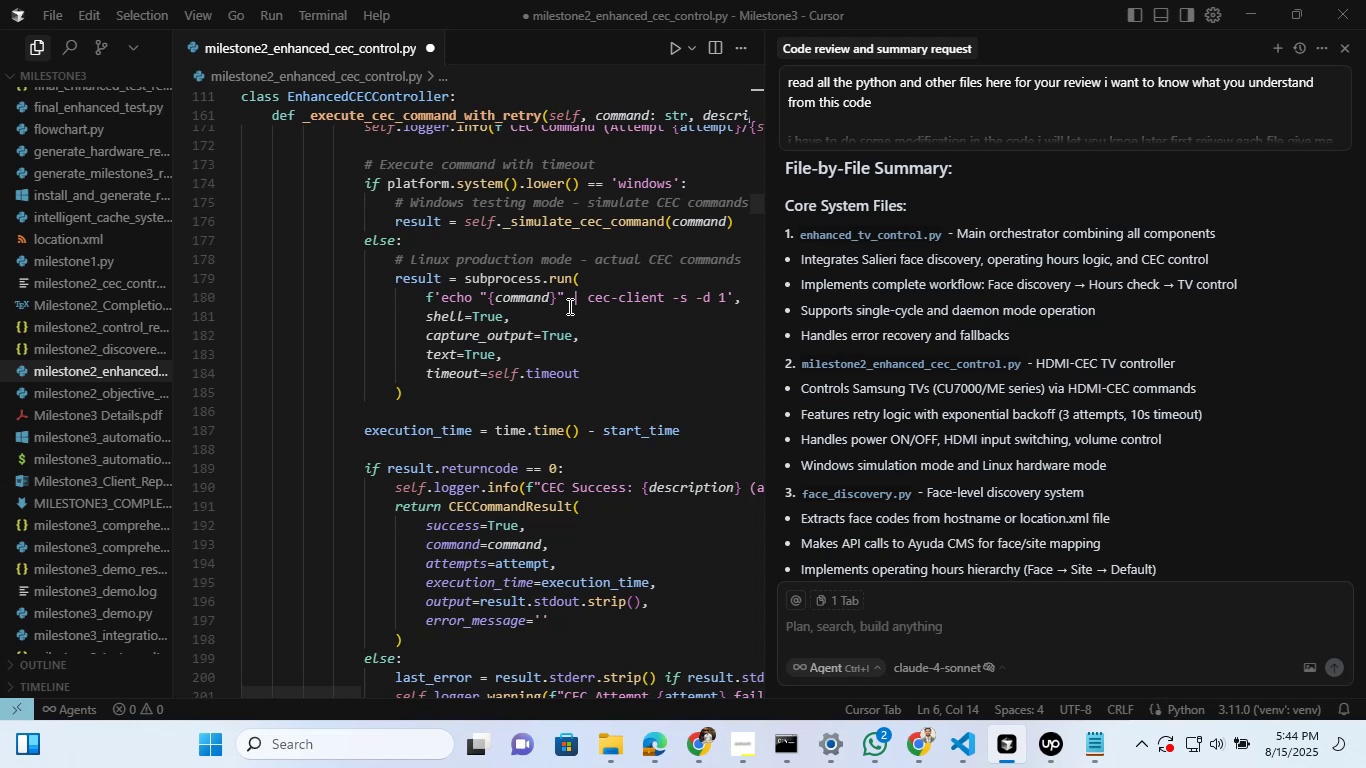 
wait(8.75)
 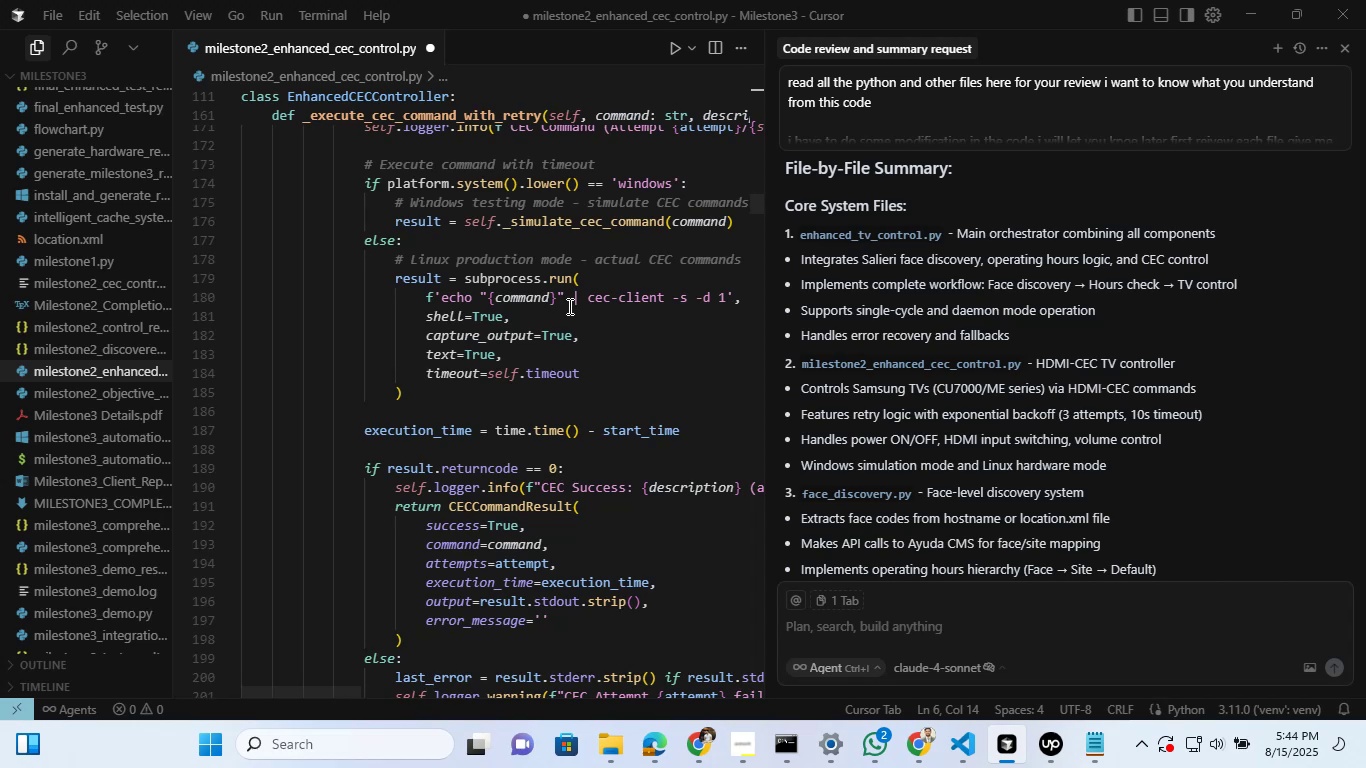 
mouse_move([160, 715])
 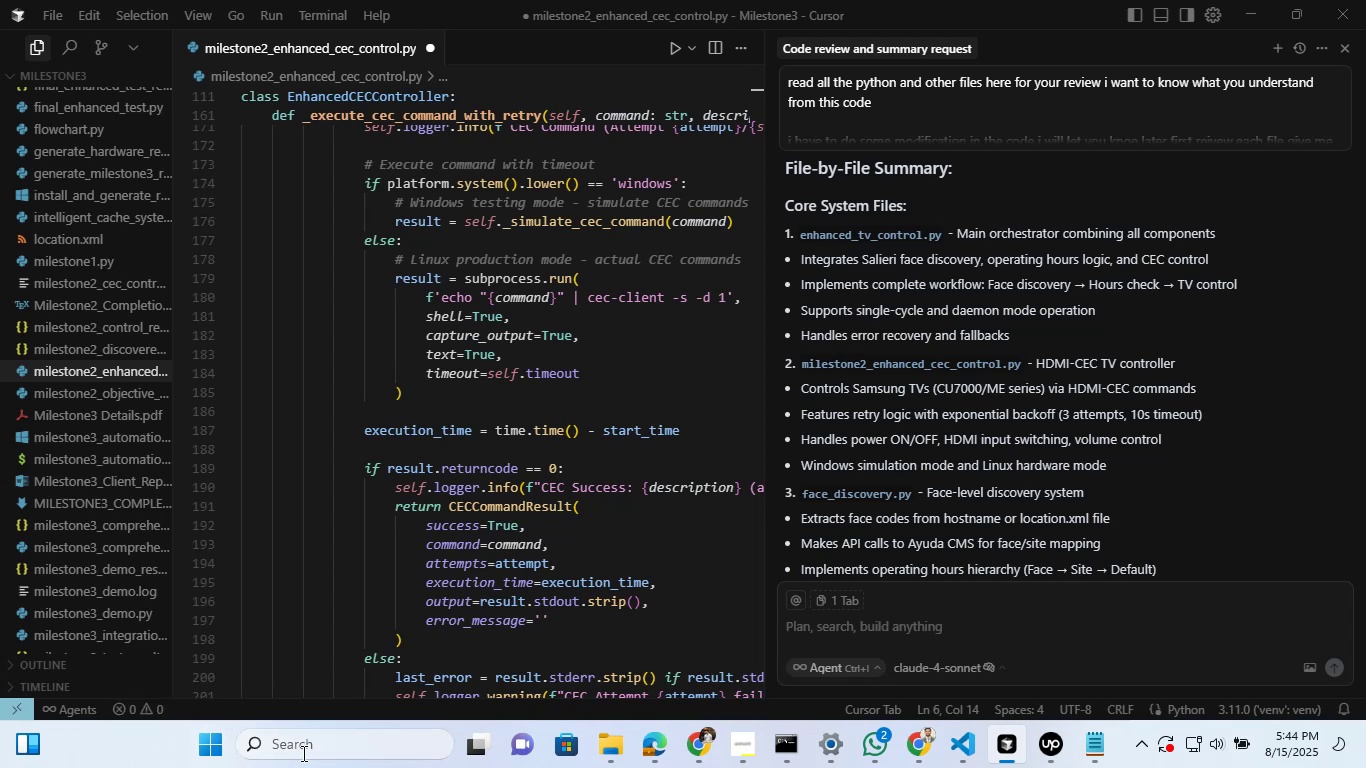 
mouse_move([269, 733])
 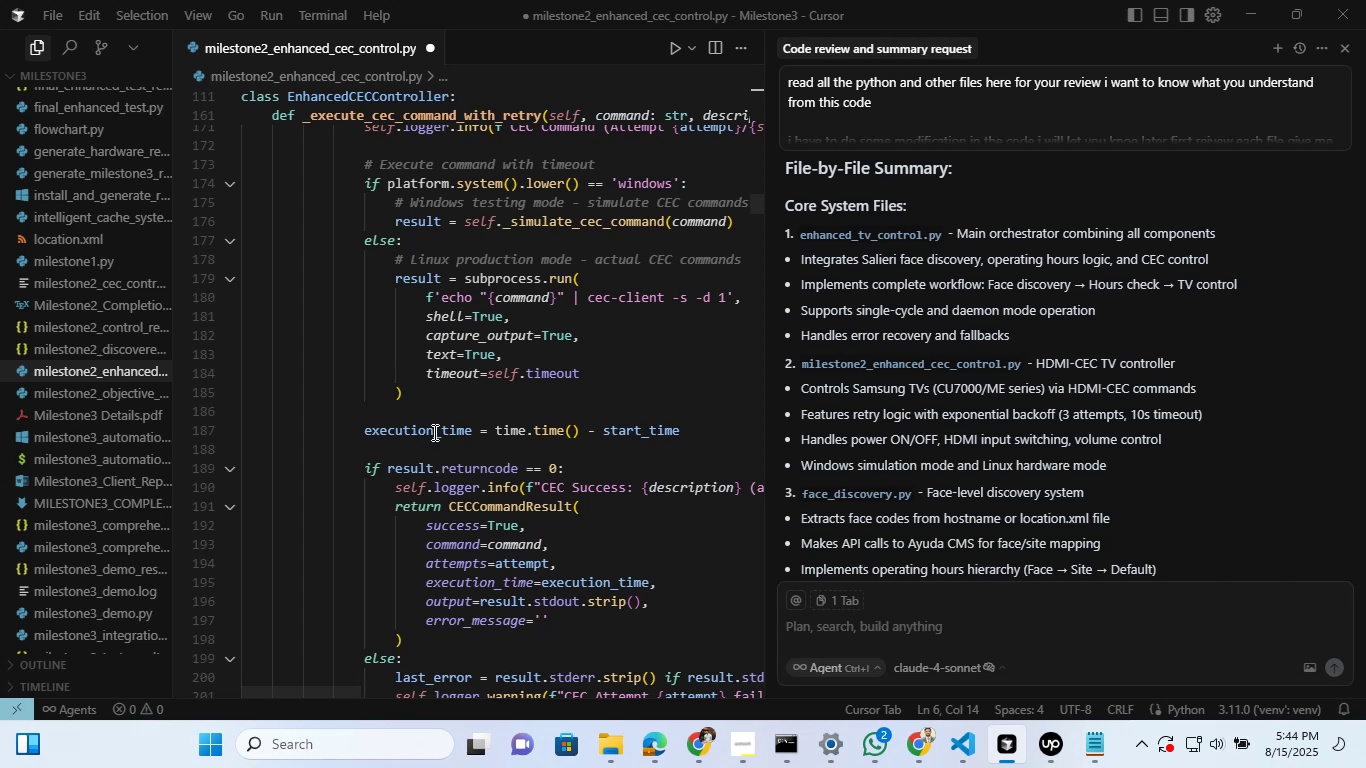 
wait(20.04)
 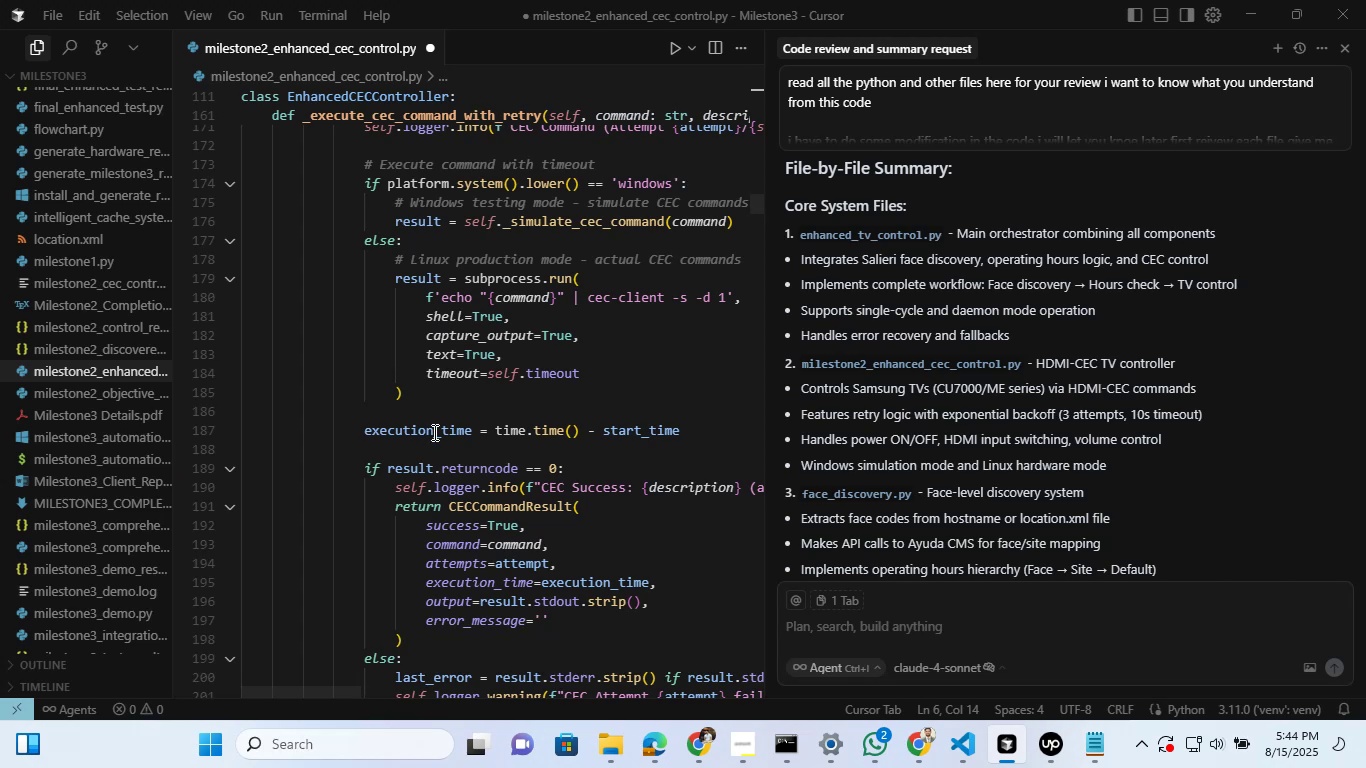 
scroll: coordinate [458, 374], scroll_direction: down, amount: 50.0
 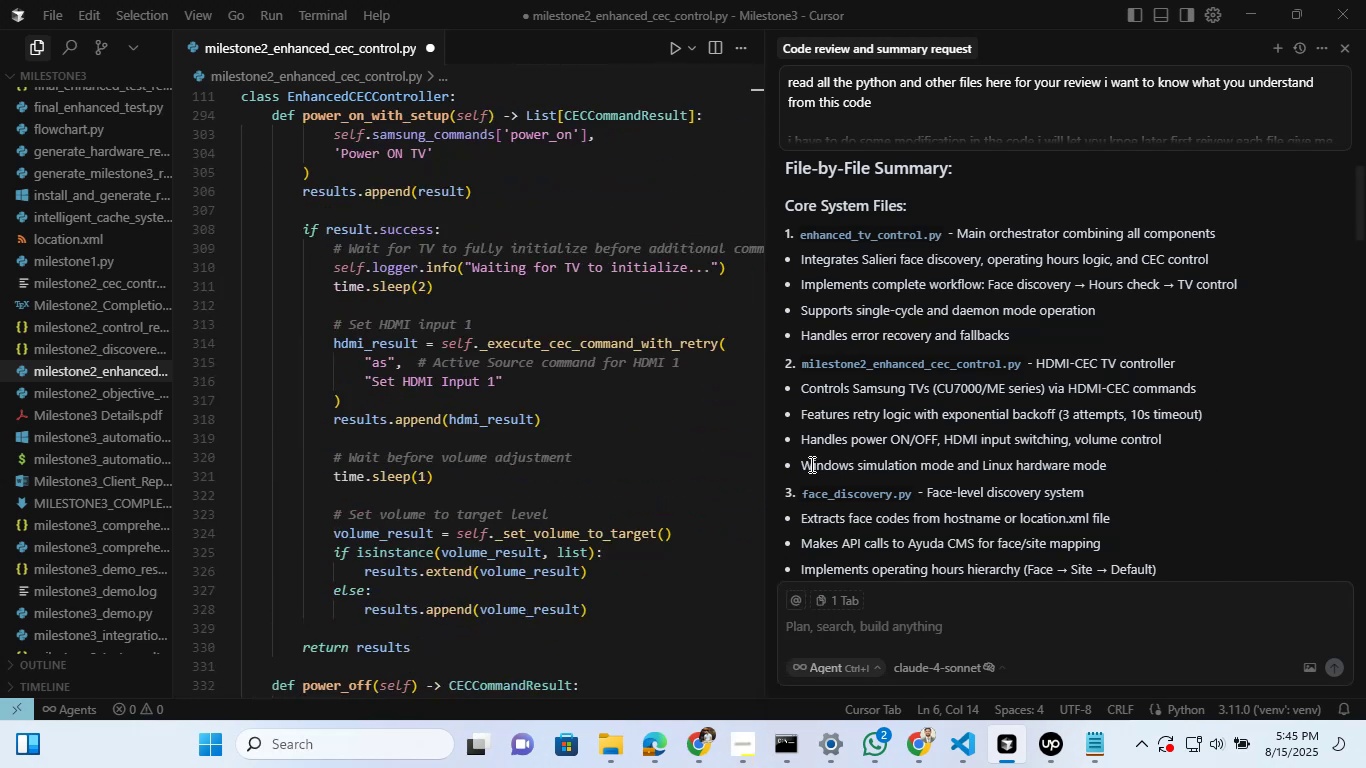 
left_click_drag(start_coordinate=[798, 457], to_coordinate=[1132, 469])
 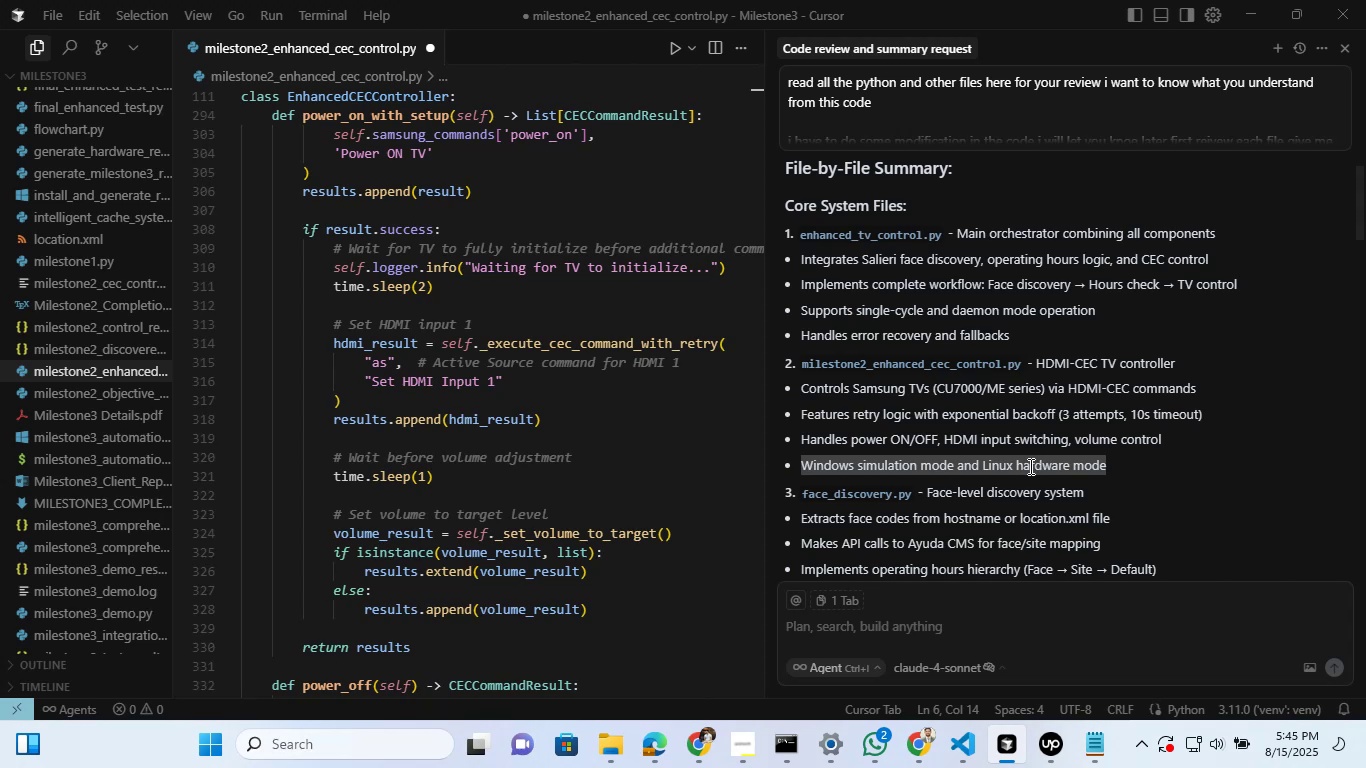 
right_click([1029, 466])
 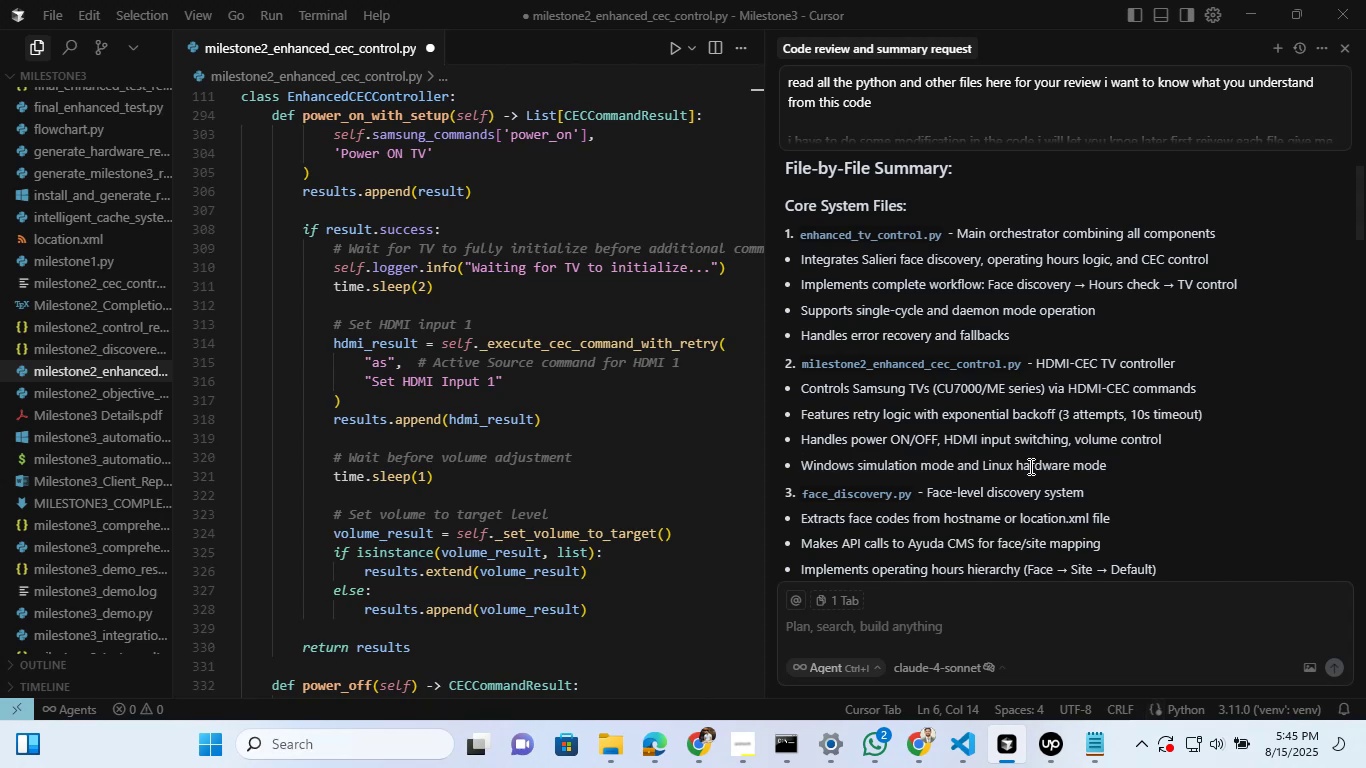 
double_click([1029, 466])
 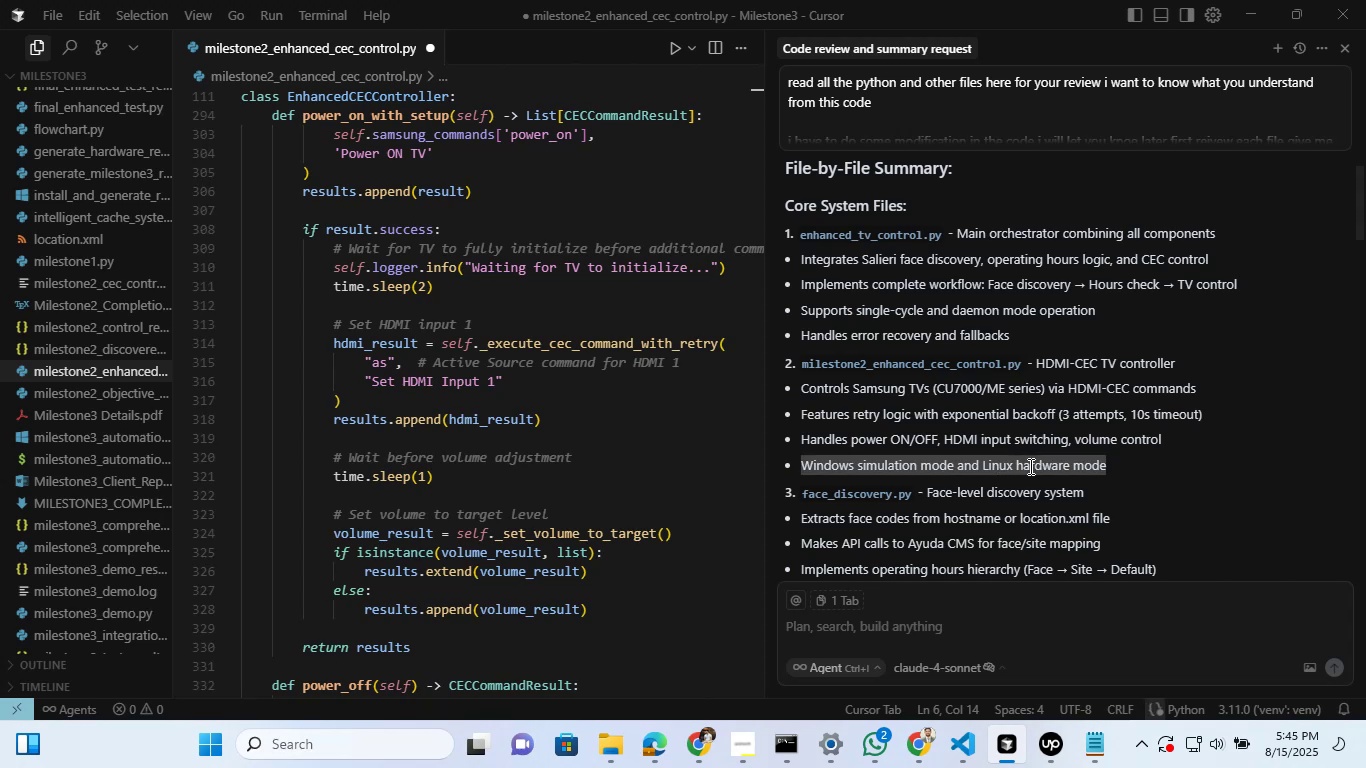 
triple_click([1029, 466])
 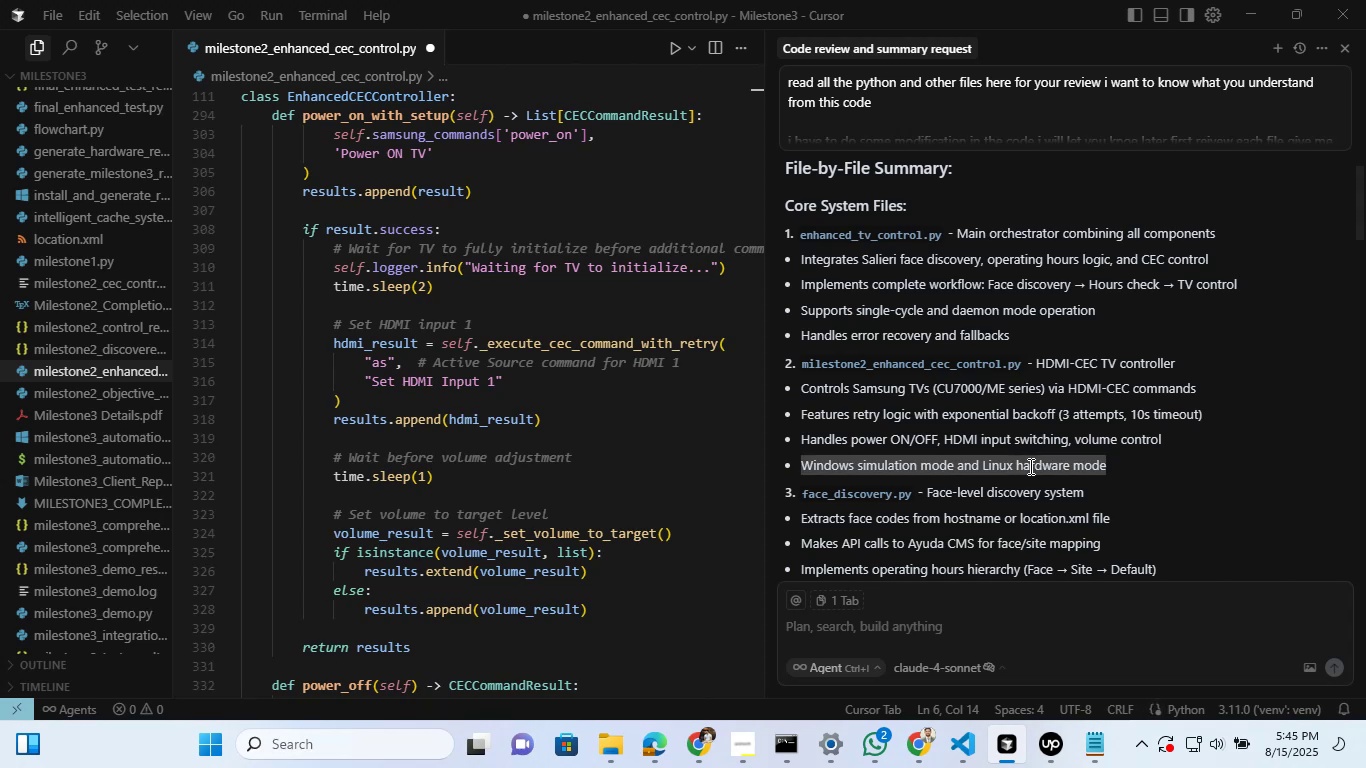 
key(Control+C)
 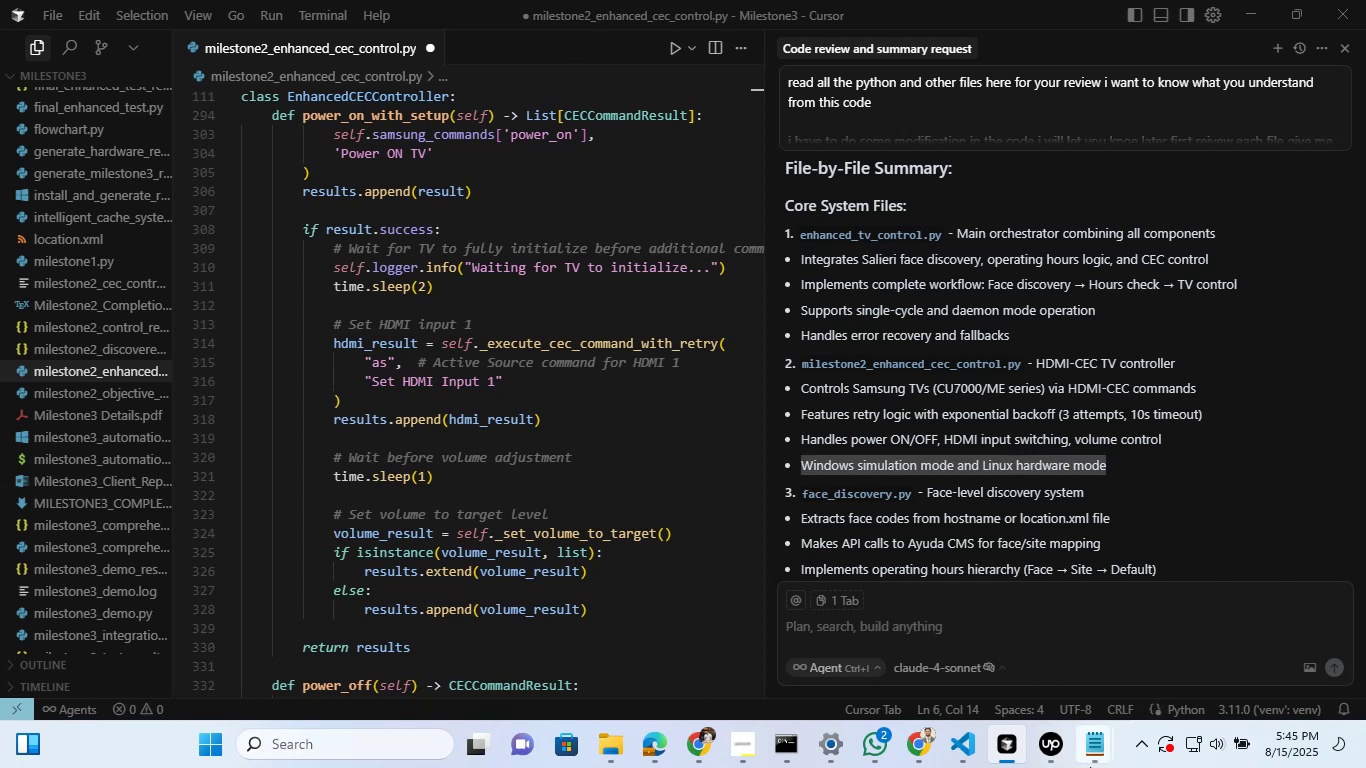 
left_click([1092, 764])
 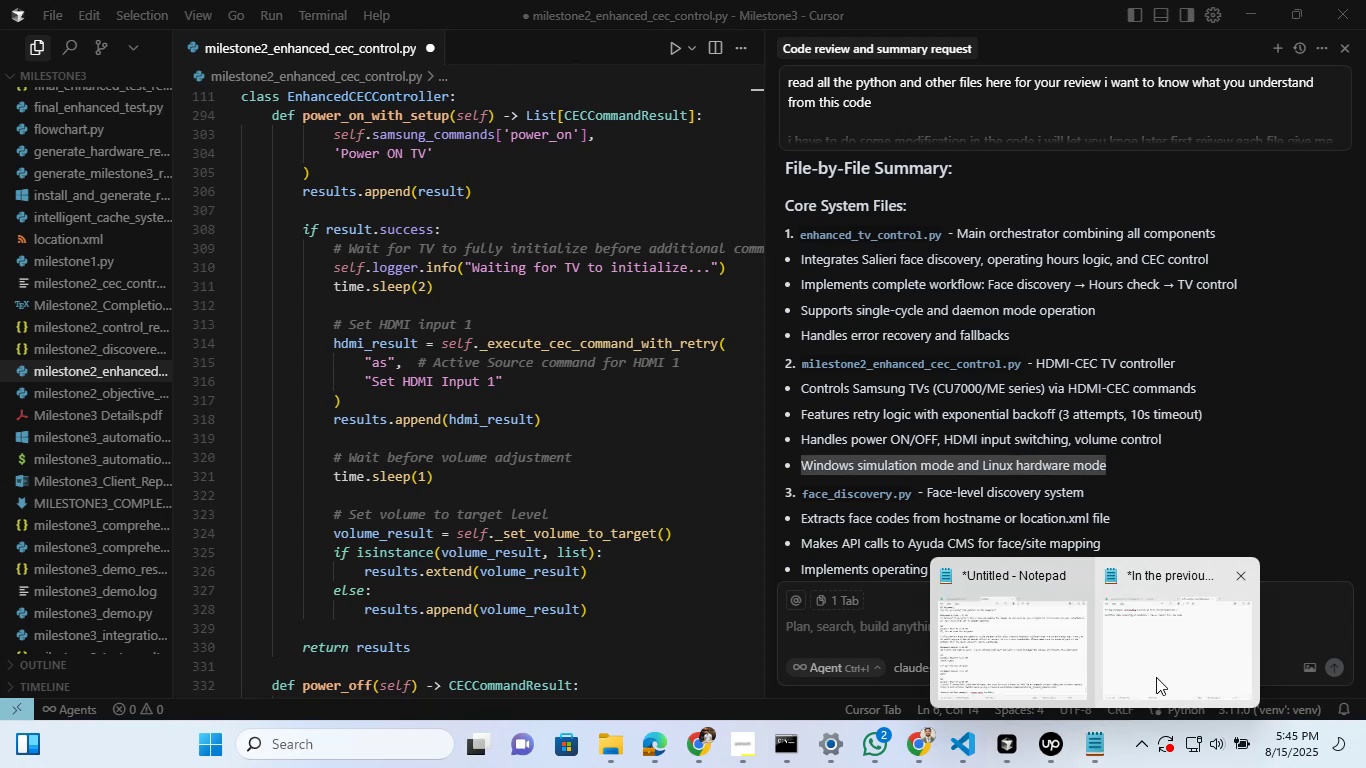 
left_click([1158, 675])
 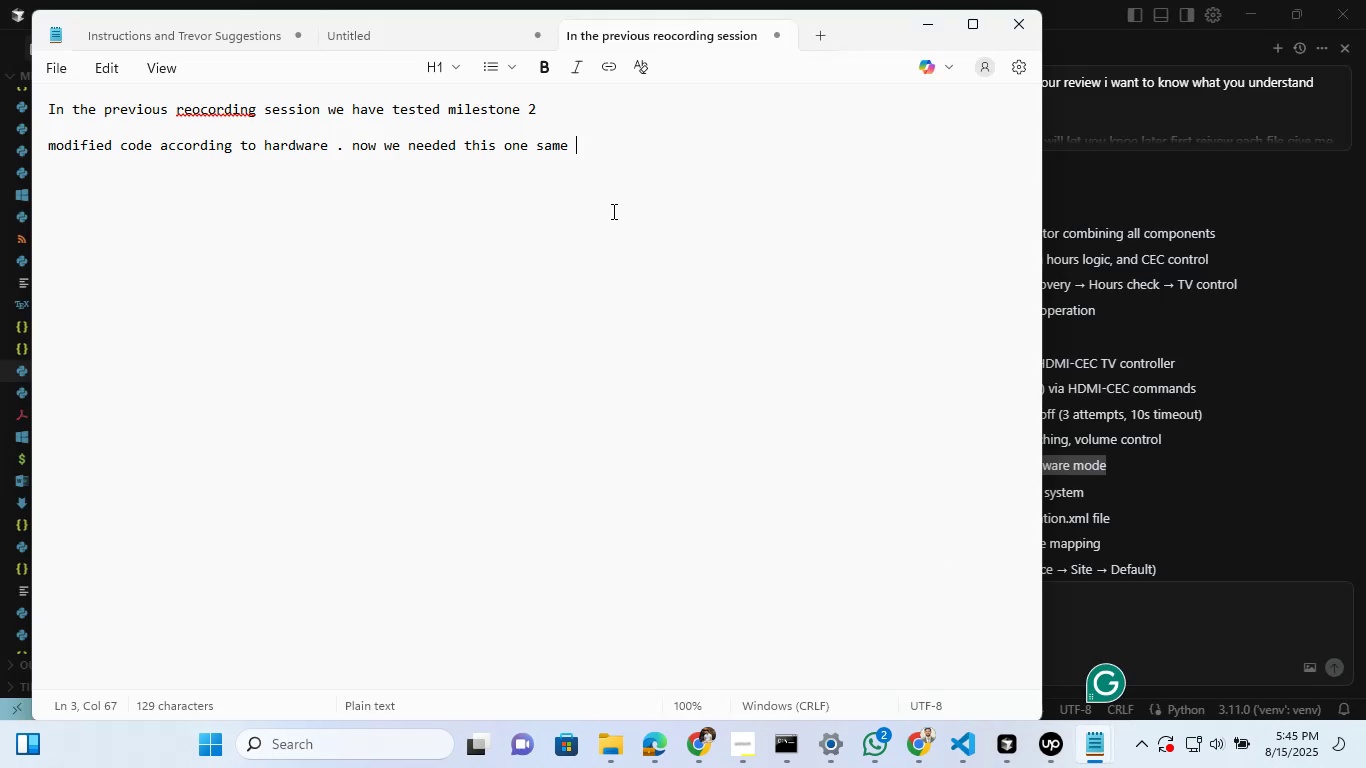 
key(Shift+Enter)
 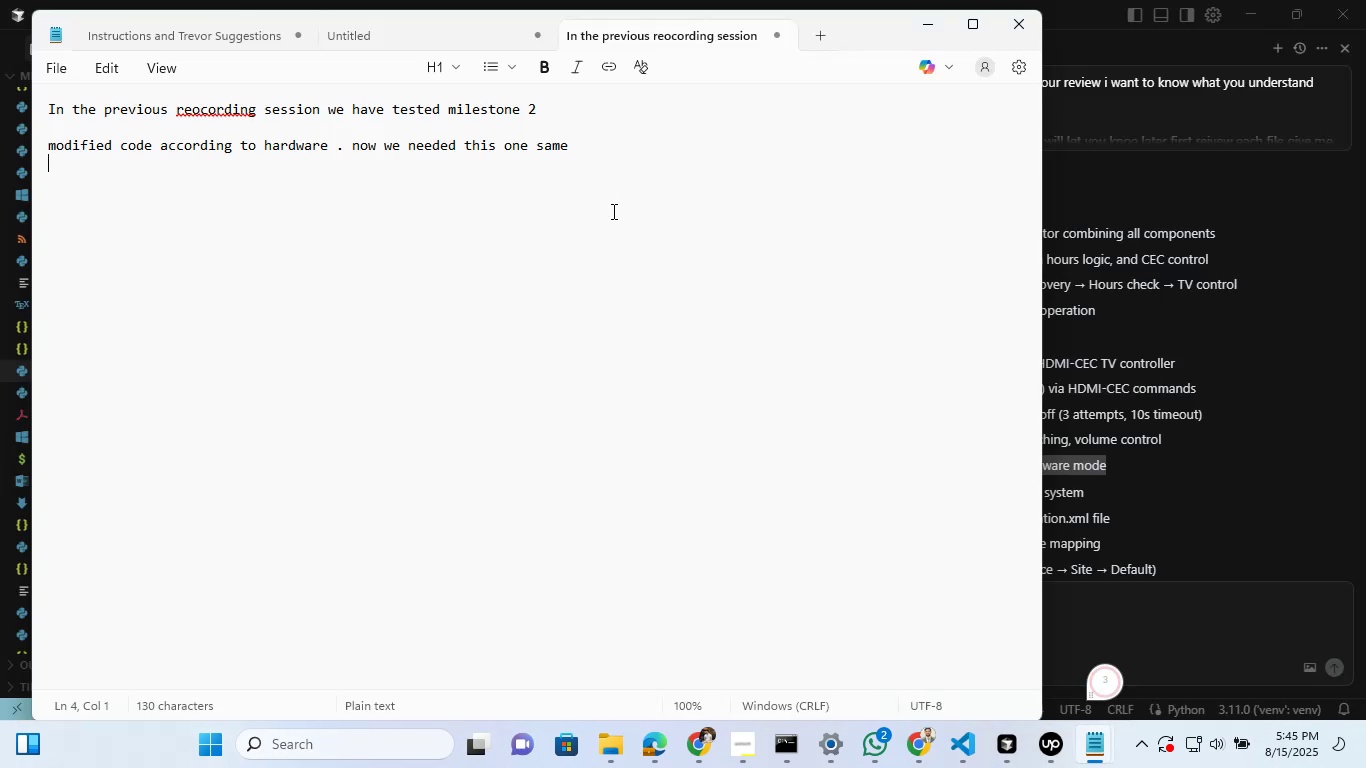 
key(Control+V)
 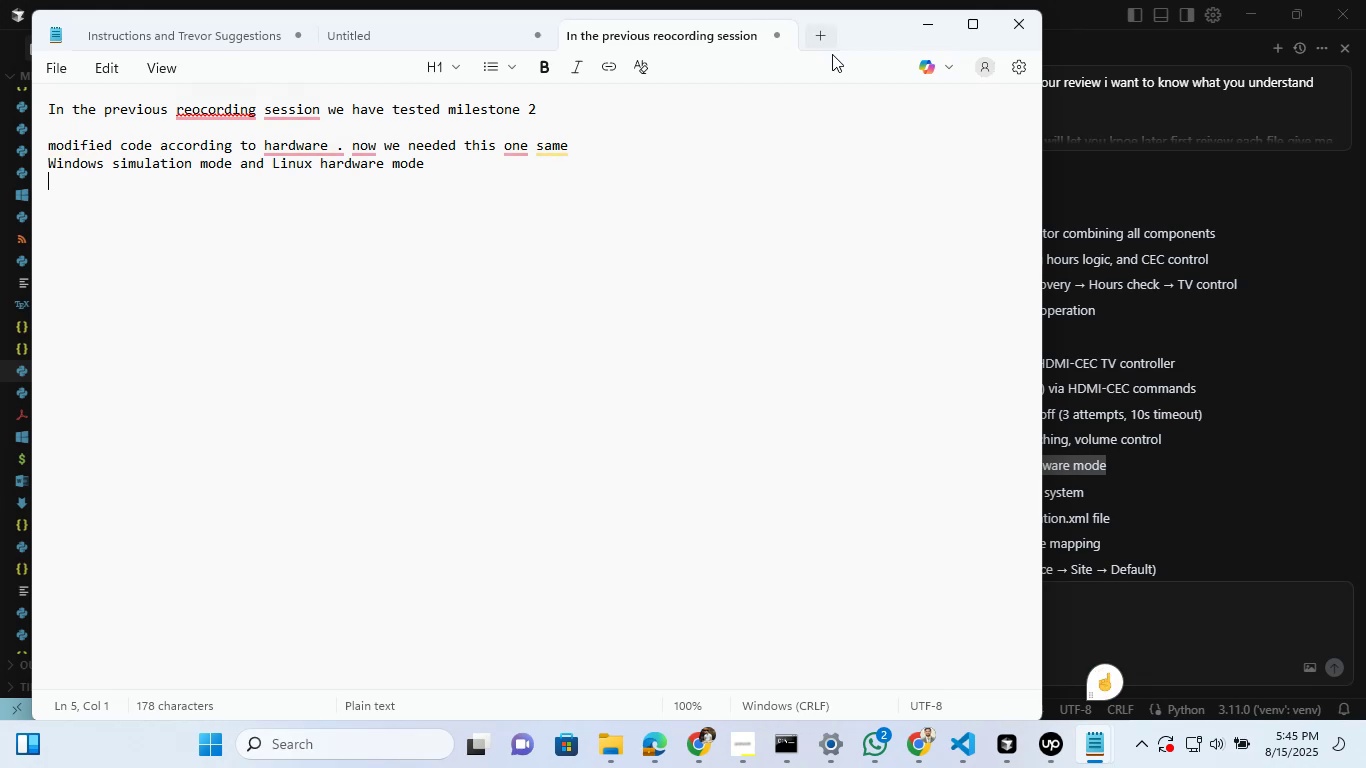 
left_click([927, 11])
 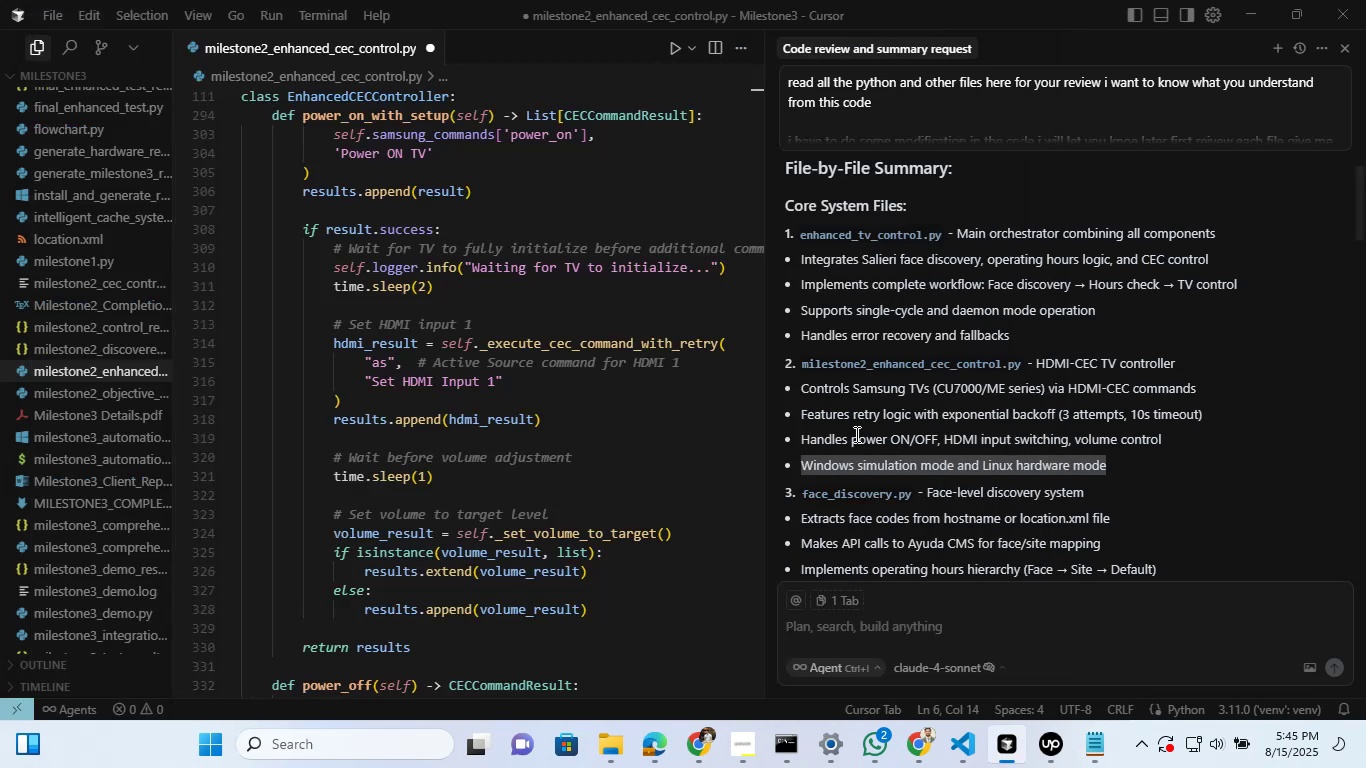 
scroll: coordinate [894, 369], scroll_direction: down, amount: 2.0
 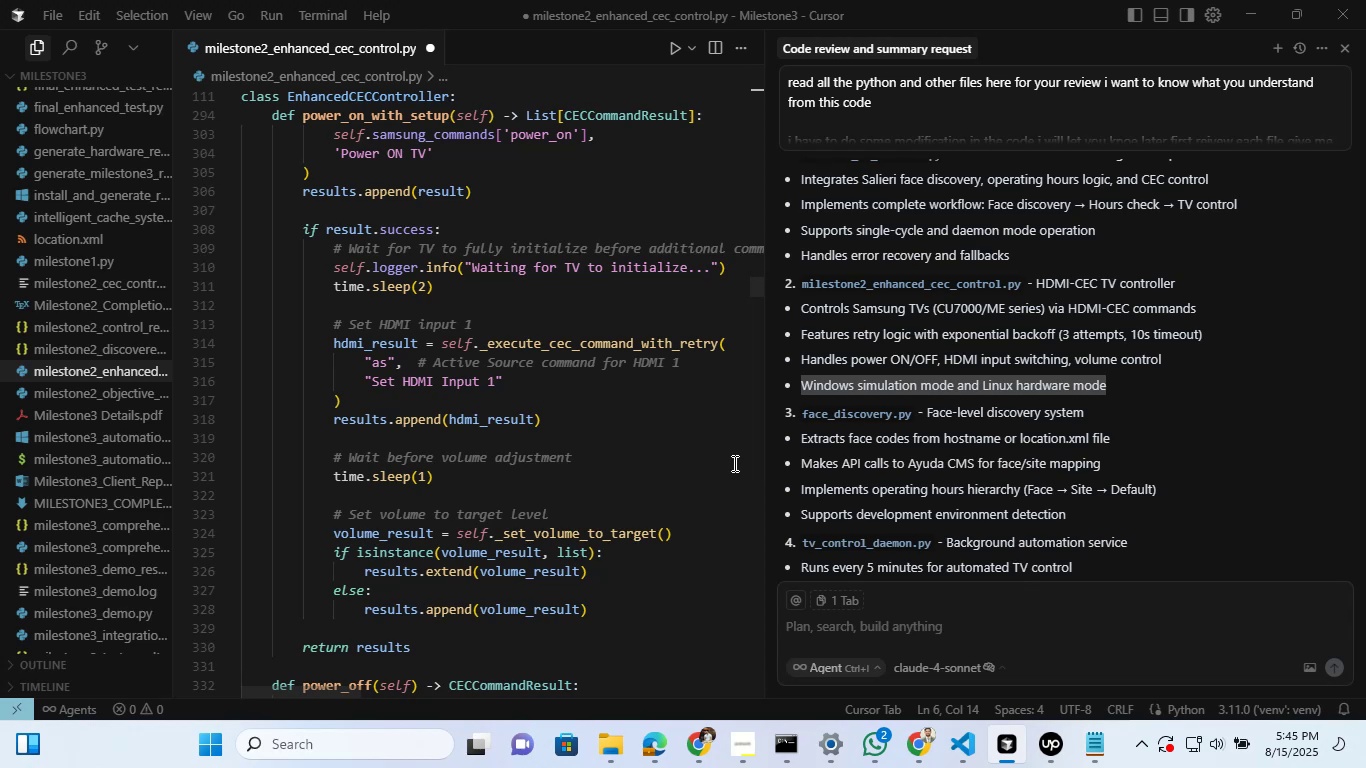 
wait(31.94)
 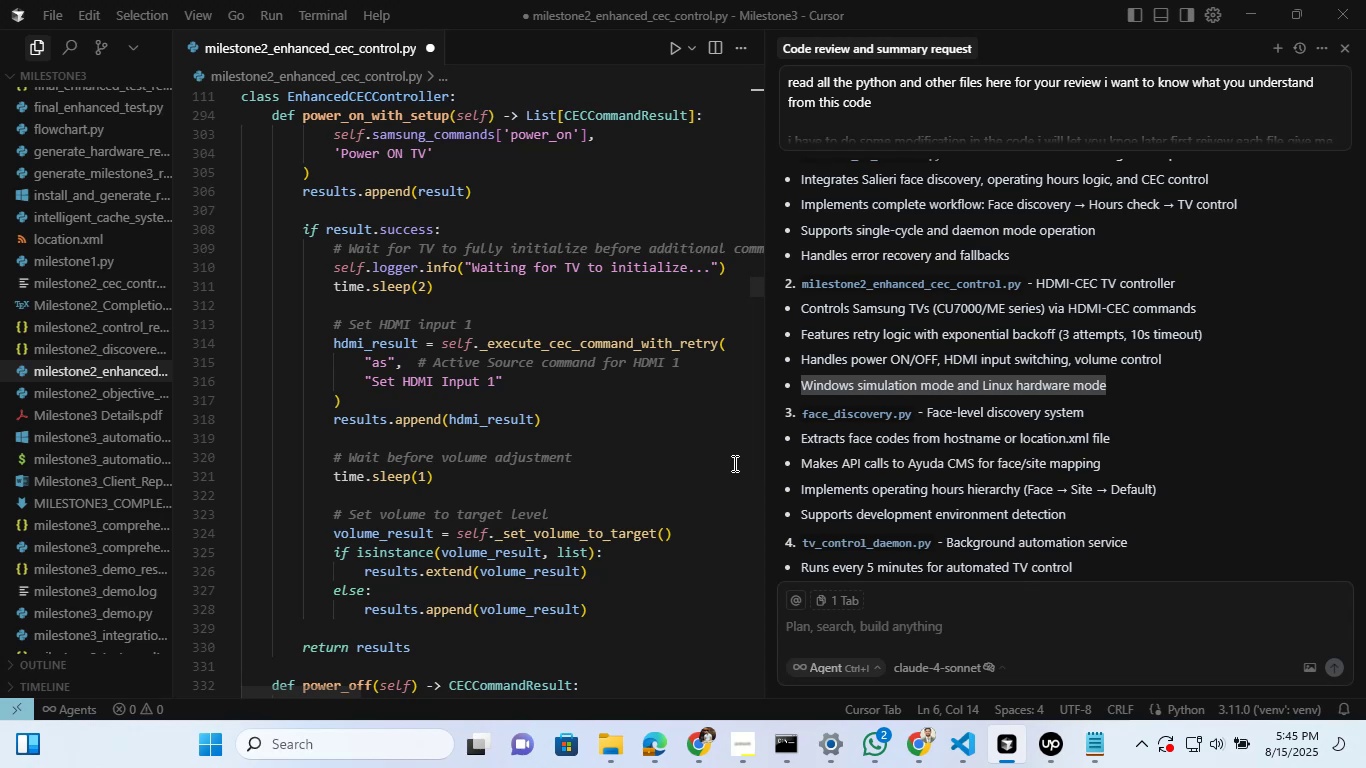 
scroll: coordinate [935, 342], scroll_direction: down, amount: 3.0
 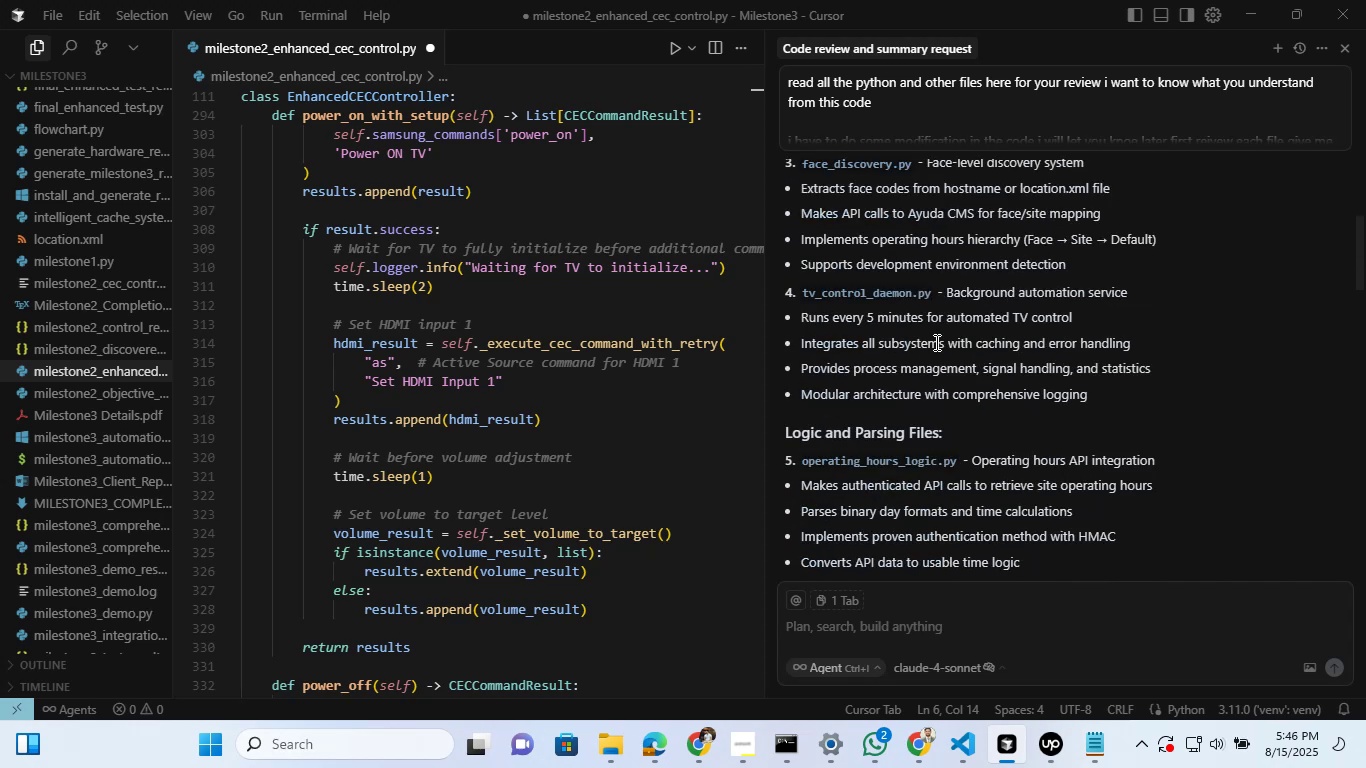 
wait(12.54)
 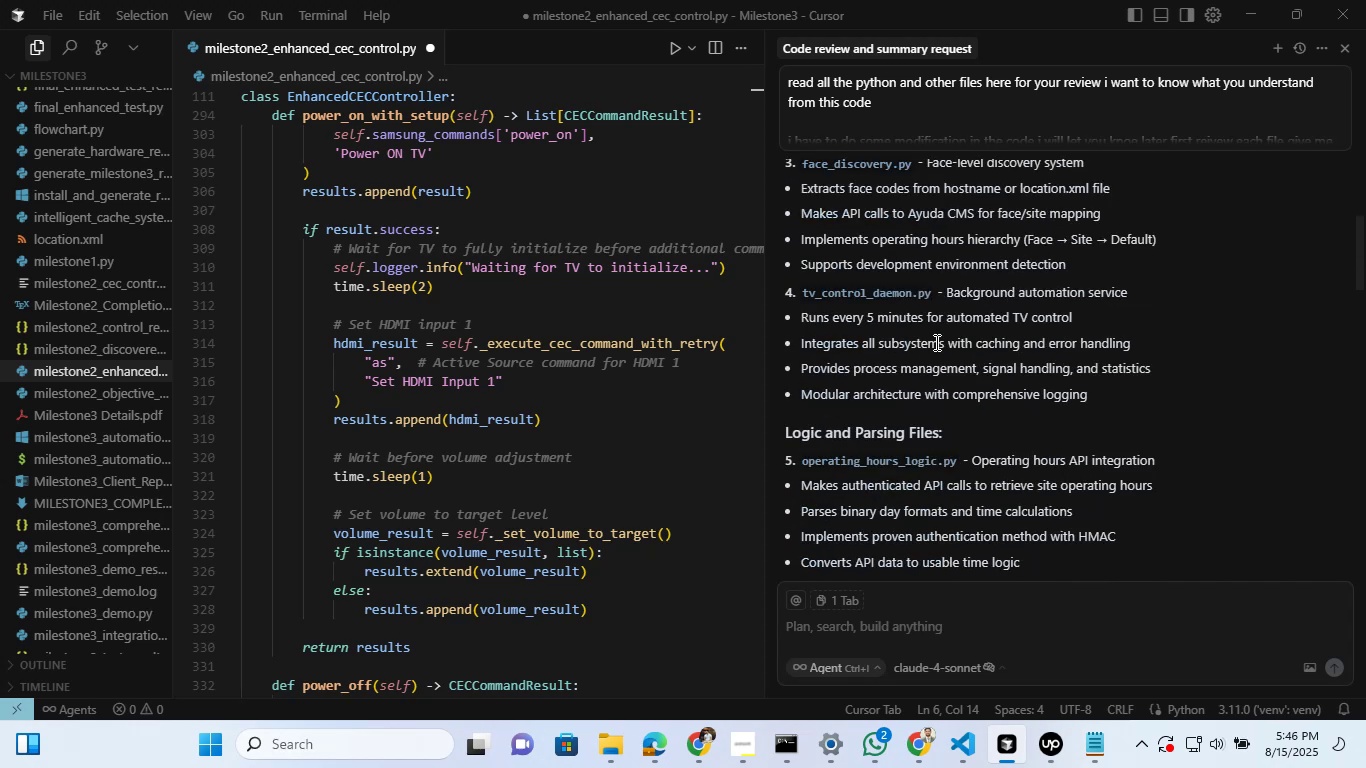 
scroll: coordinate [1083, 415], scroll_direction: down, amount: 35.0
 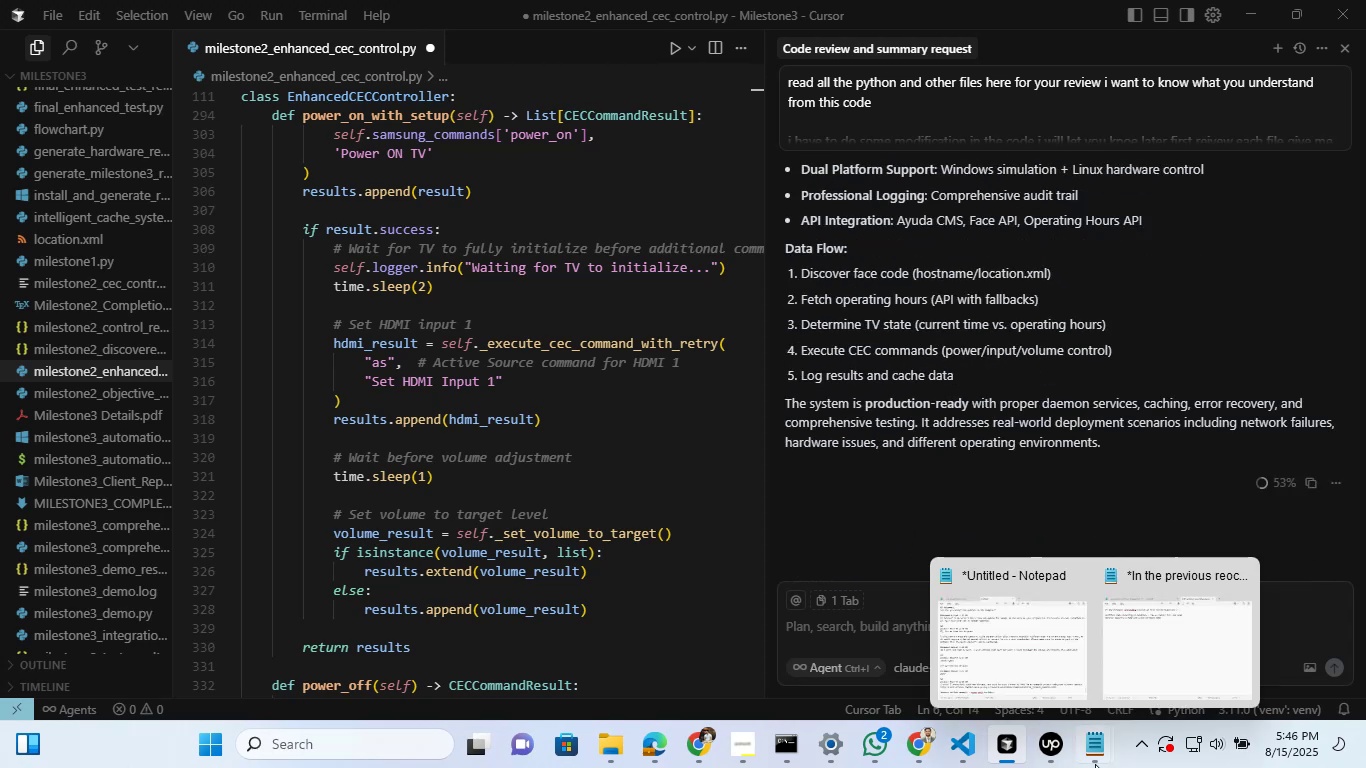 
left_click([1095, 764])
 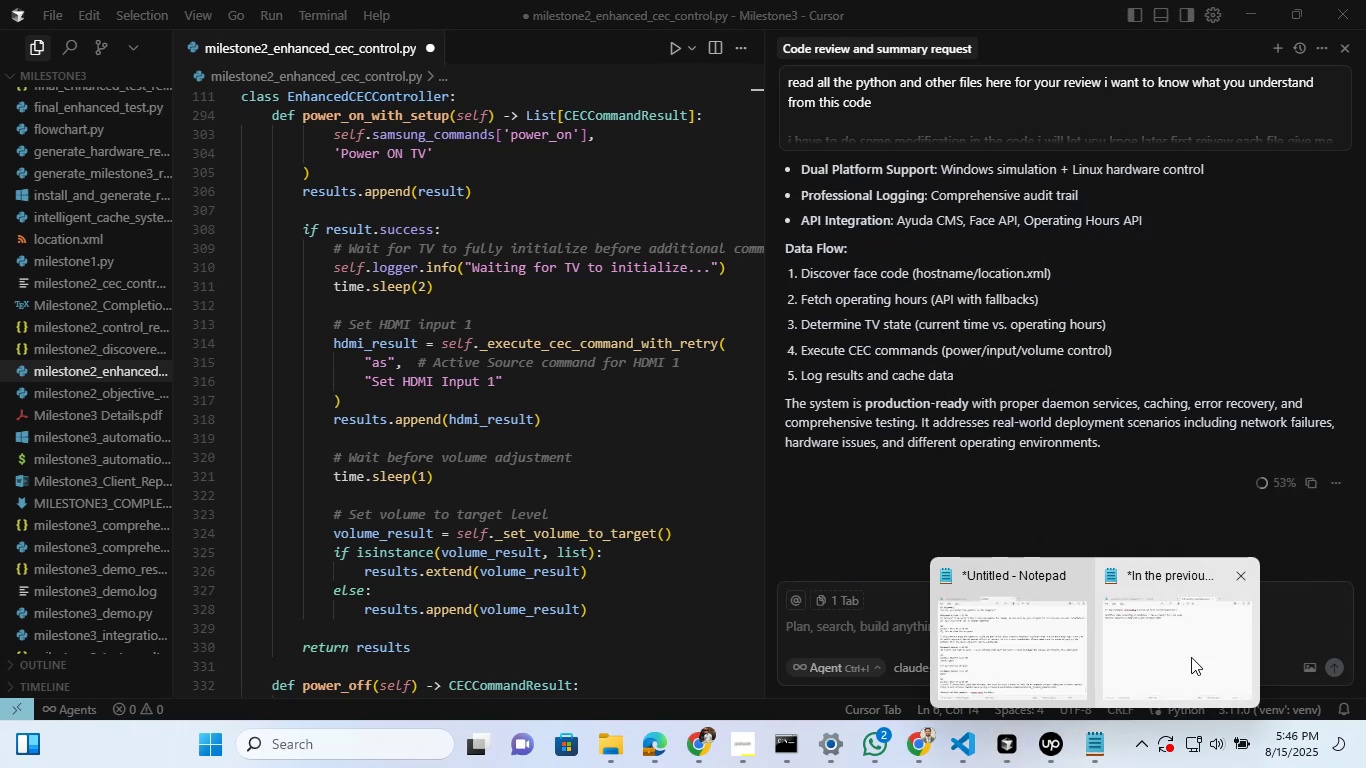 
left_click([1197, 654])
 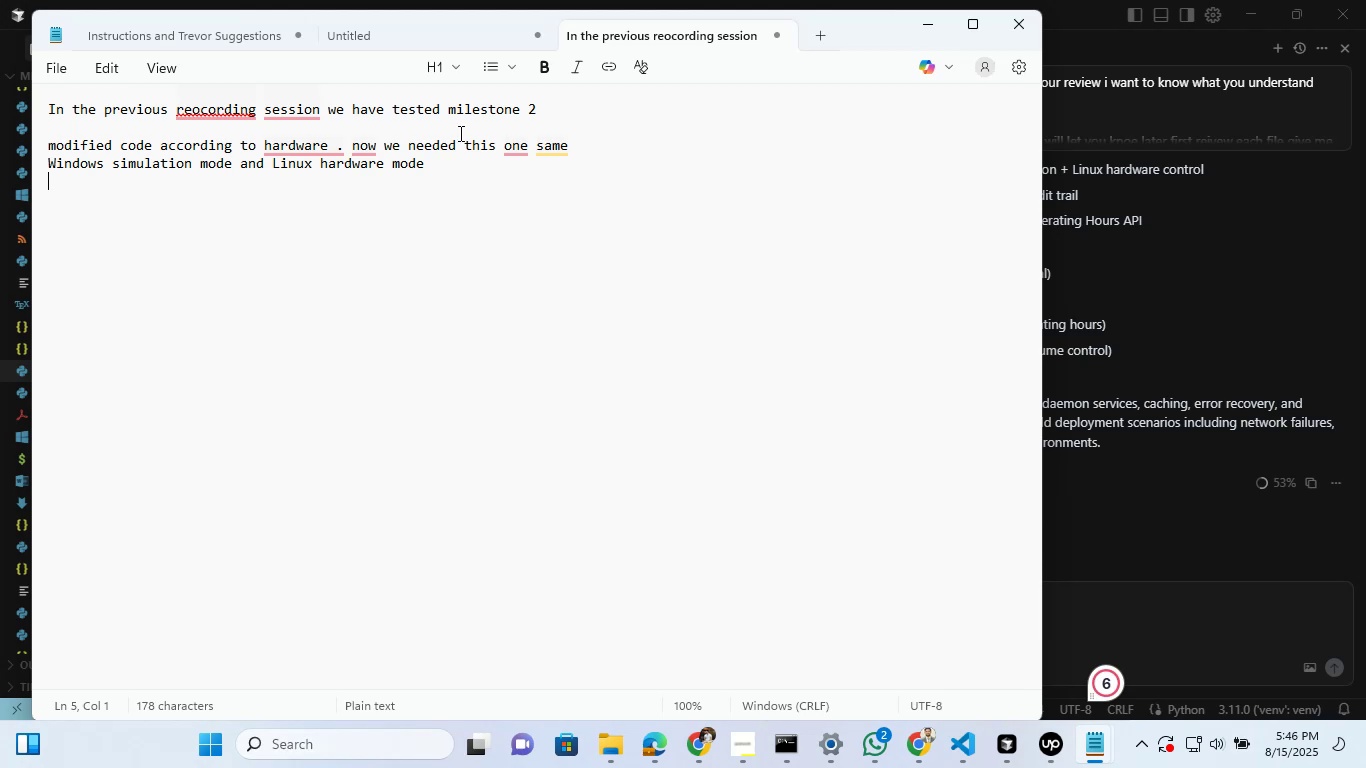 
wait(5.85)
 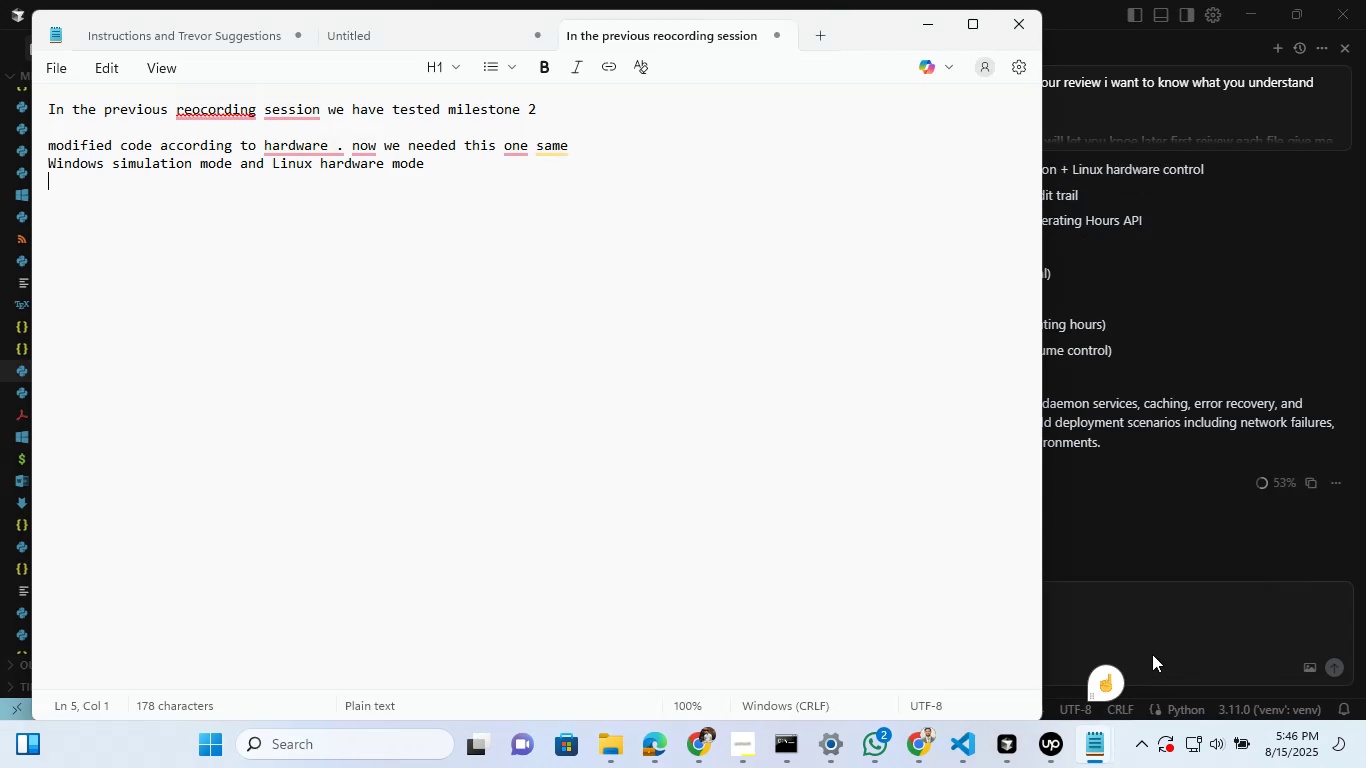 
left_click([619, 150])
 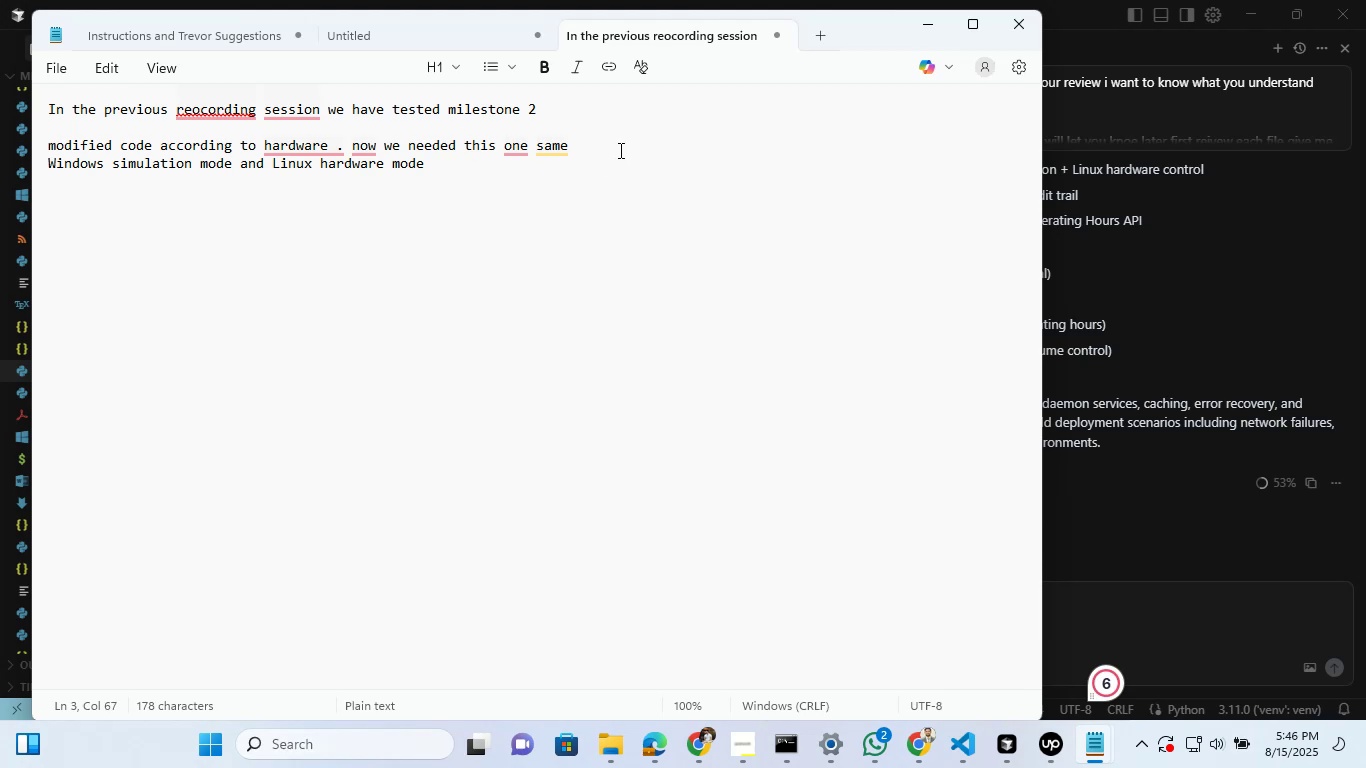 
key(Shift+Enter)
 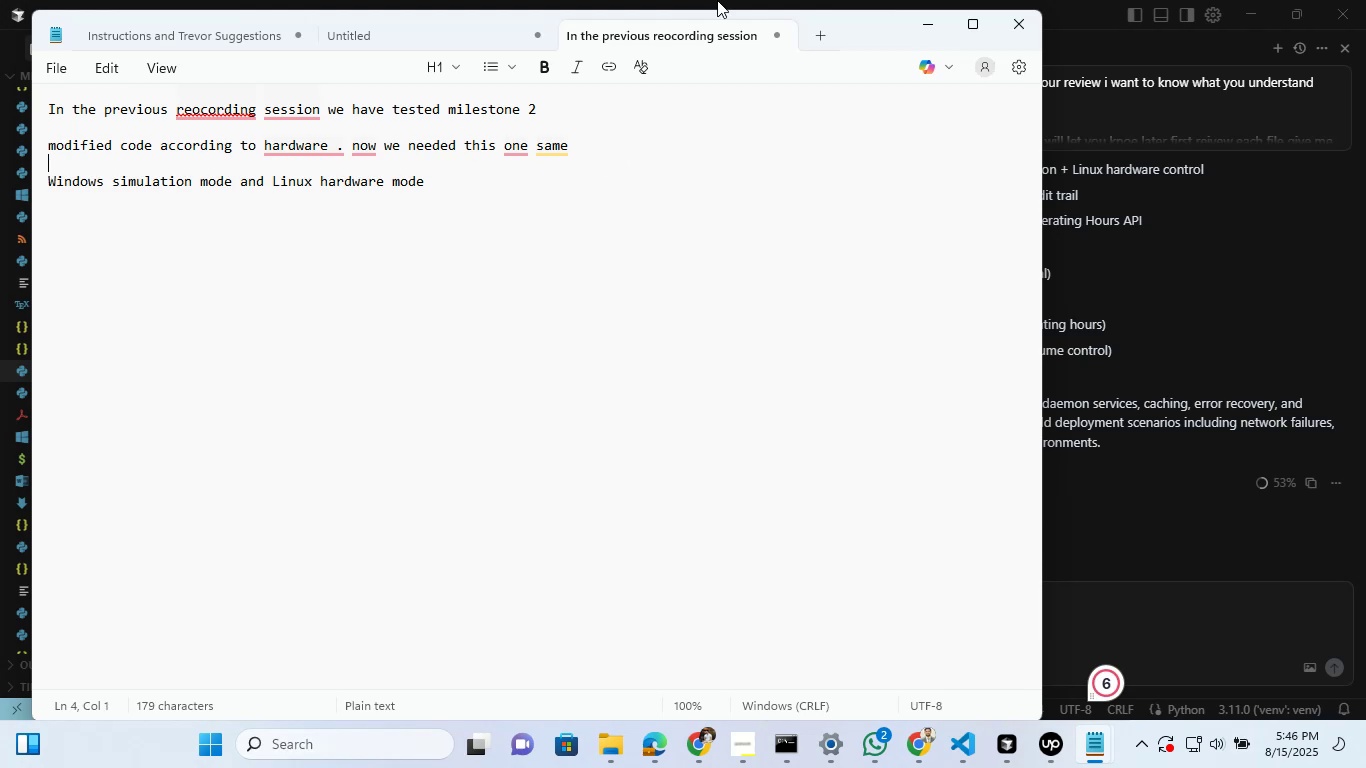 
key(Shift+Enter)
 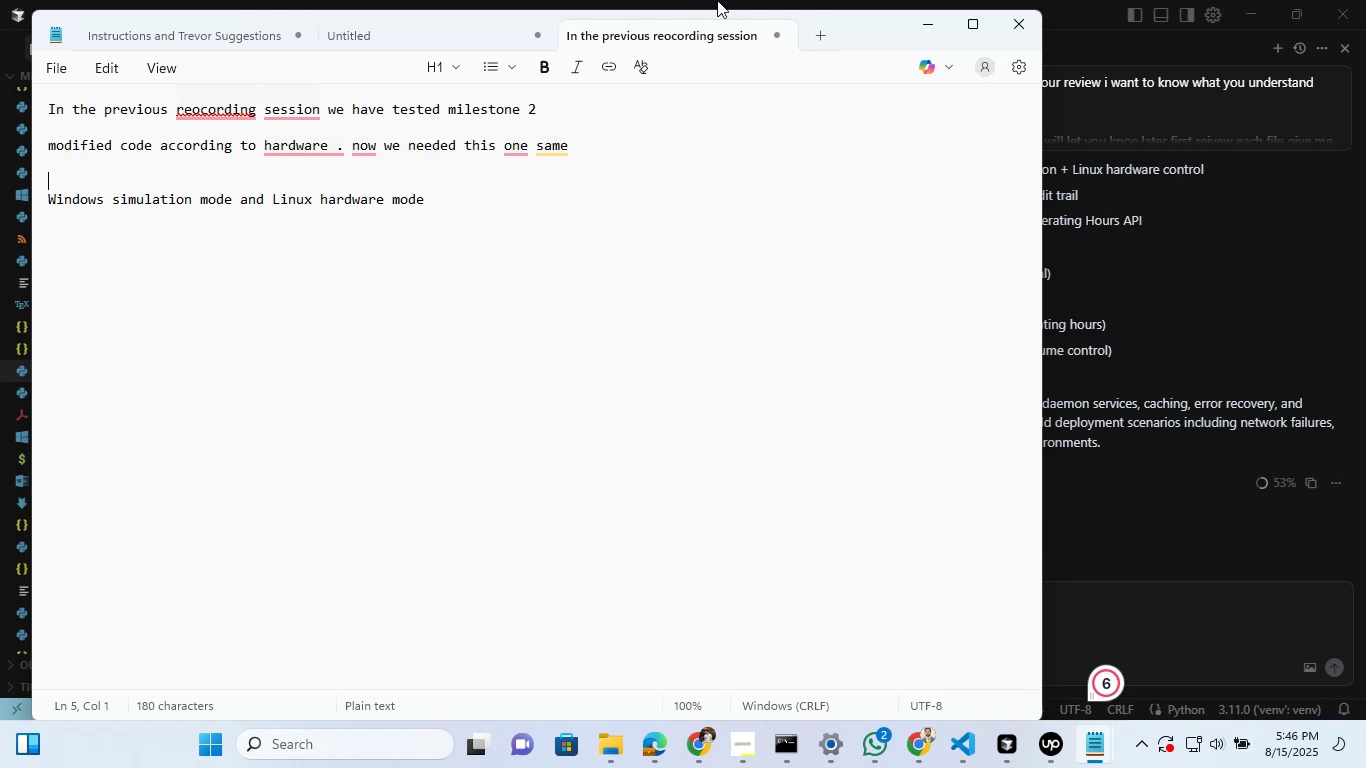 
type(milestone 3 erro)
key(Backspace)
key(Backspace)
key(Backspace)
key(Backspace)
type(issyues===)
key(Backspace)
key(Backspace)
key(Backspace)
key(Backspace)
key(Backspace)
key(Backspace)
key(Backspace)
type(ues)
 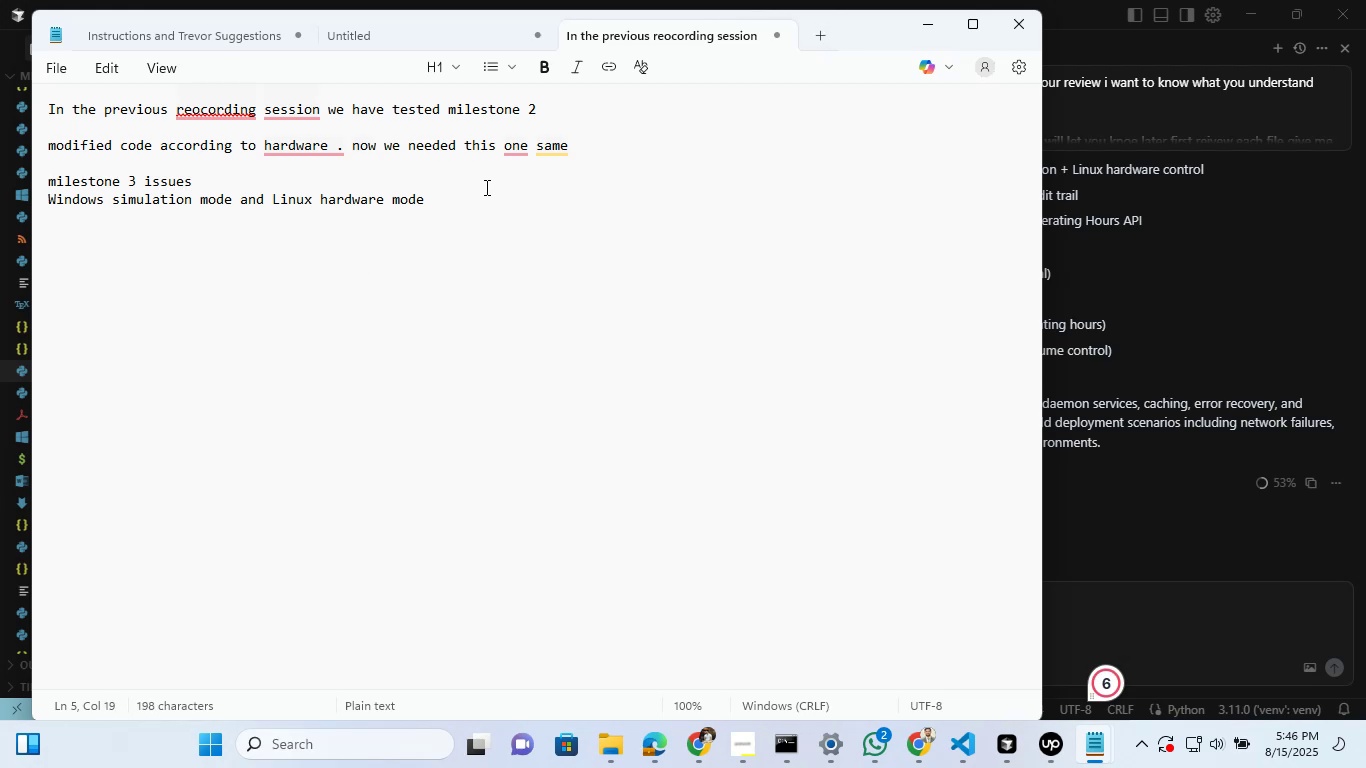 
left_click([483, 191])
 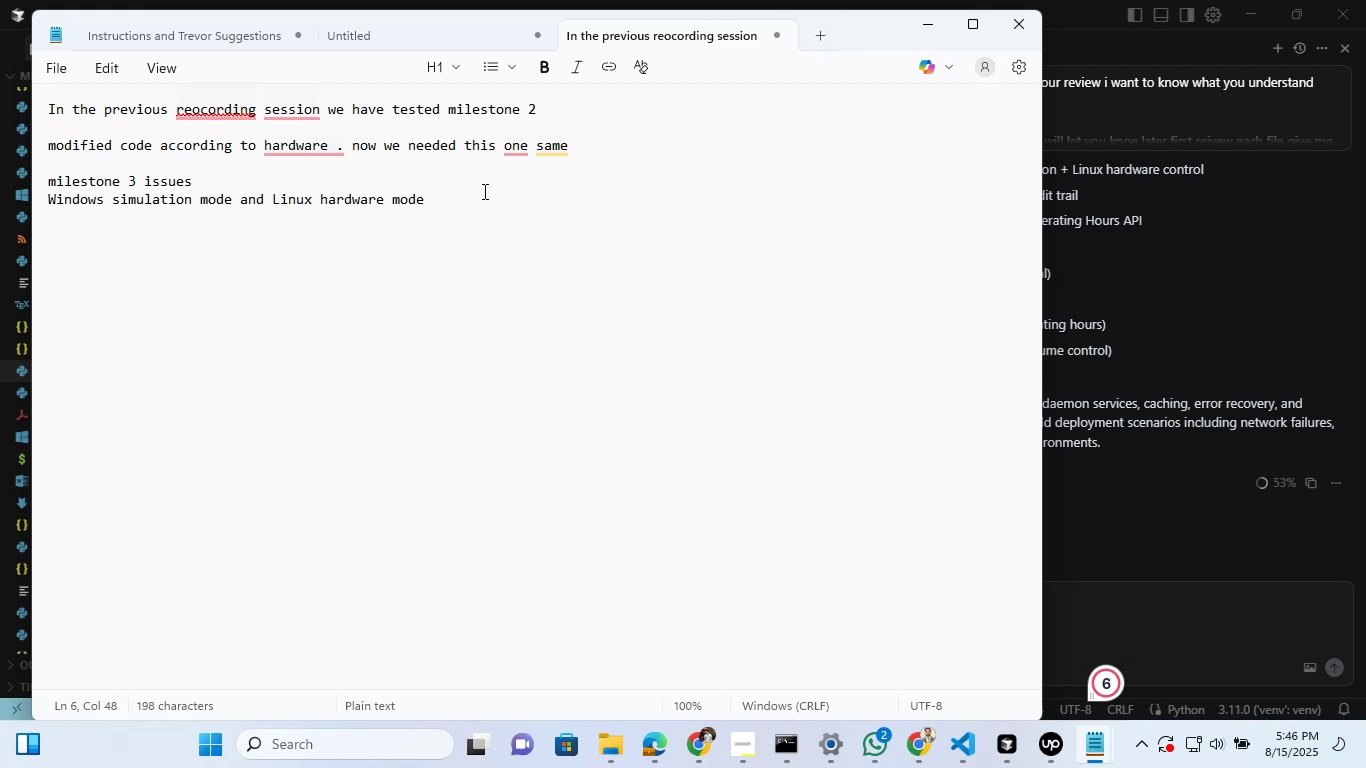 
key(Shift+Enter)
 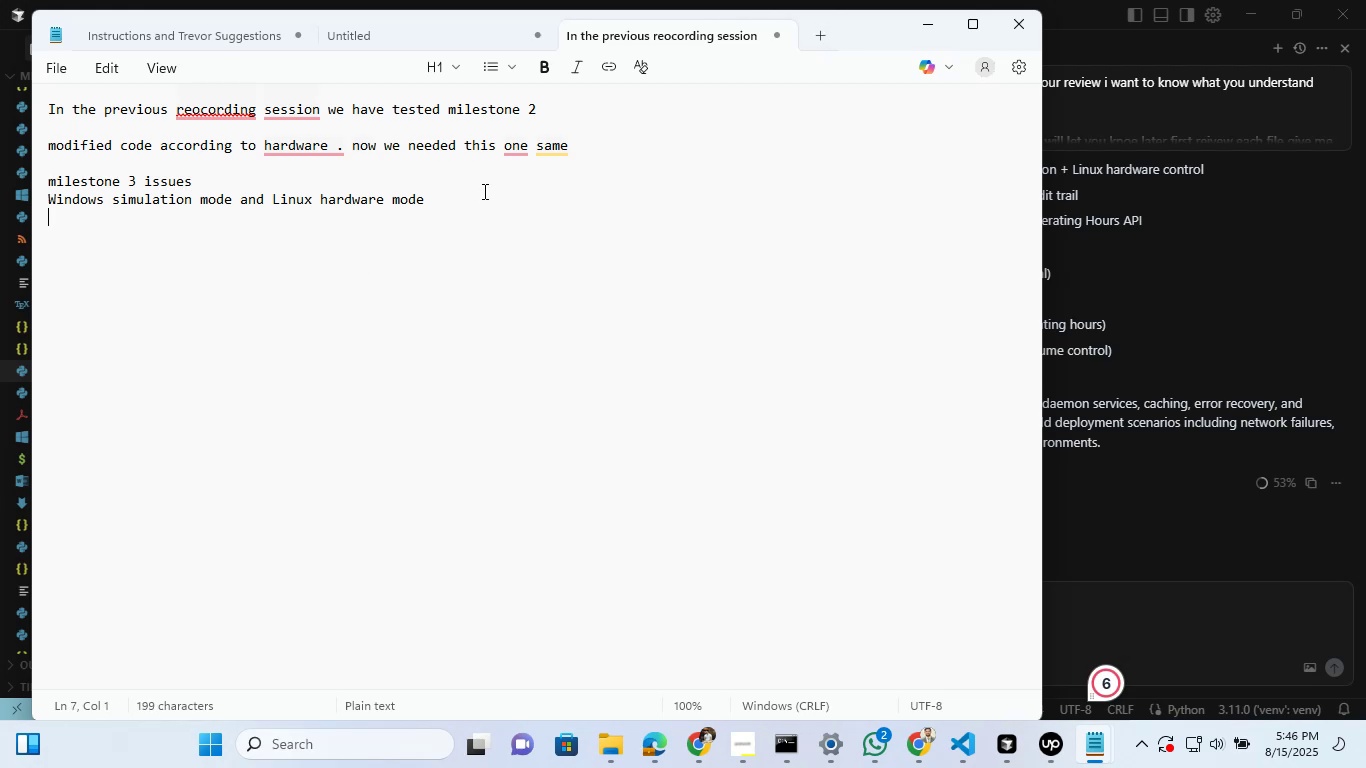 
type(in the milestone 2 qe )
key(Backspace)
key(Backspace)
key(Backspace)
type(we have ts)
key(Backspace)
type(este )
key(Backspace)
type(d the code on simulation n)
key(Backspace)
type(model too)
 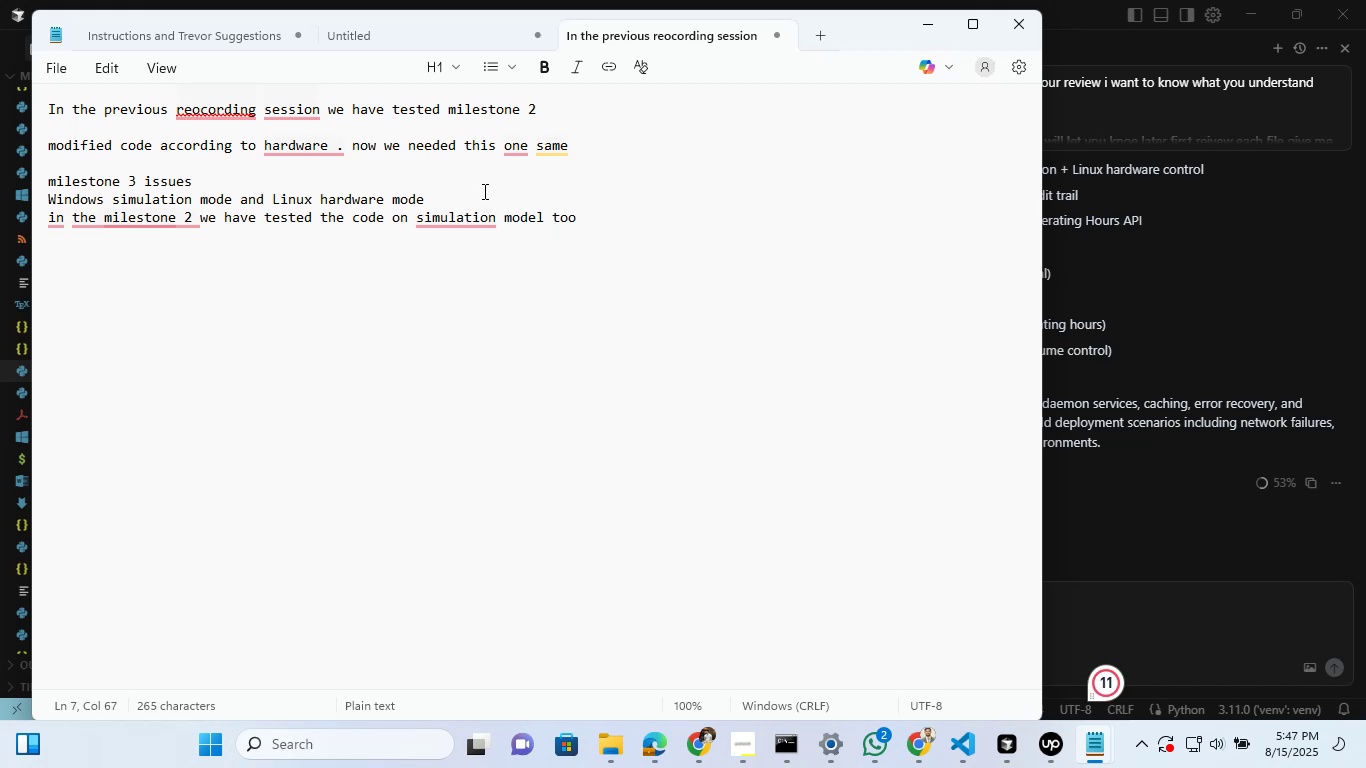 
key(Shift+Enter)
 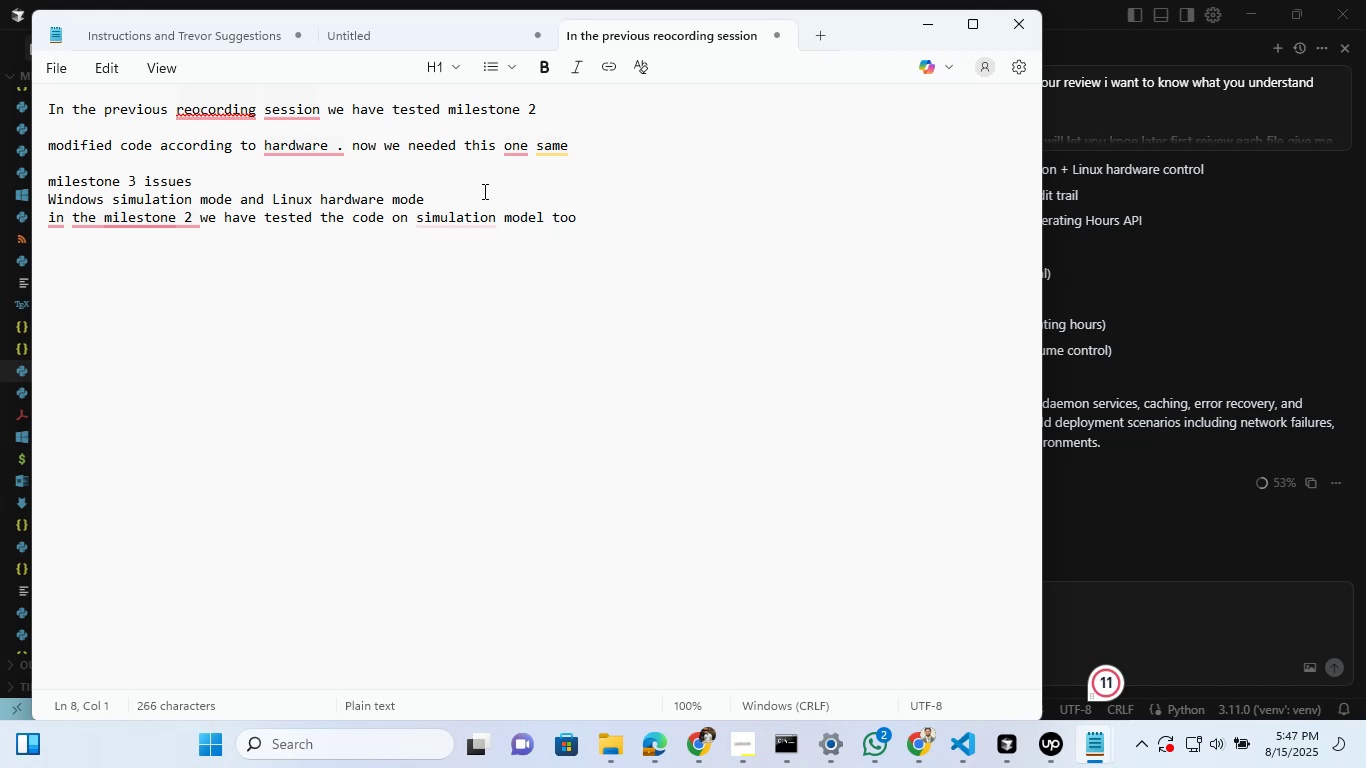 
key(Shift+Enter)
 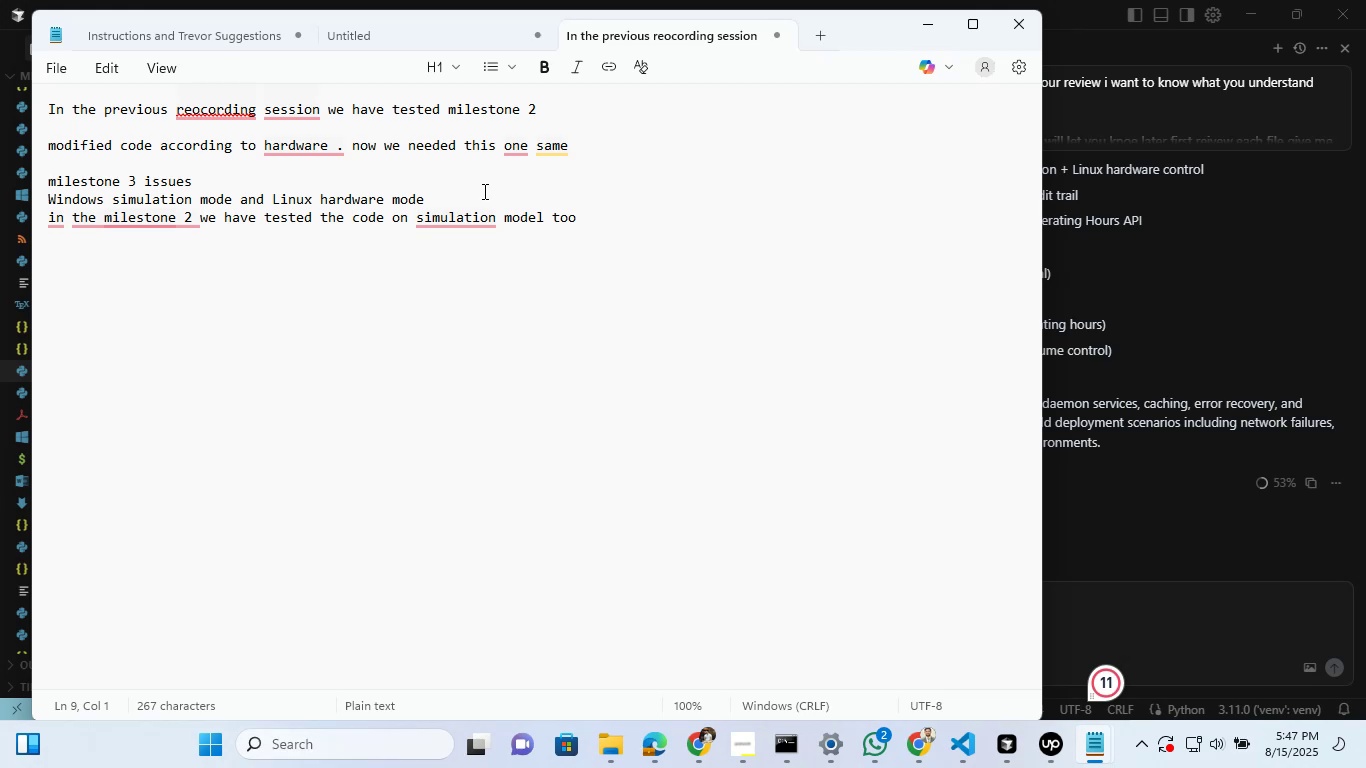 
type(i dont want yo )
key(Backspace)
type(u start working on h)
key(Backspace)
type(th c)
key(Backspace)
key(Backspace)
type(e cde)
key(Backspace)
key(Backspace)
type(ode right o)
key(Backspace)
type(now first i want toi )
key(Backspace)
key(Backspace)
type( n)
key(Backspace)
key(Backspace)
key(Backspace)
key(Backspace)
type(yoku)
key(Backspace)
key(Backspace)
type(u undrstna)
key(Backspace)
key(Backspace)
key(Backspace)
 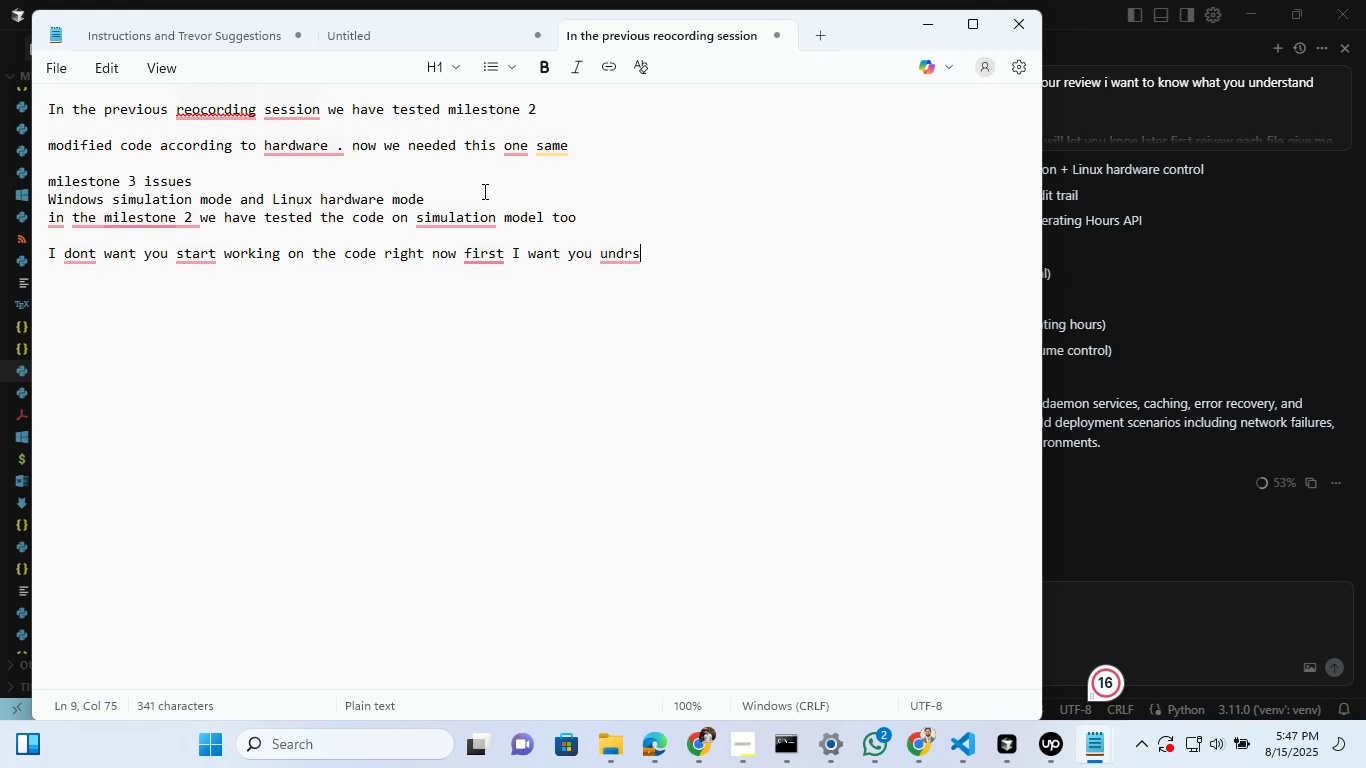 
wait(5.81)
 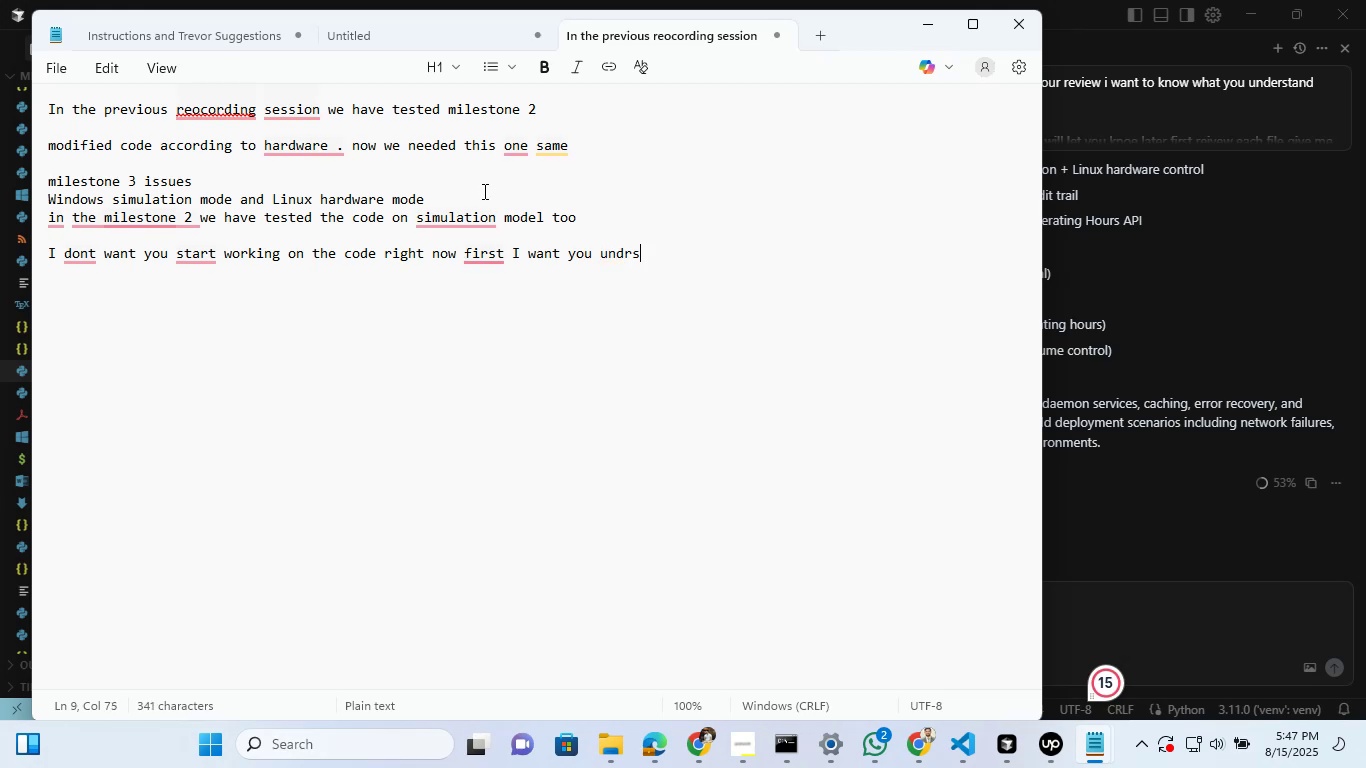 
type(tand)
 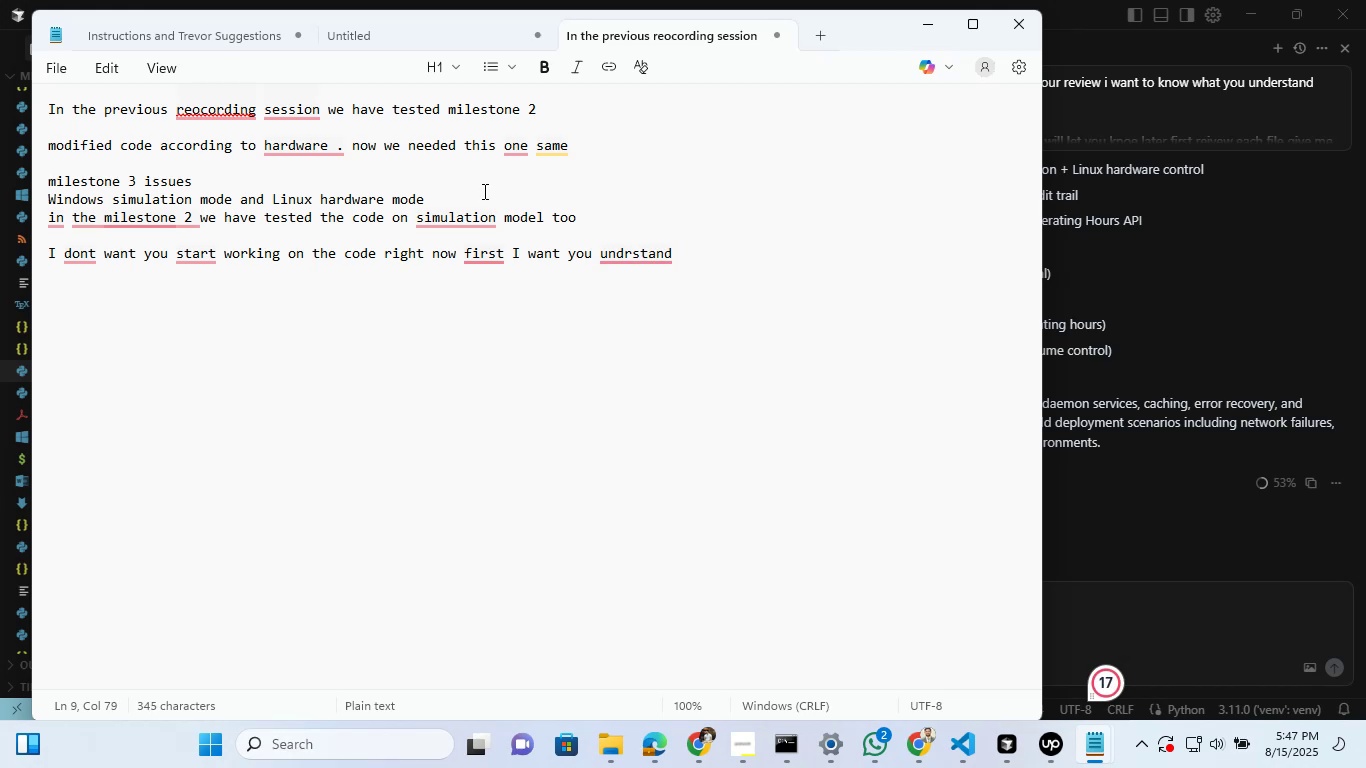 
wait(5.25)
 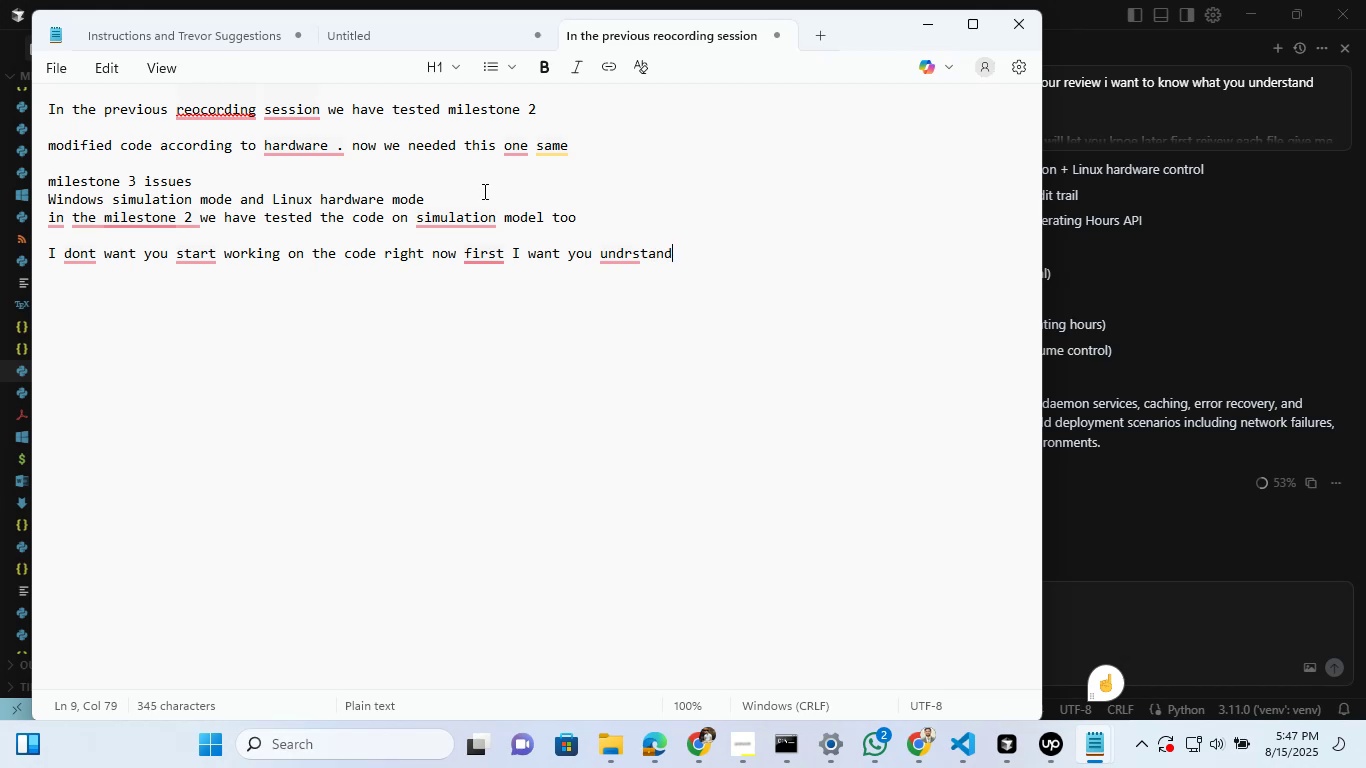 
key(ArrowLeft)
 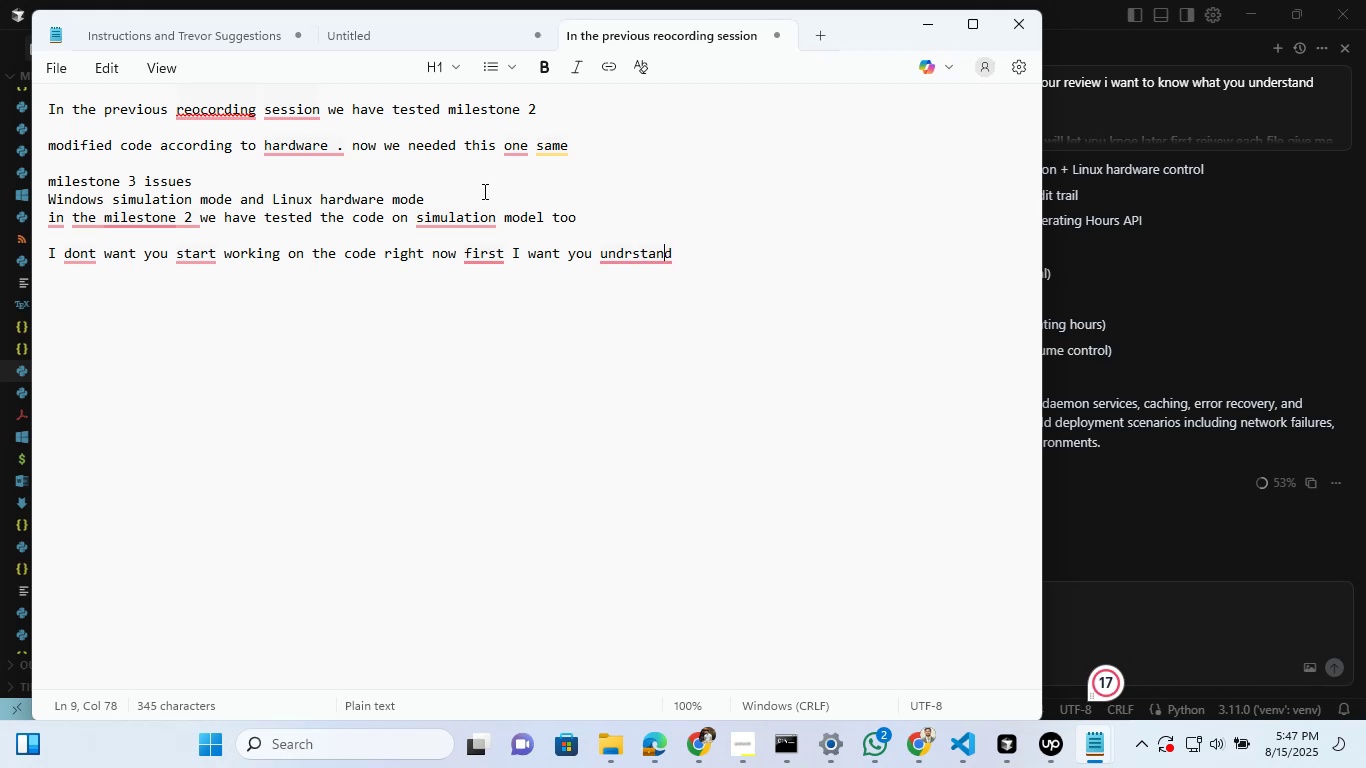 
key(ArrowLeft)
 